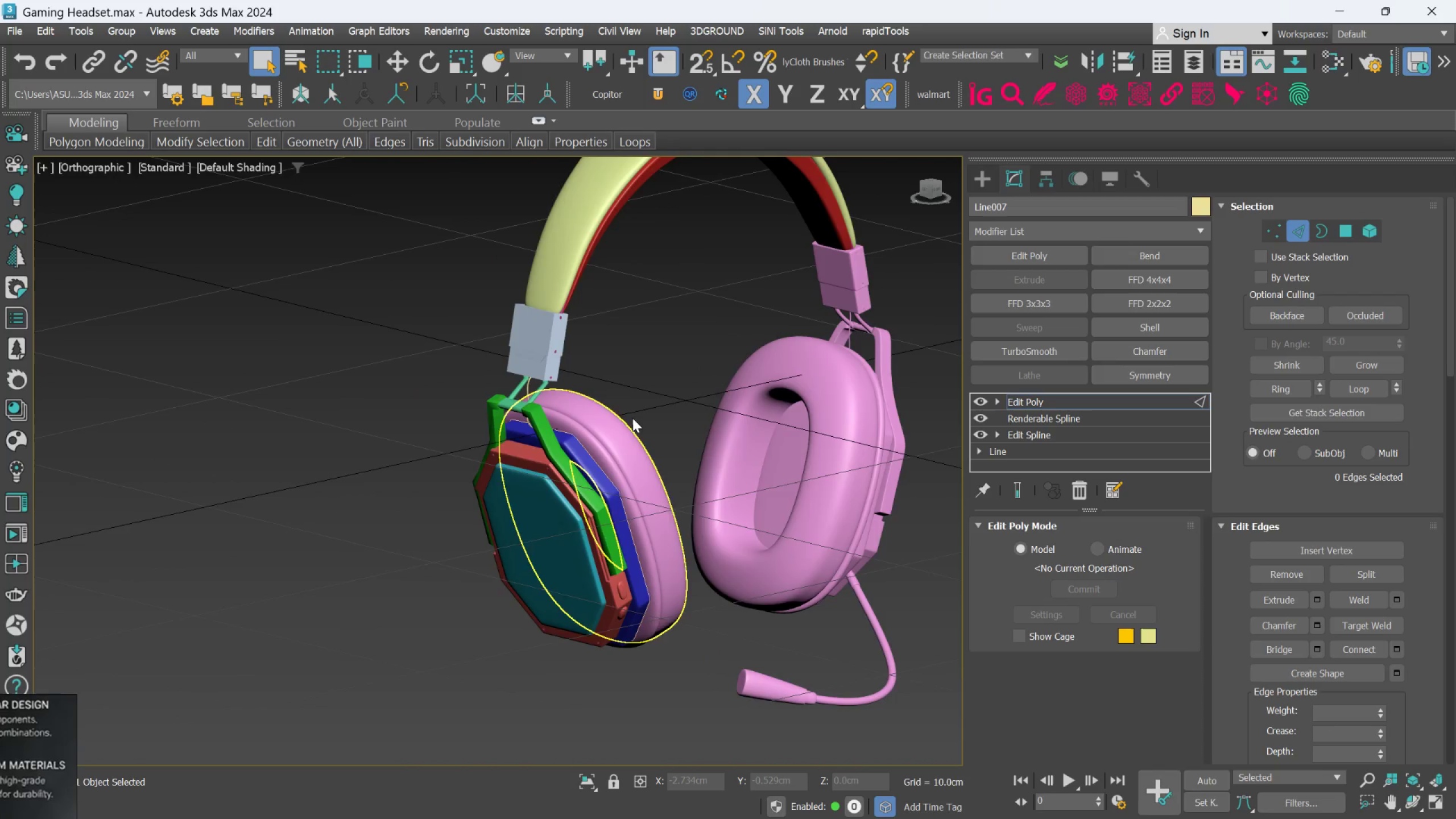 
scroll: coordinate [581, 440], scroll_direction: up, amount: 1.0
 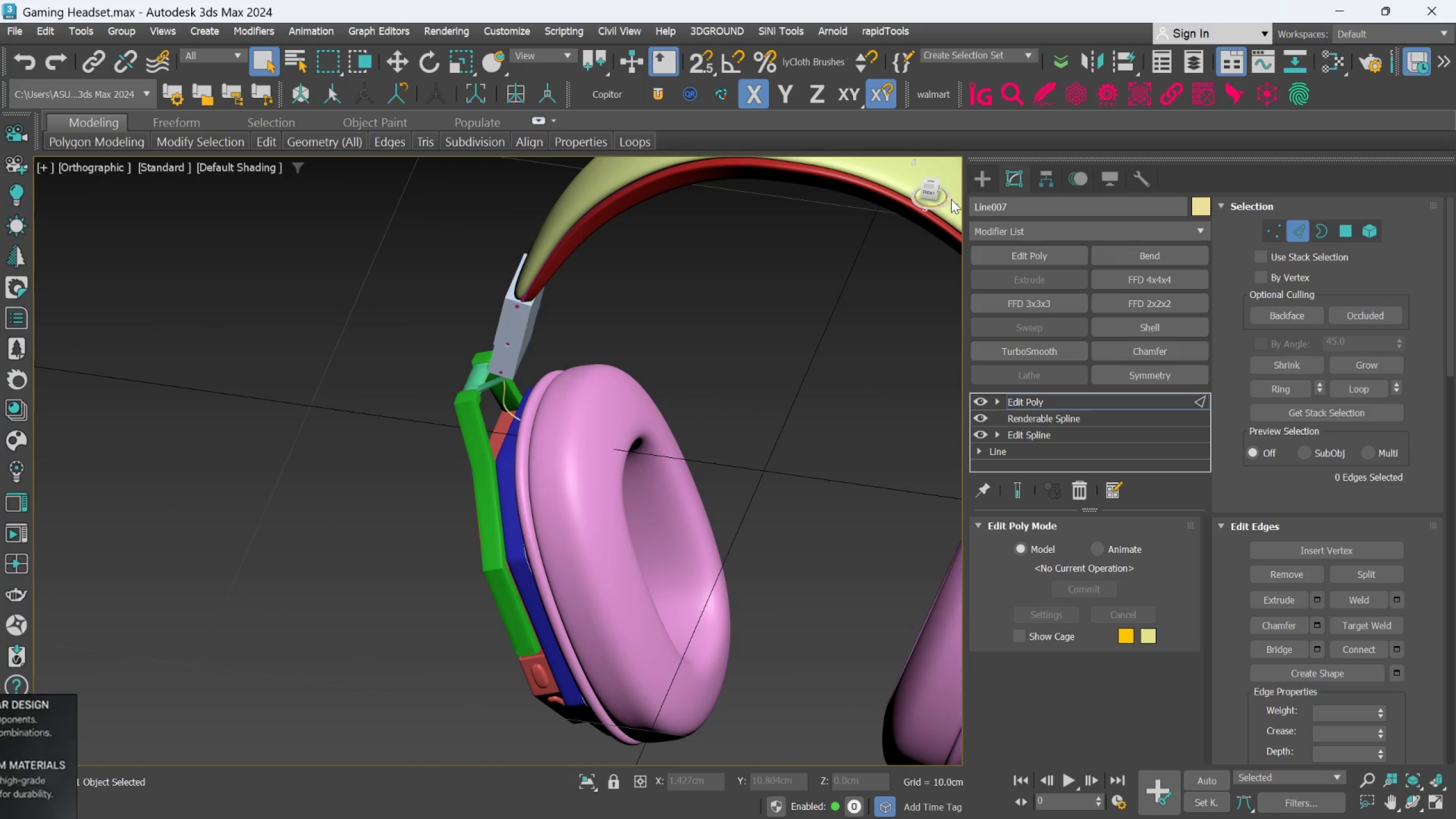 
left_click([983, 180])
 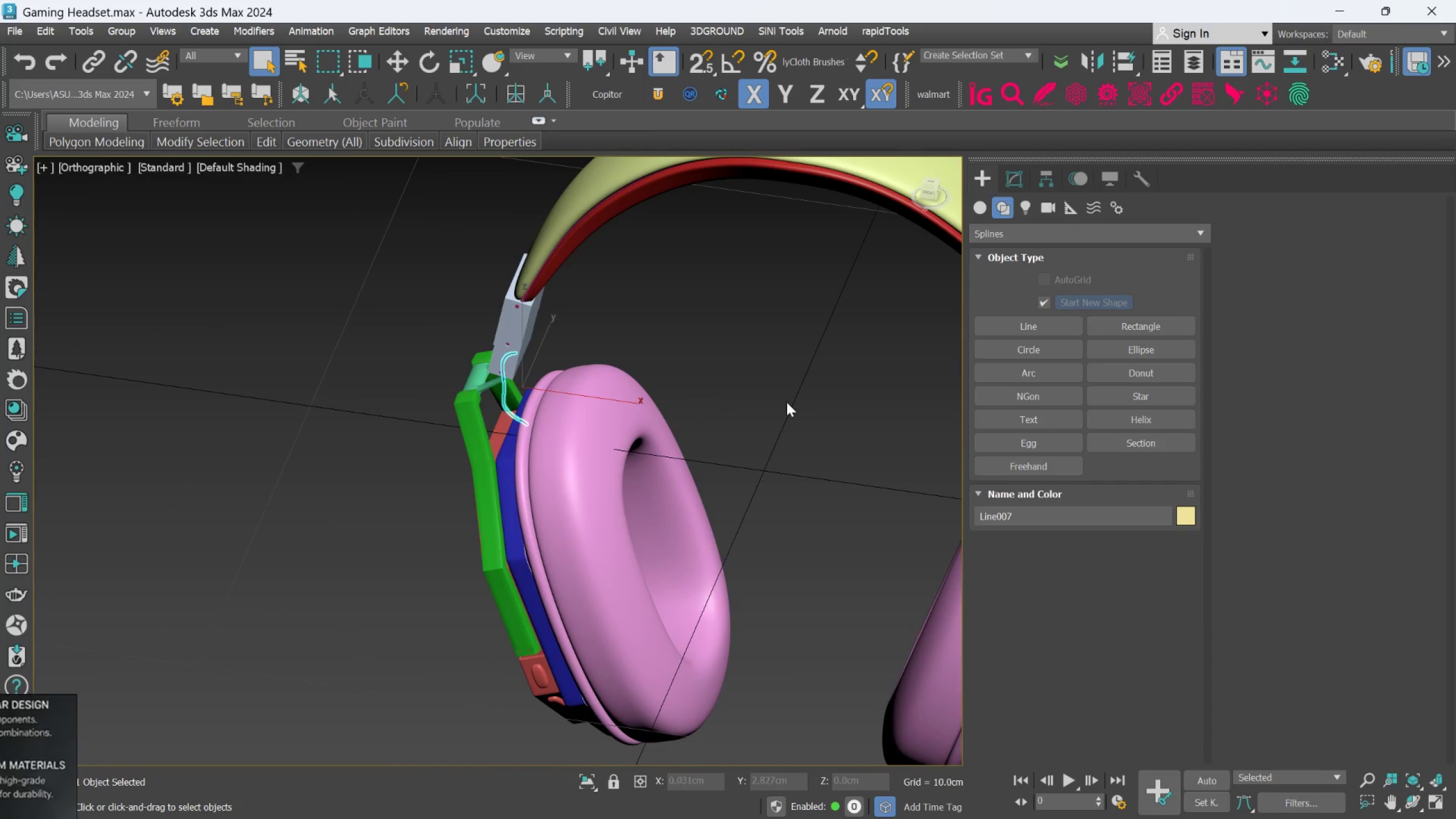 
left_click([779, 402])
 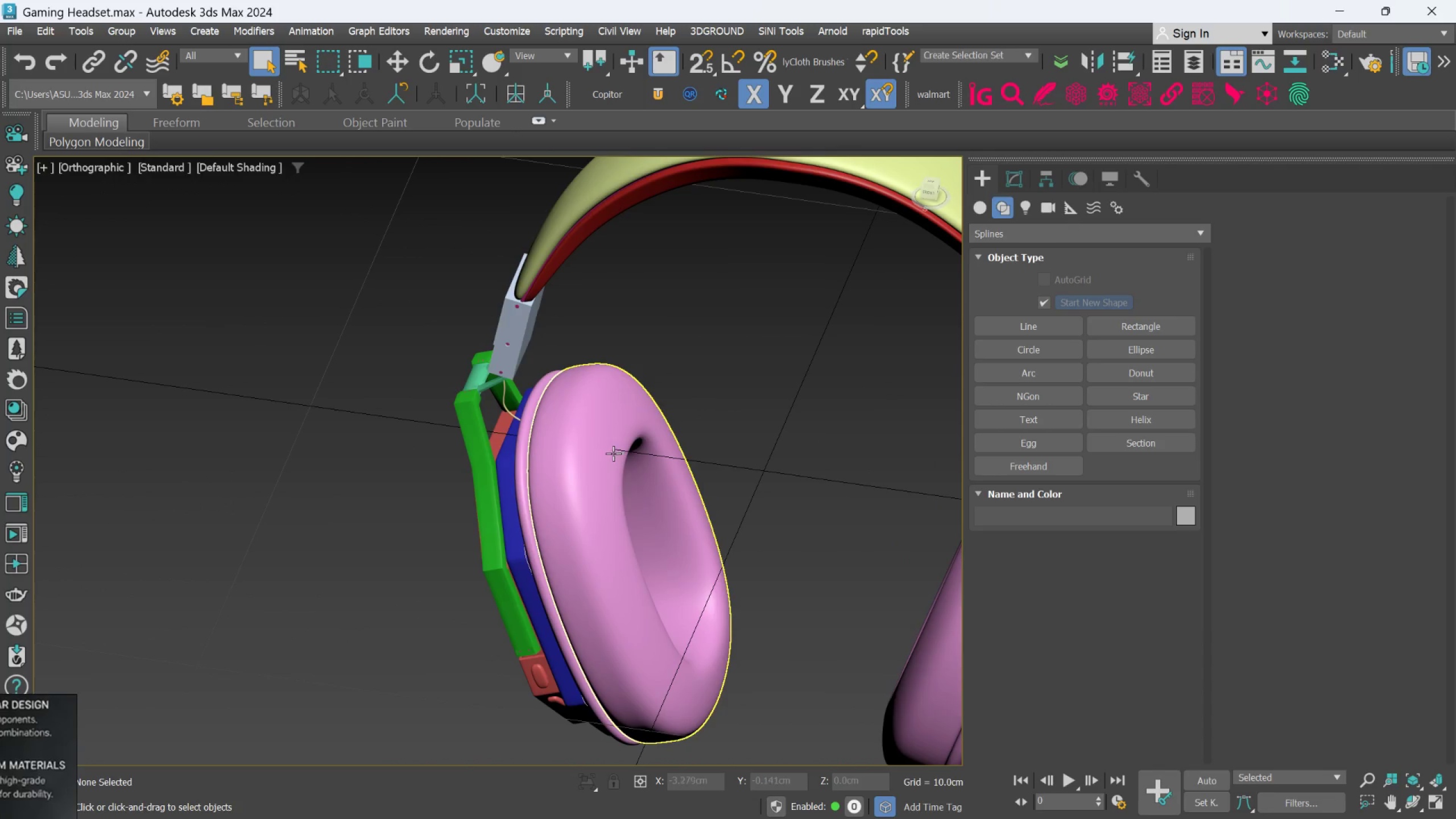 
left_click([611, 455])
 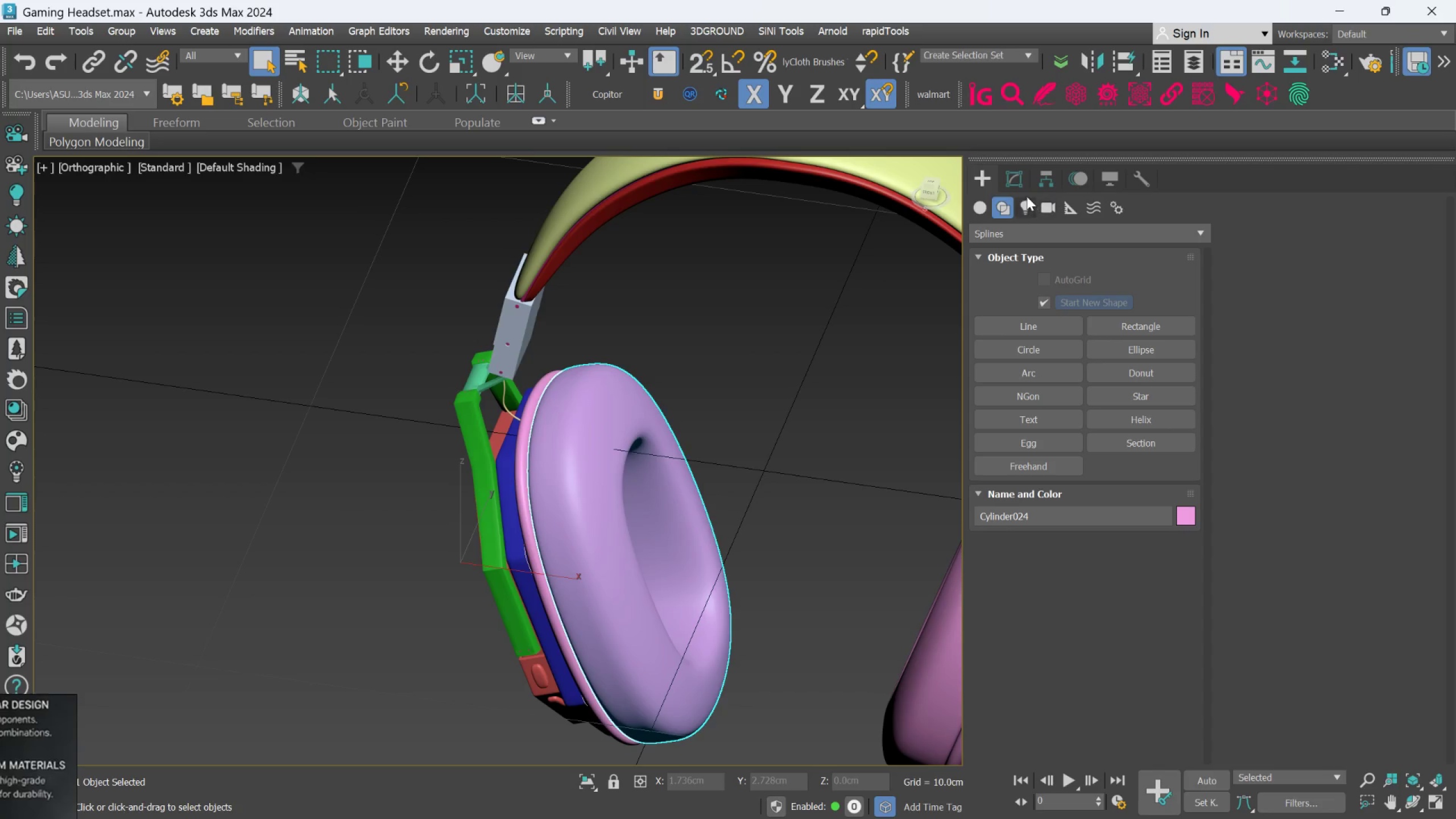 
left_click([1020, 187])
 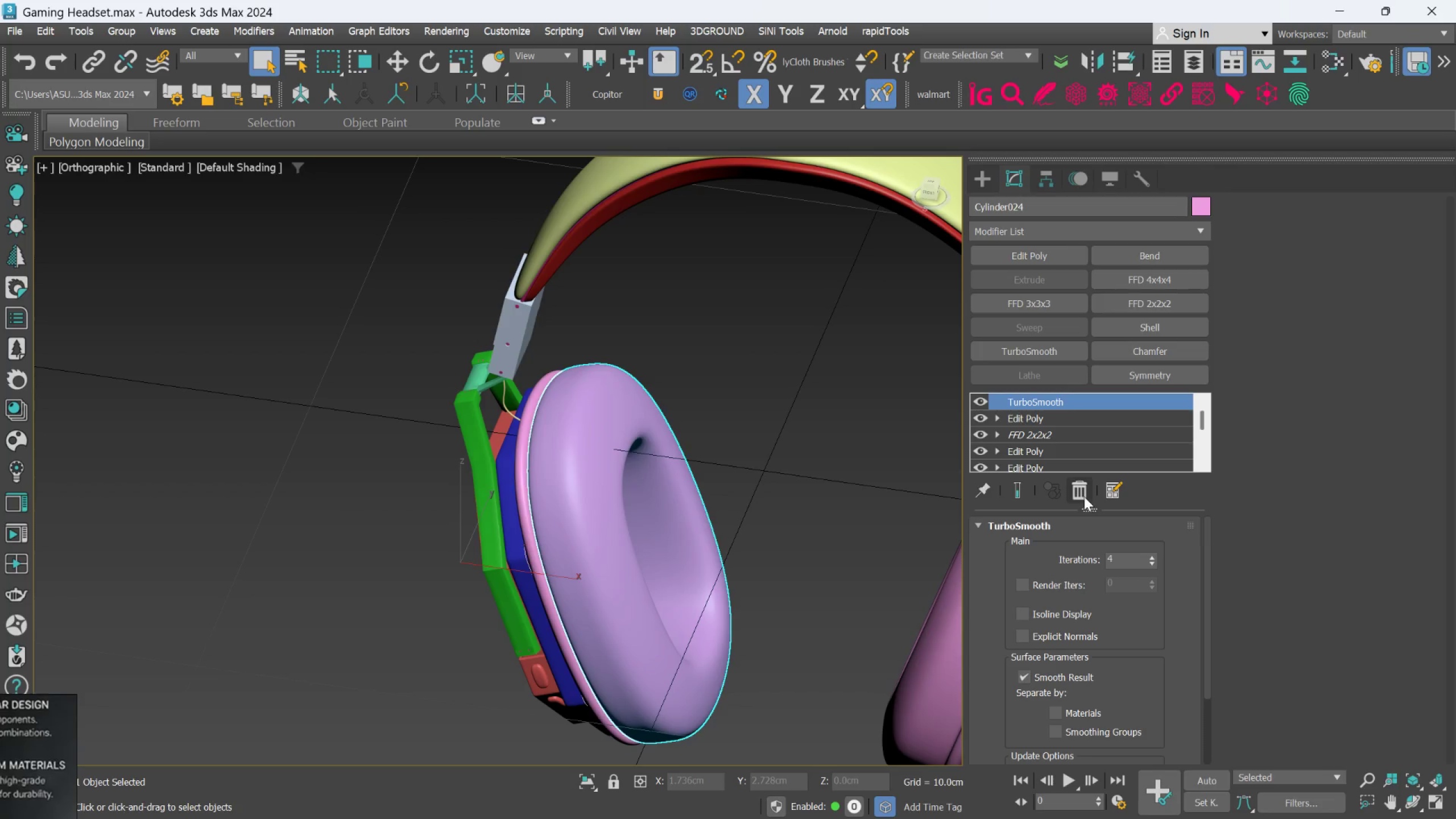 
left_click([1082, 492])
 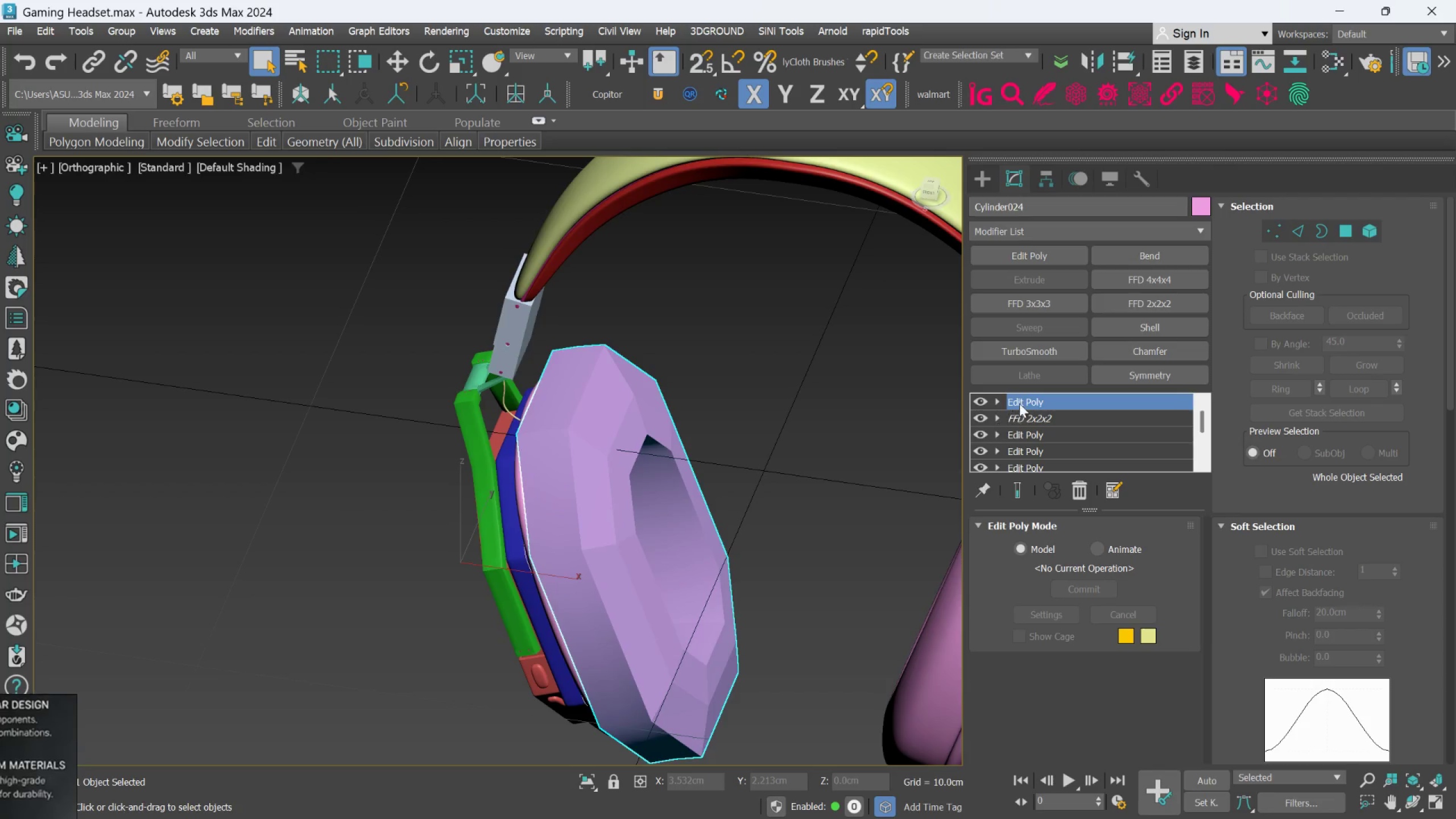 
right_click([1021, 401])
 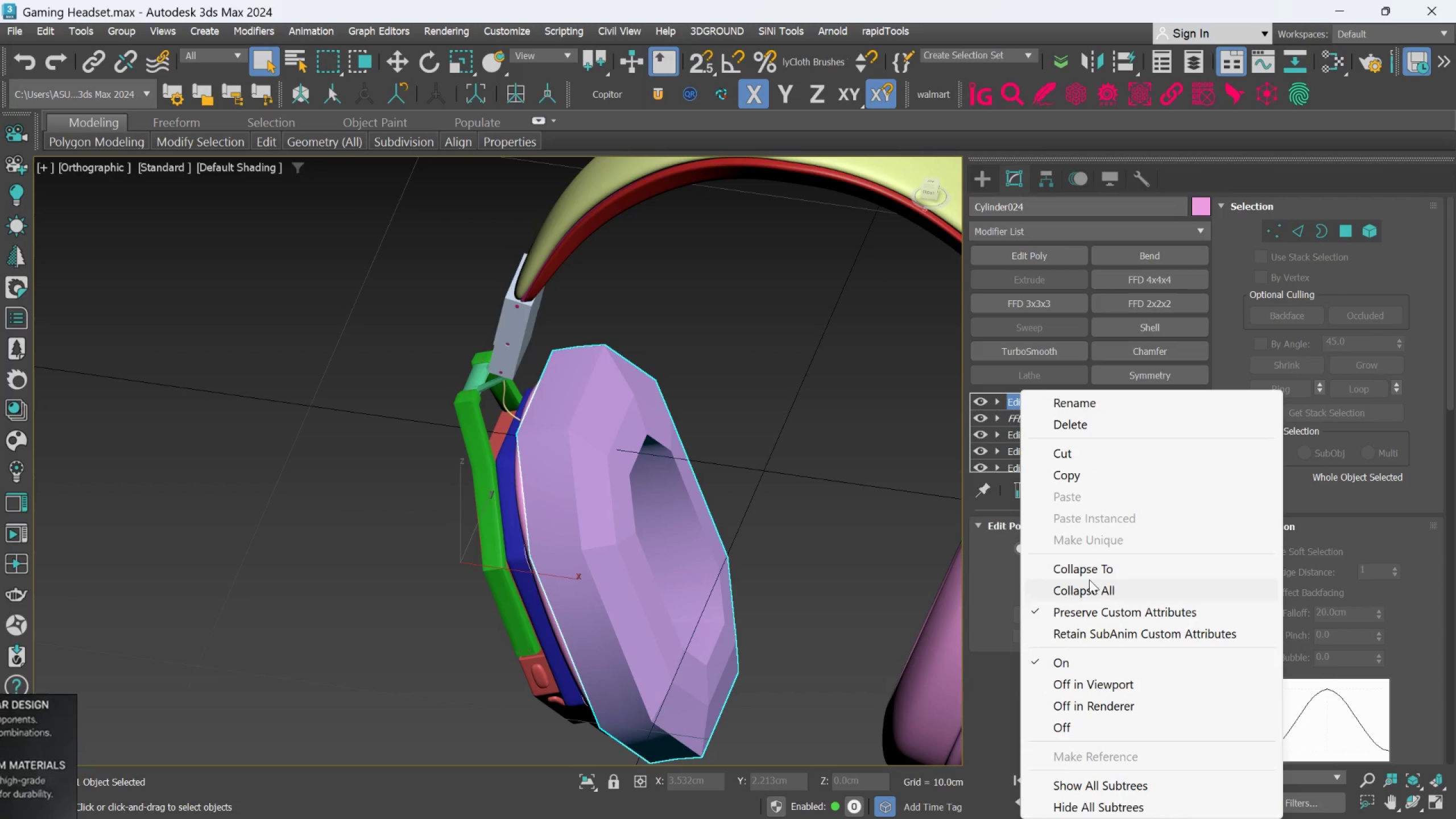 
left_click([1086, 570])
 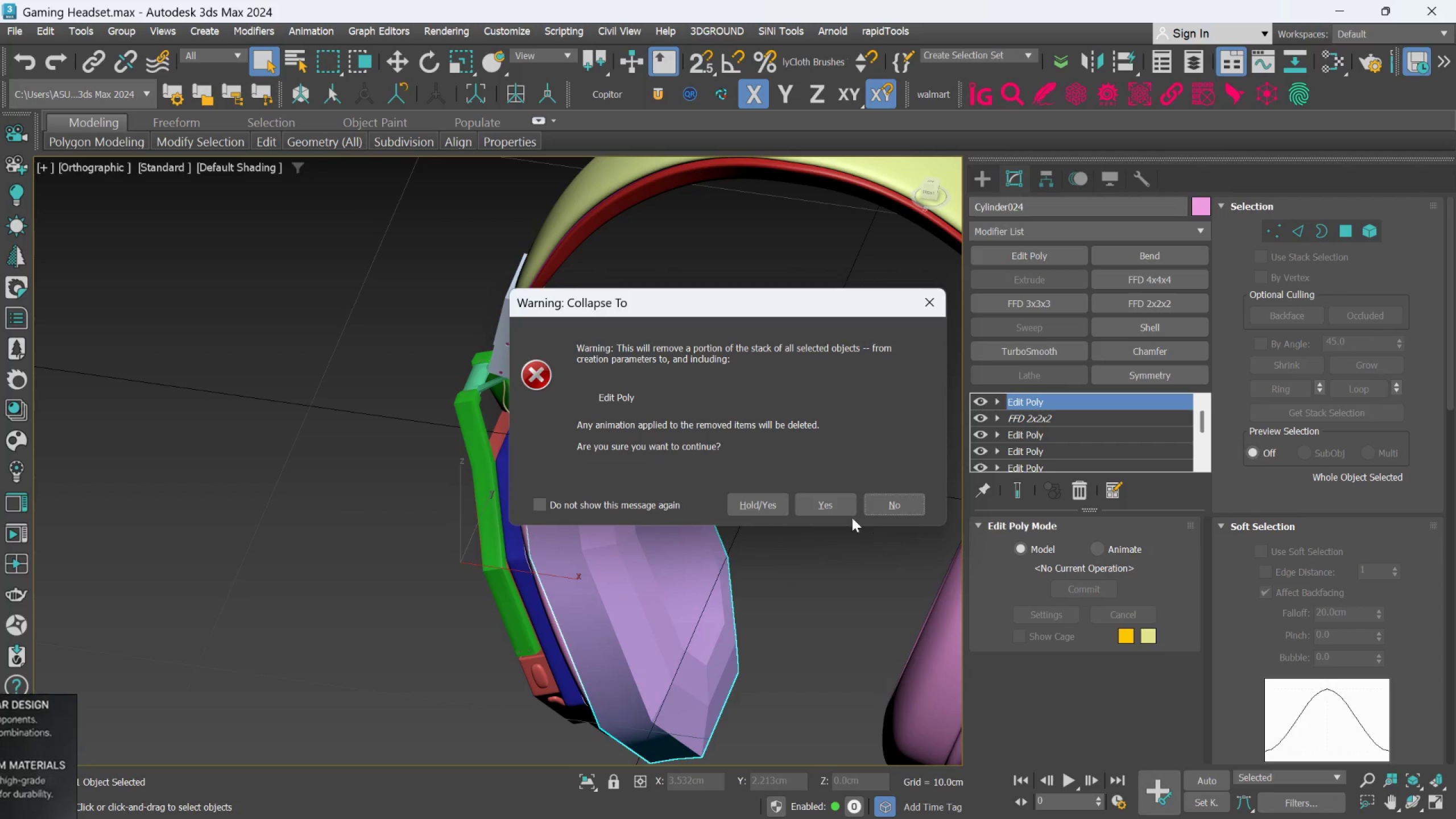 
left_click([833, 504])
 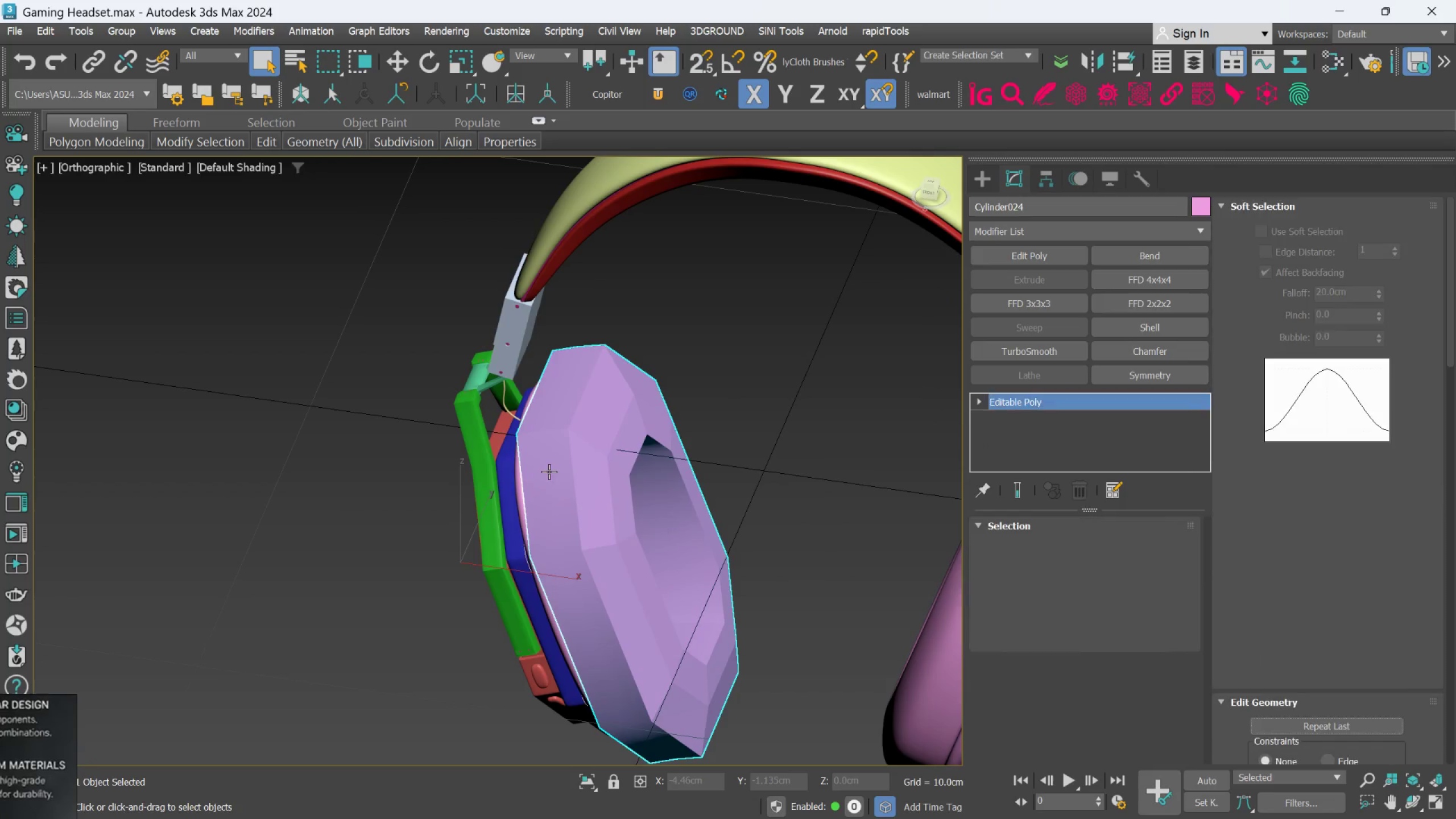 
scroll: coordinate [541, 475], scroll_direction: up, amount: 2.0
 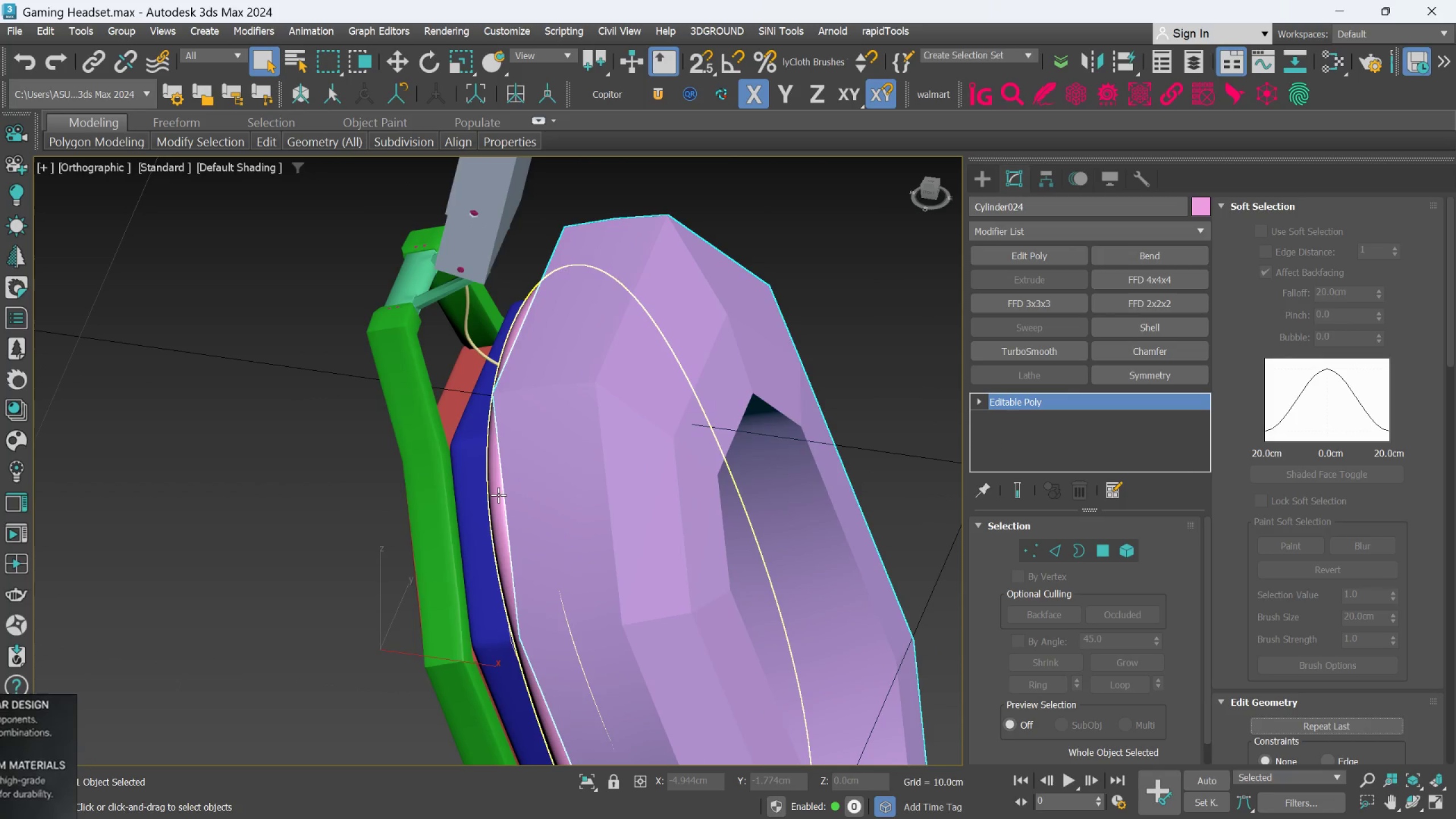 
left_click([498, 495])
 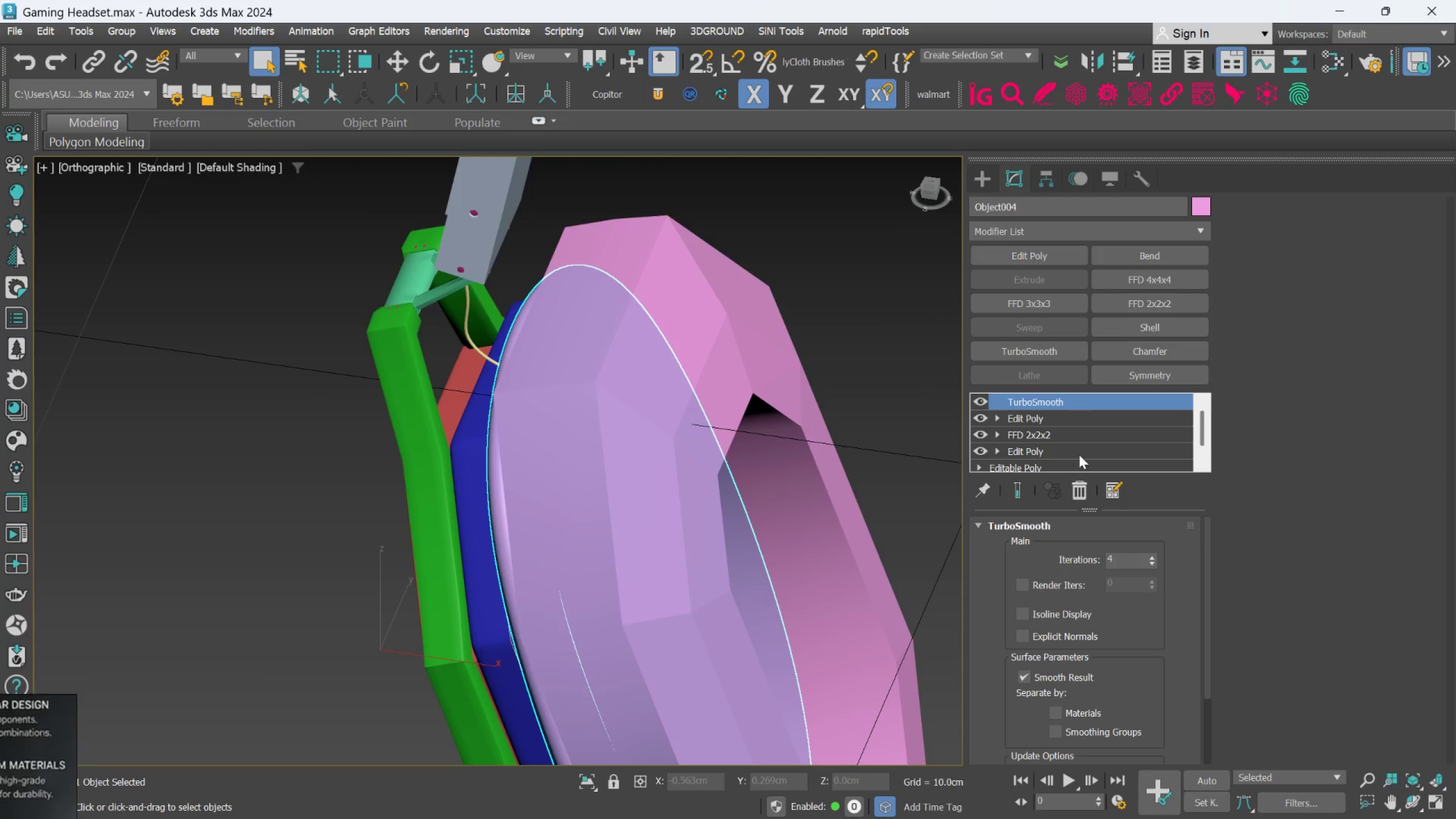 
left_click([1073, 490])
 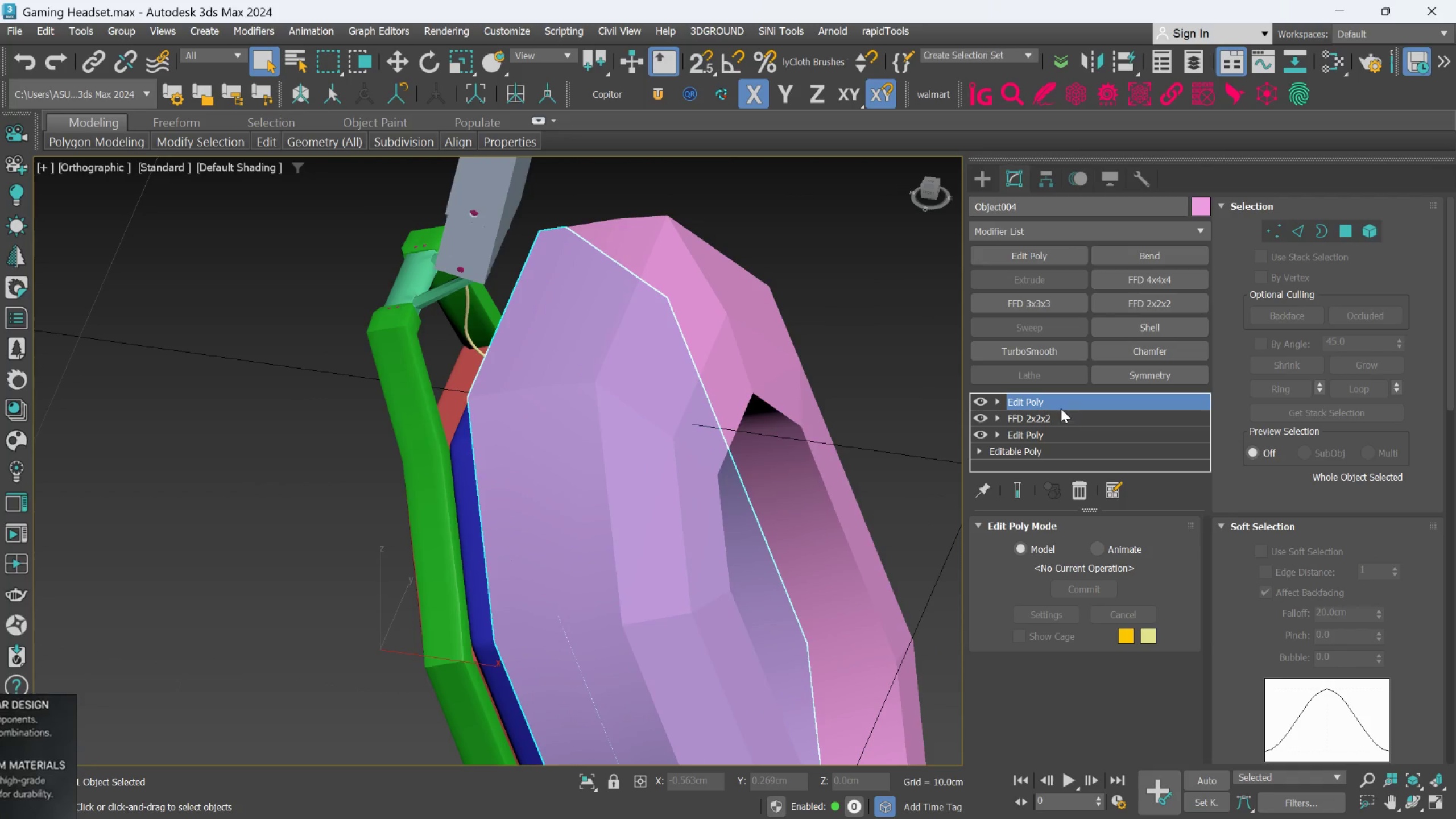 
right_click([1061, 402])
 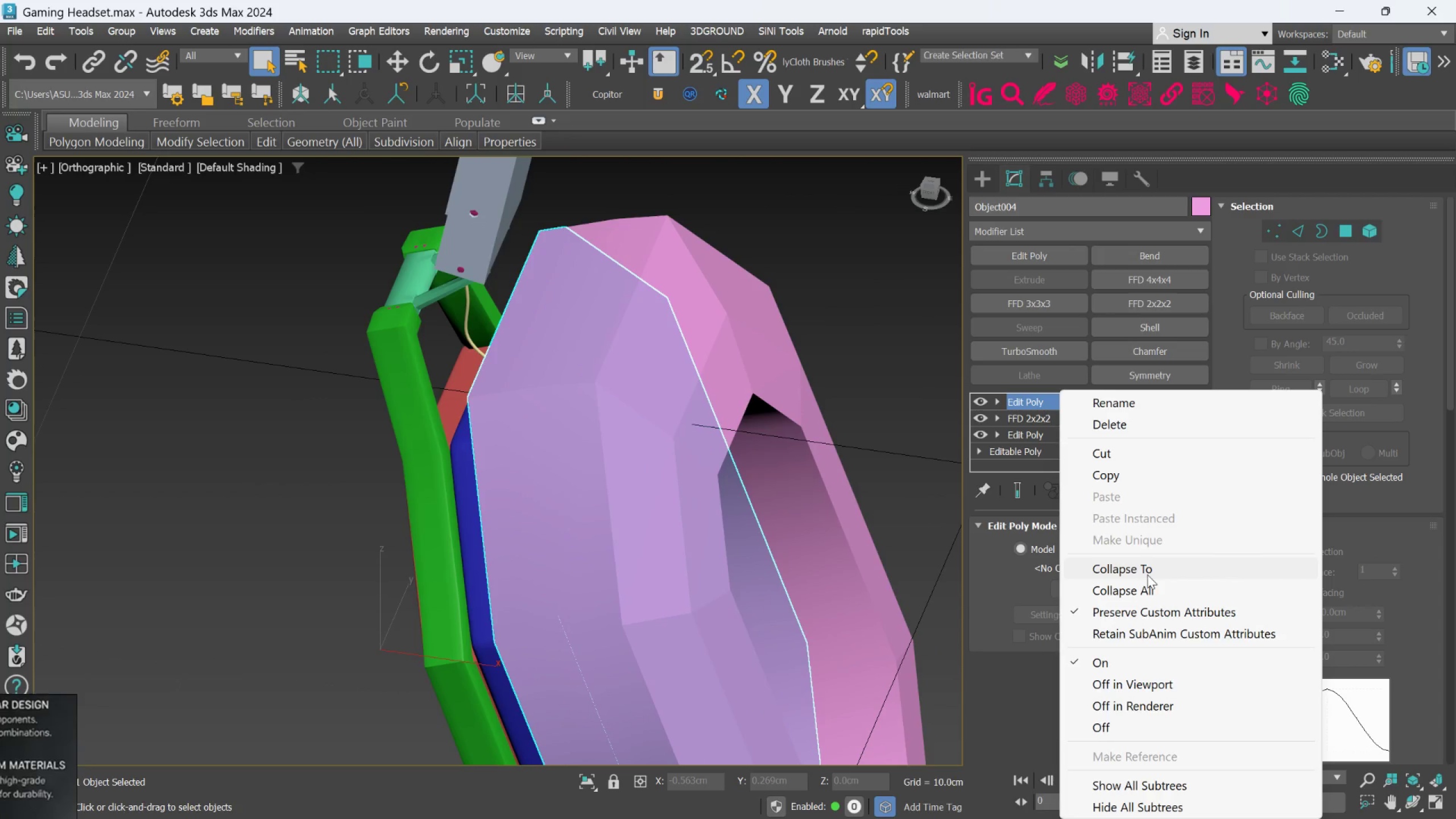 
left_click([1144, 566])
 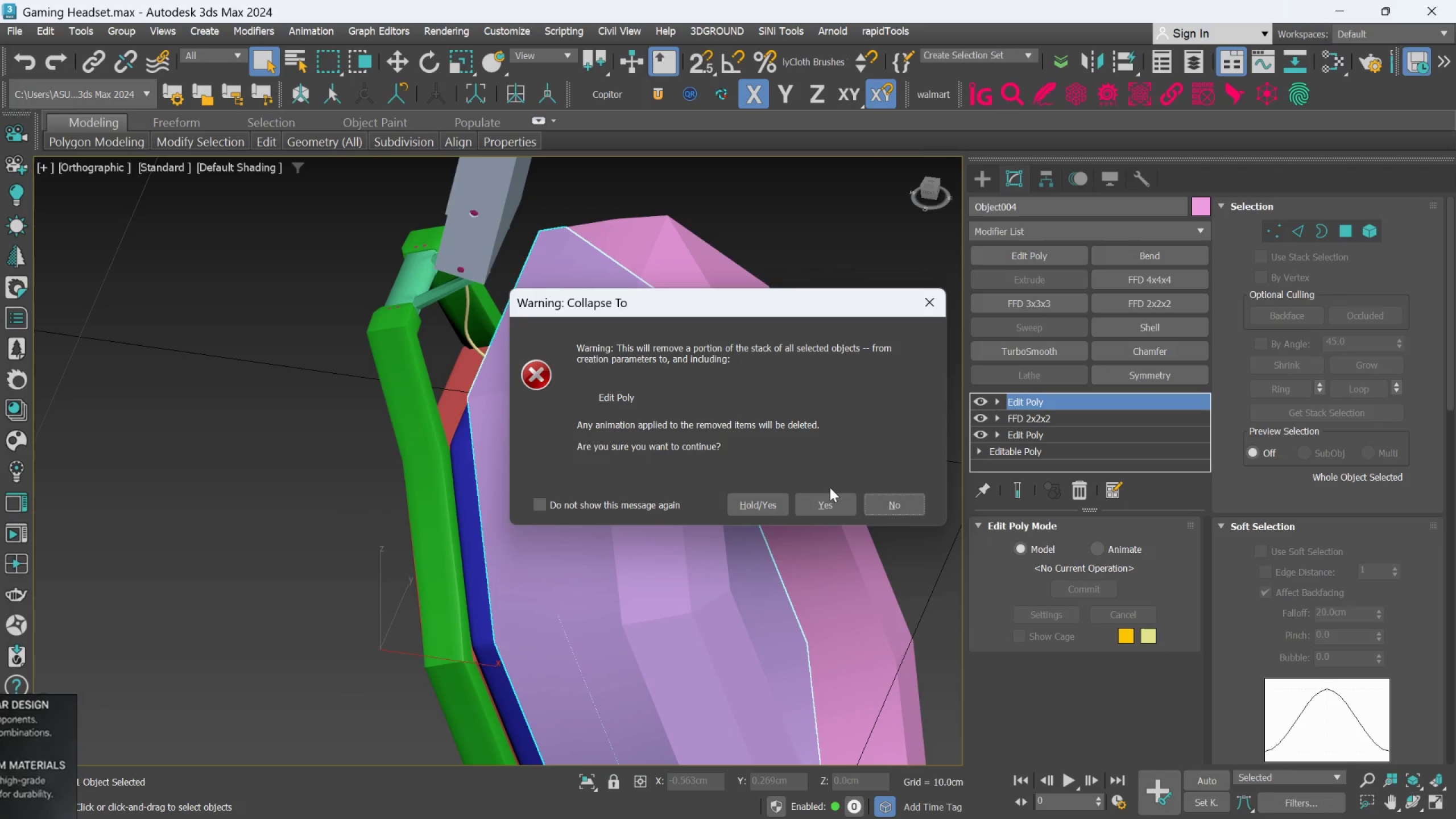 
left_click([826, 497])
 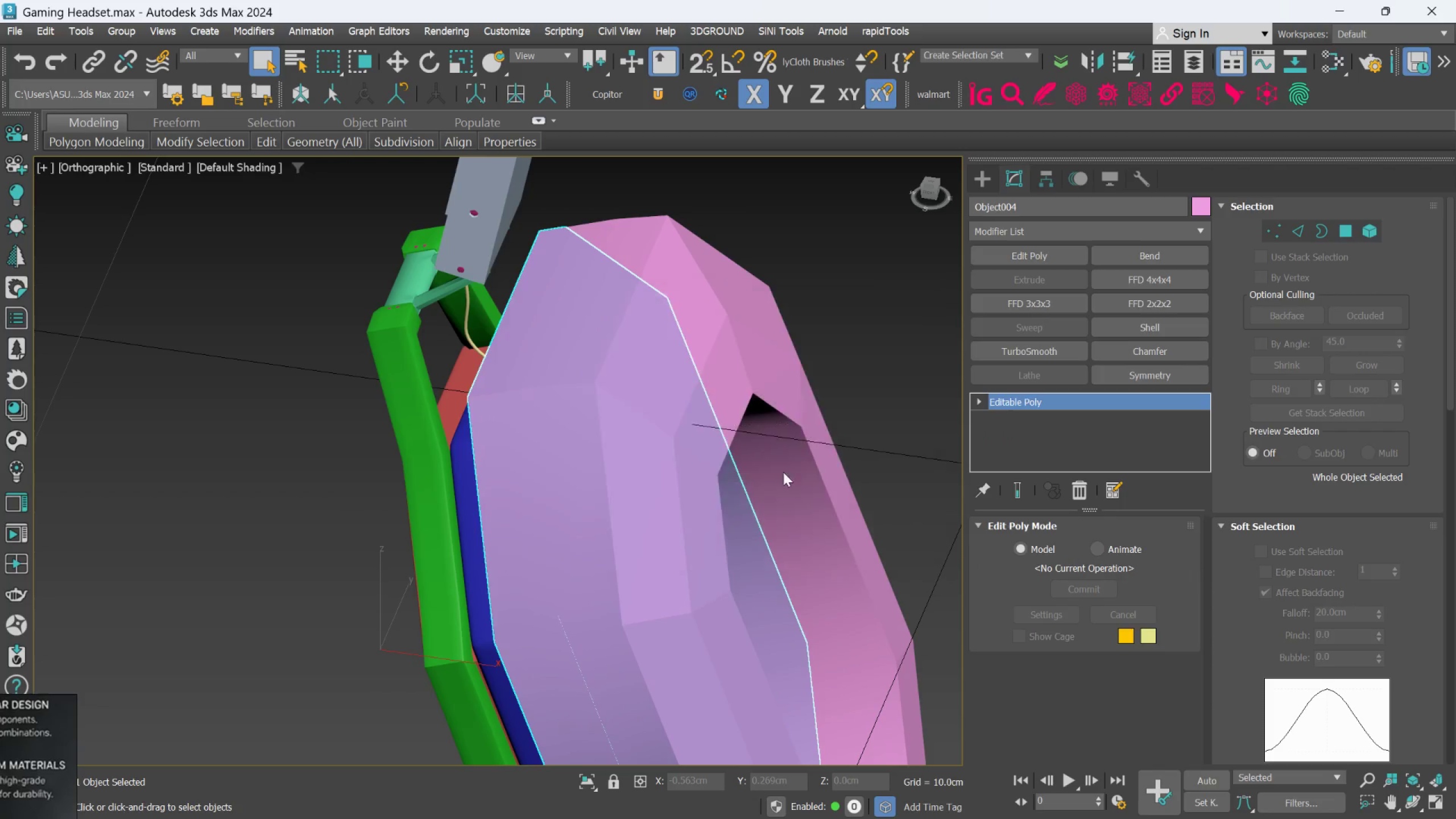 
hold_key(key=AltLeft, duration=0.59)
 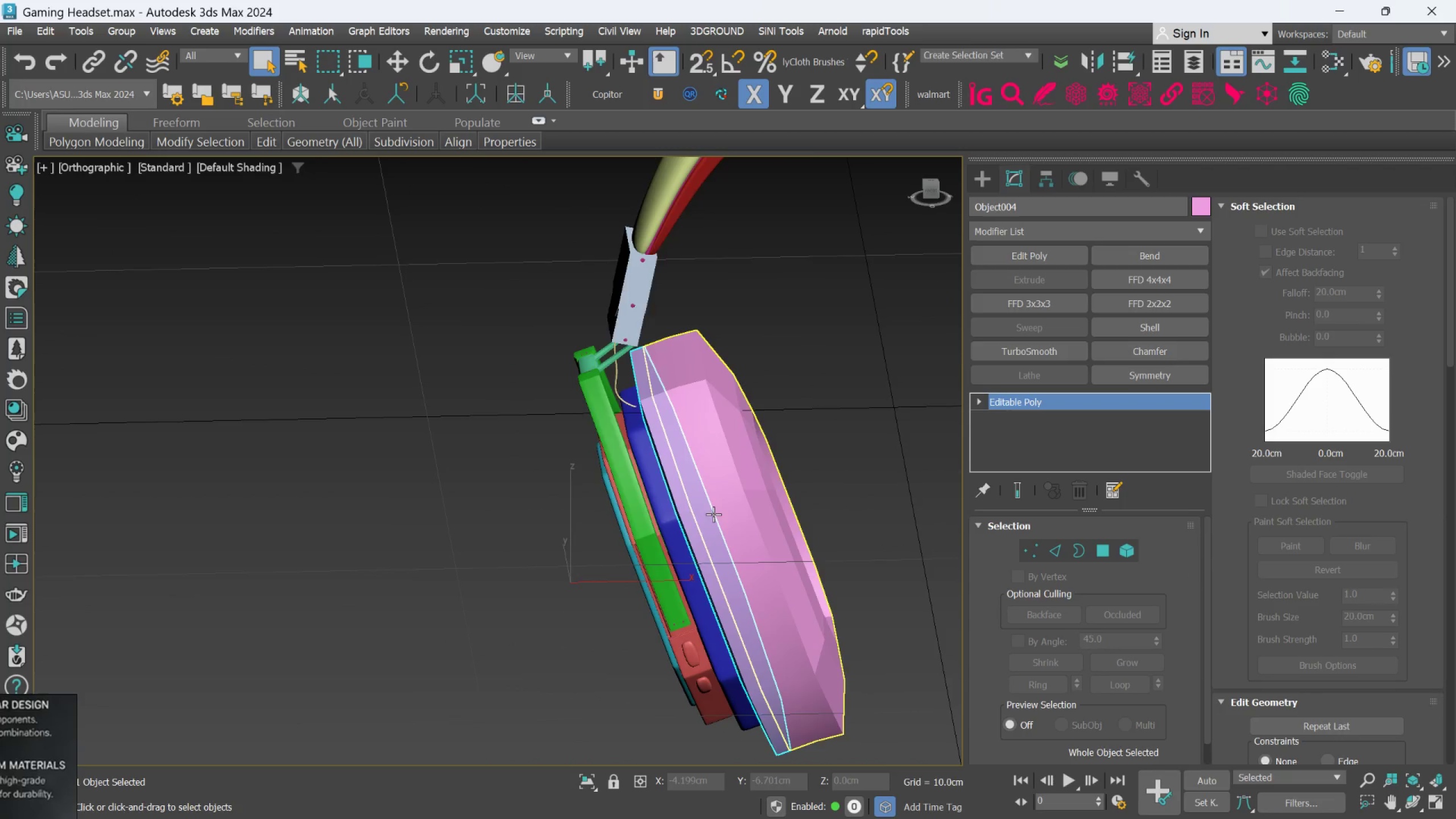 
scroll: coordinate [771, 461], scroll_direction: down, amount: 2.0
 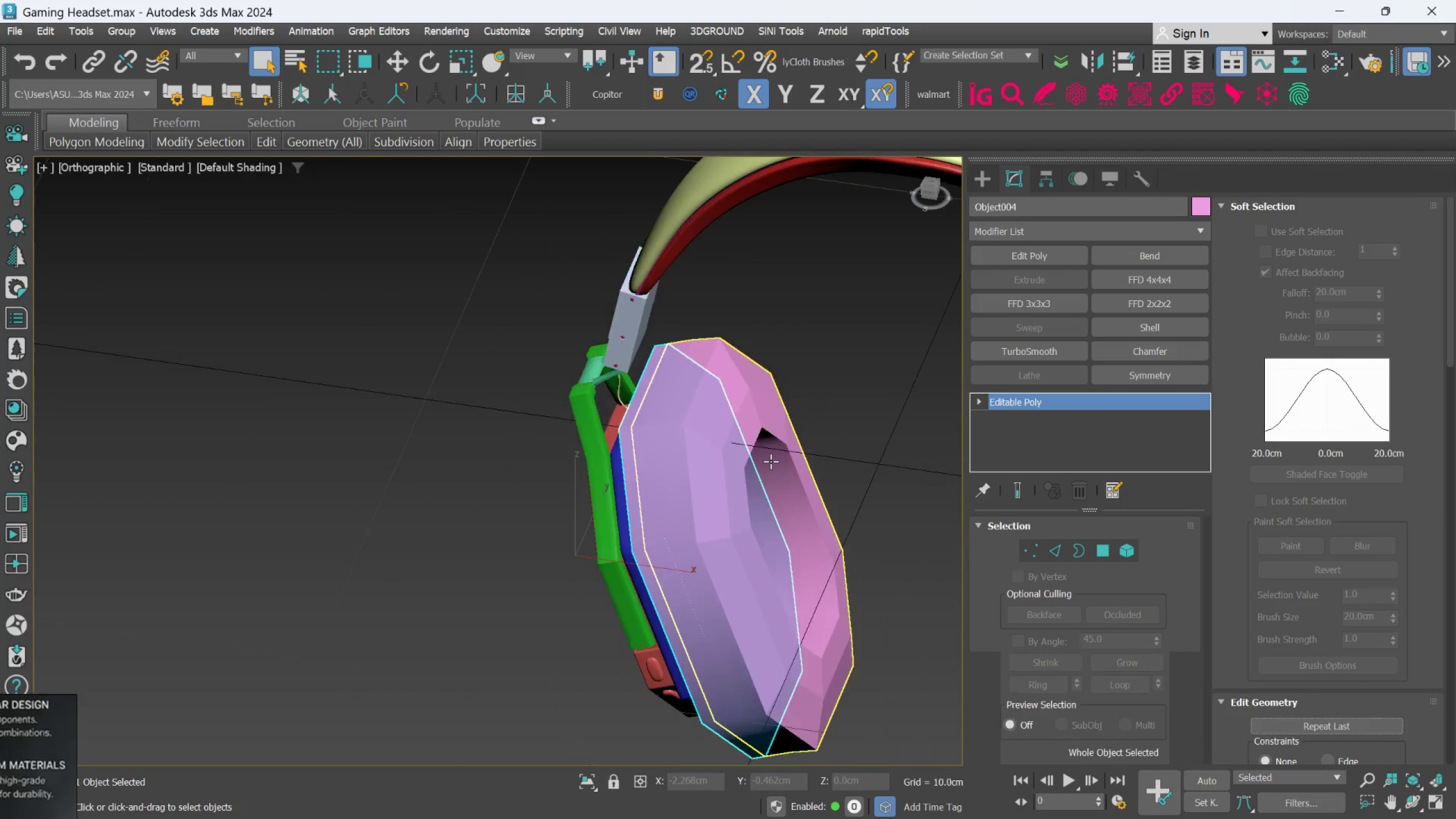 
scroll: coordinate [685, 515], scroll_direction: up, amount: 1.0
 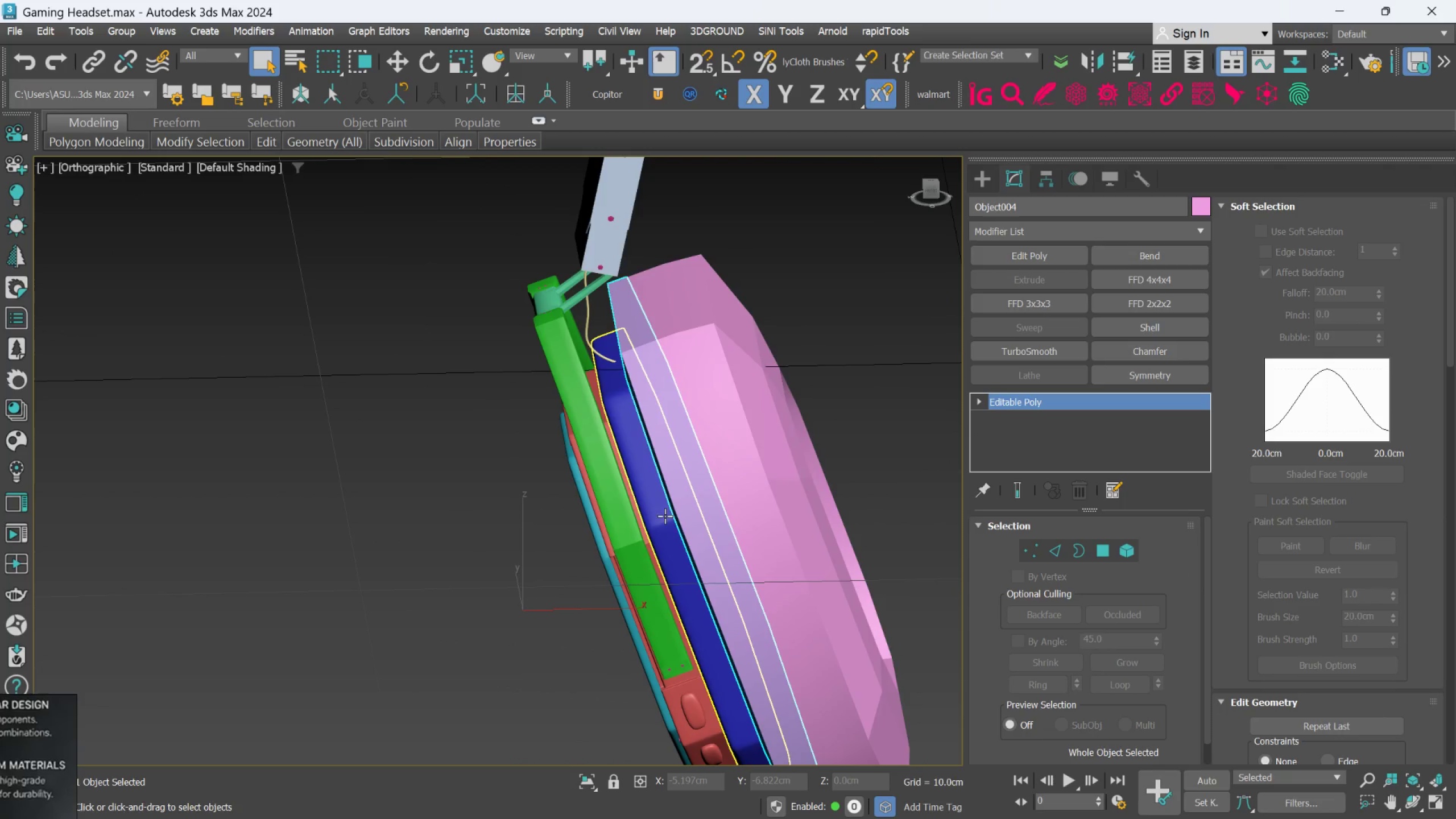 
left_click([665, 516])
 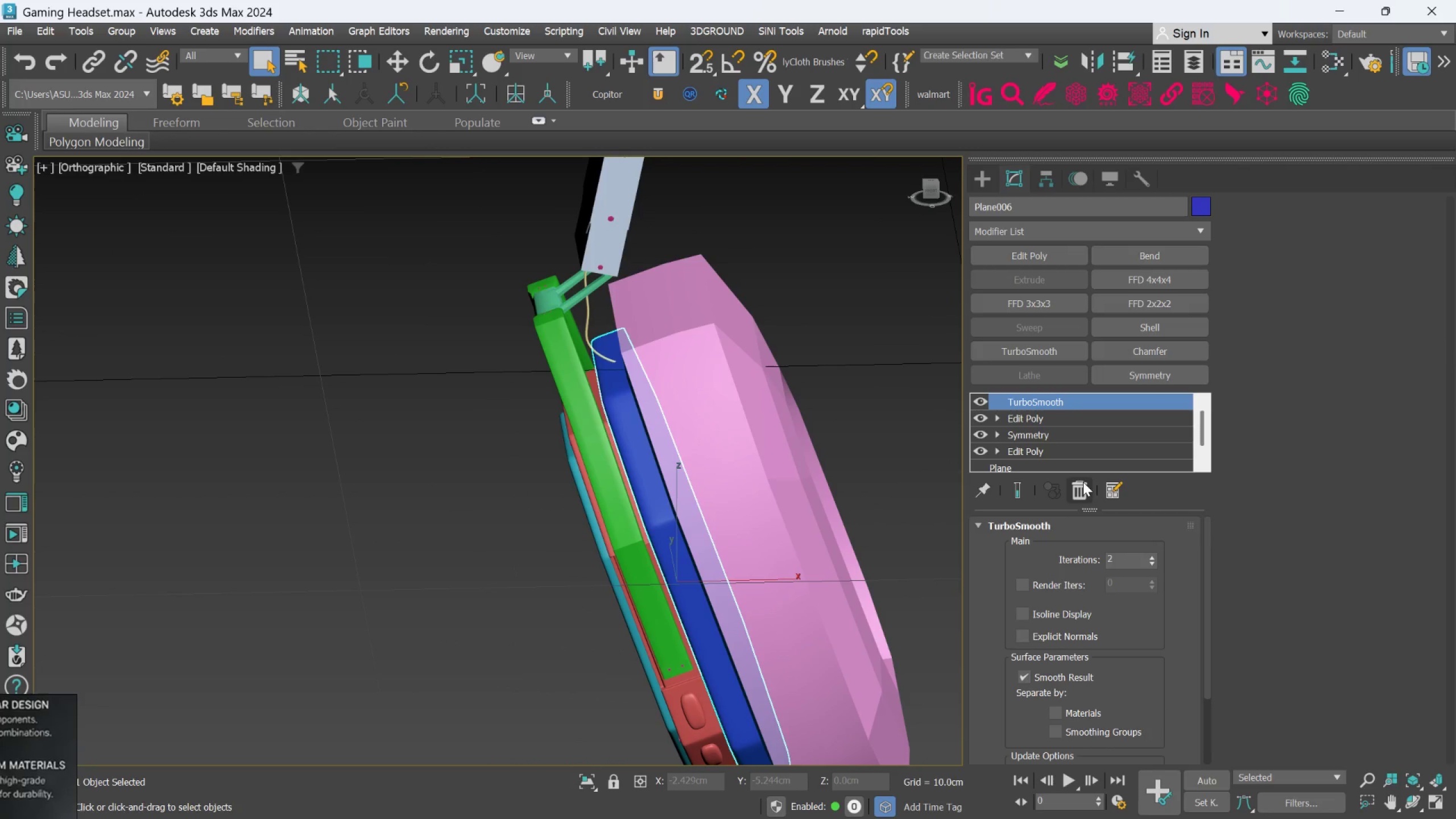 
left_click([1083, 485])
 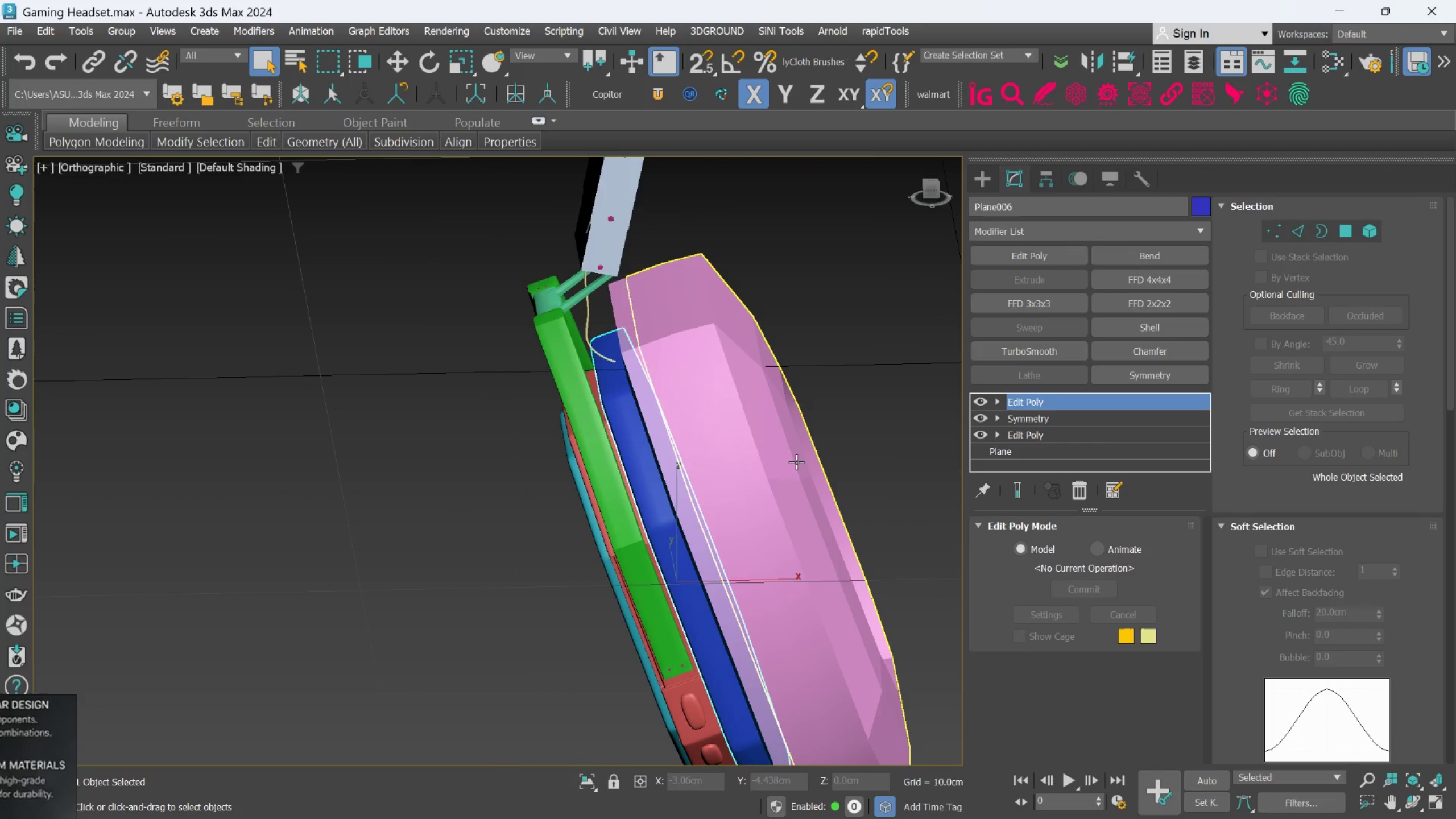 
hold_key(key=AltLeft, duration=0.64)
 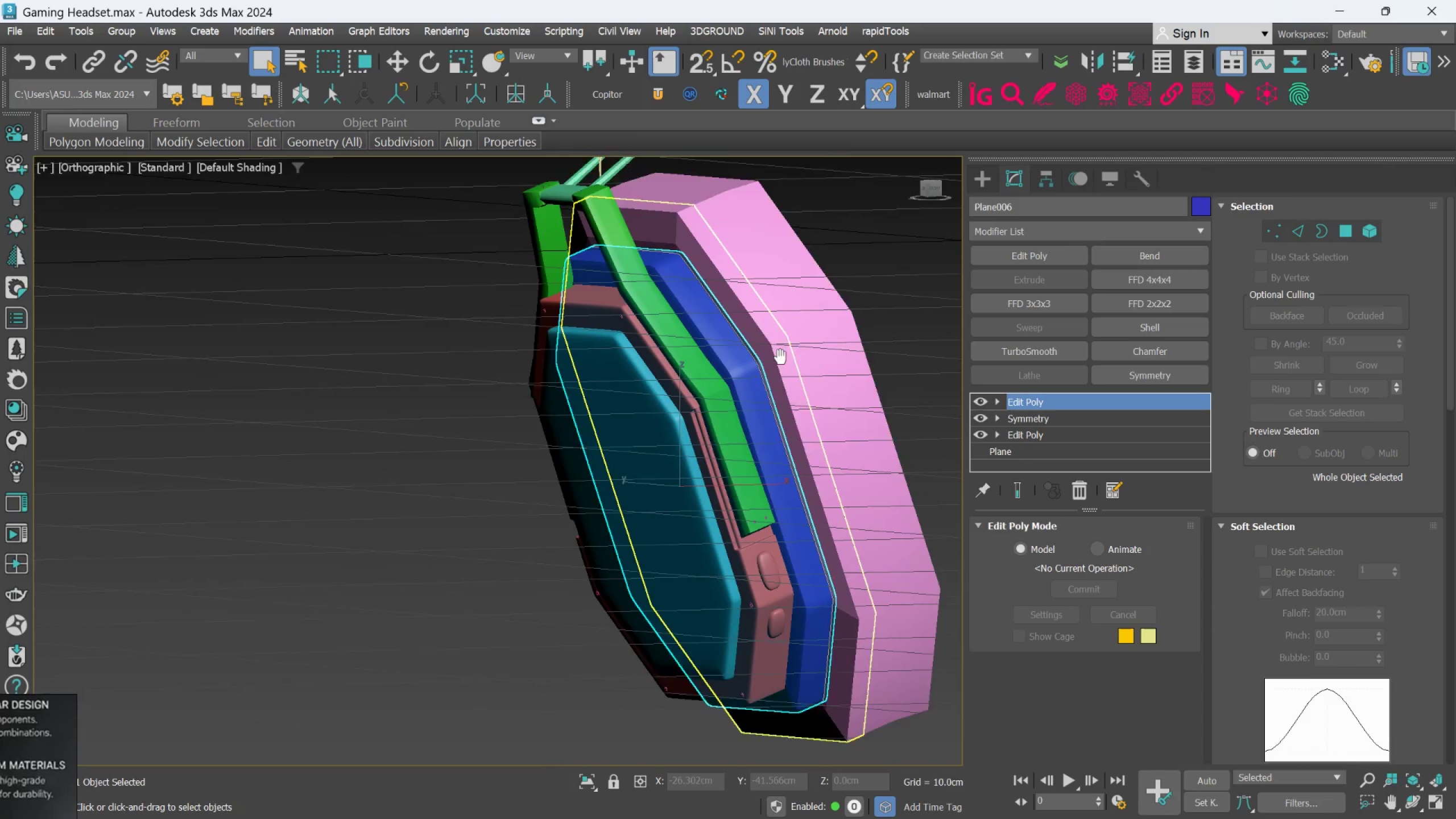 
scroll: coordinate [779, 494], scroll_direction: up, amount: 2.0
 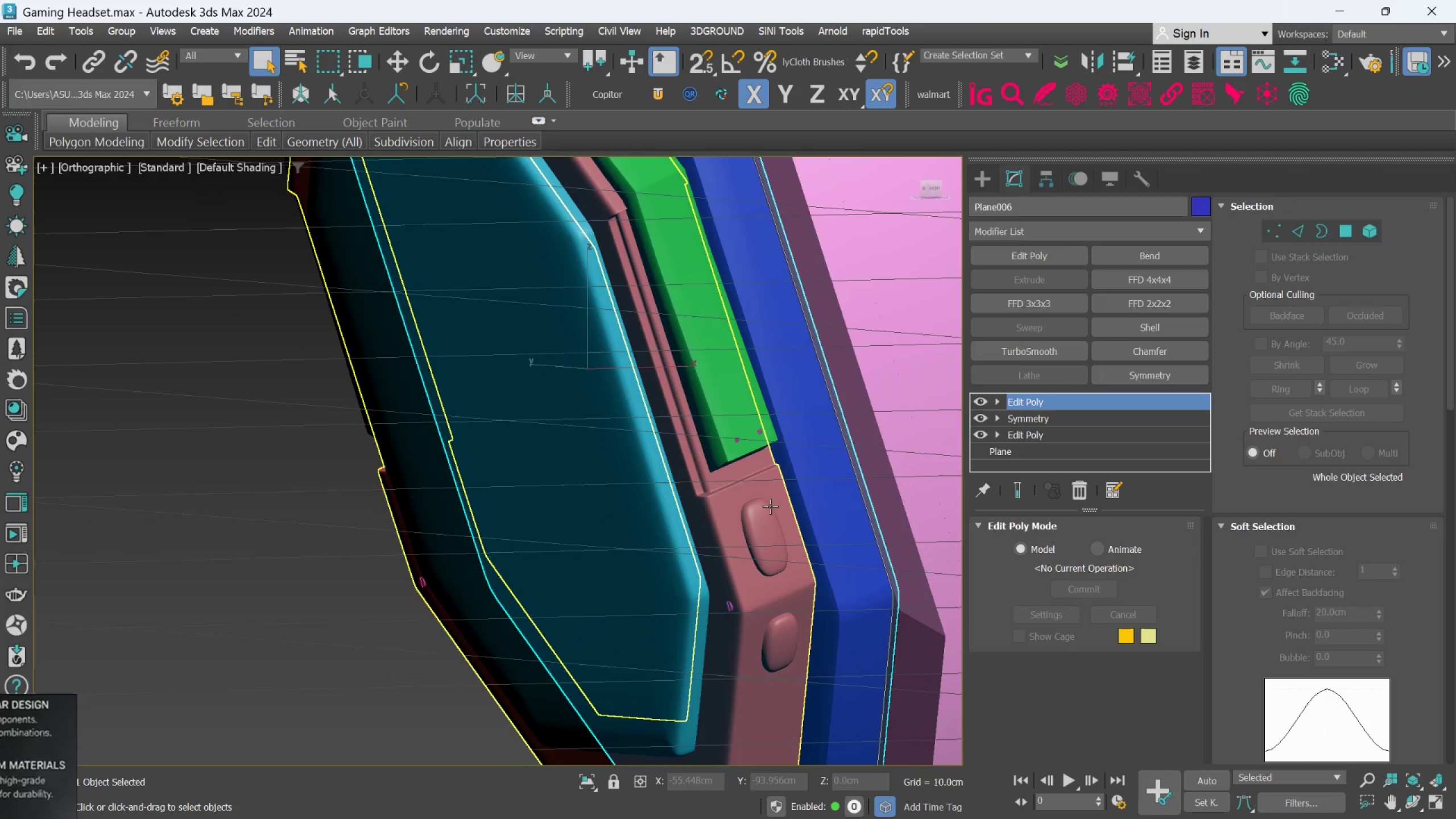 
left_click([770, 506])
 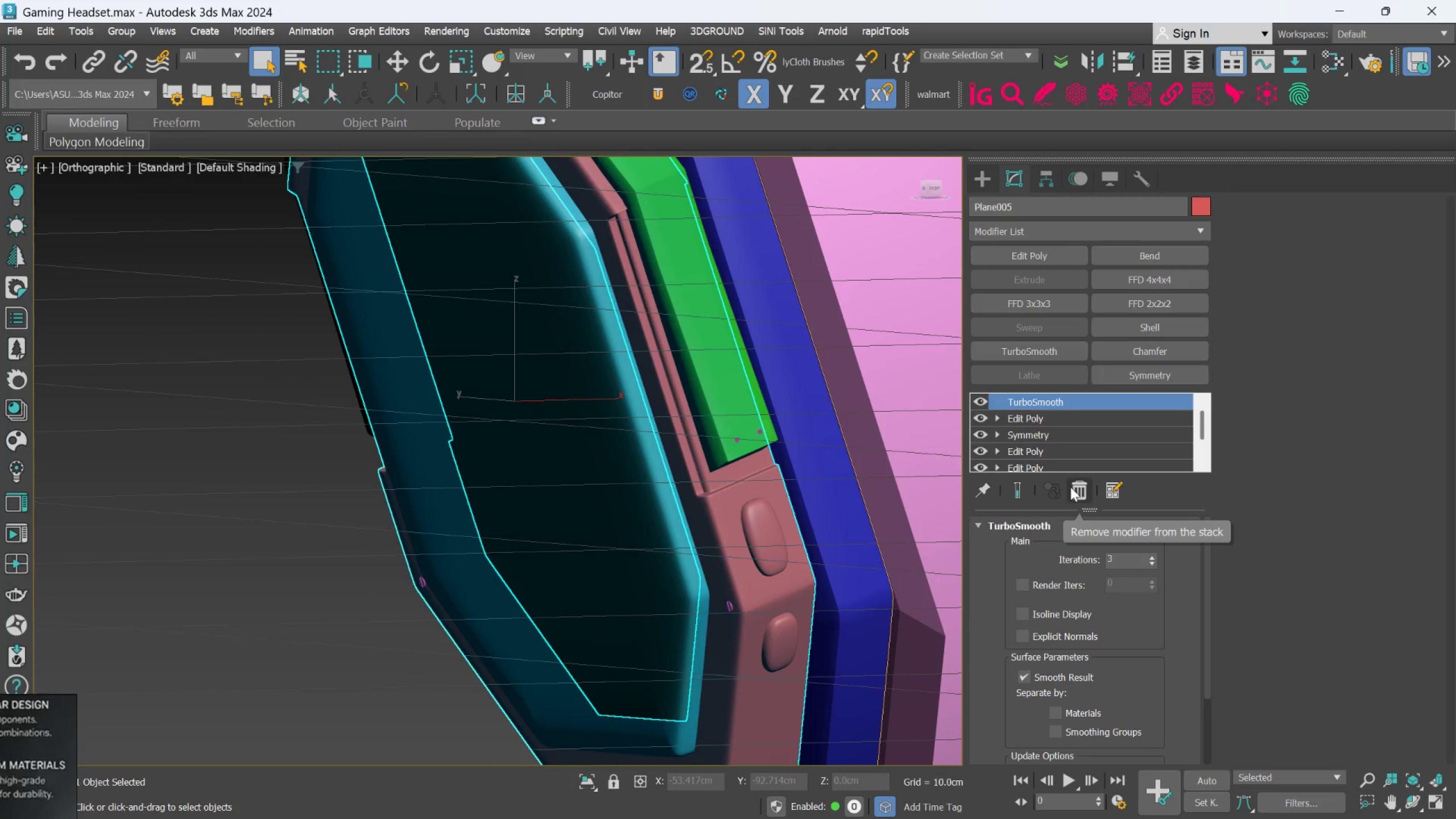 
left_click([1079, 487])
 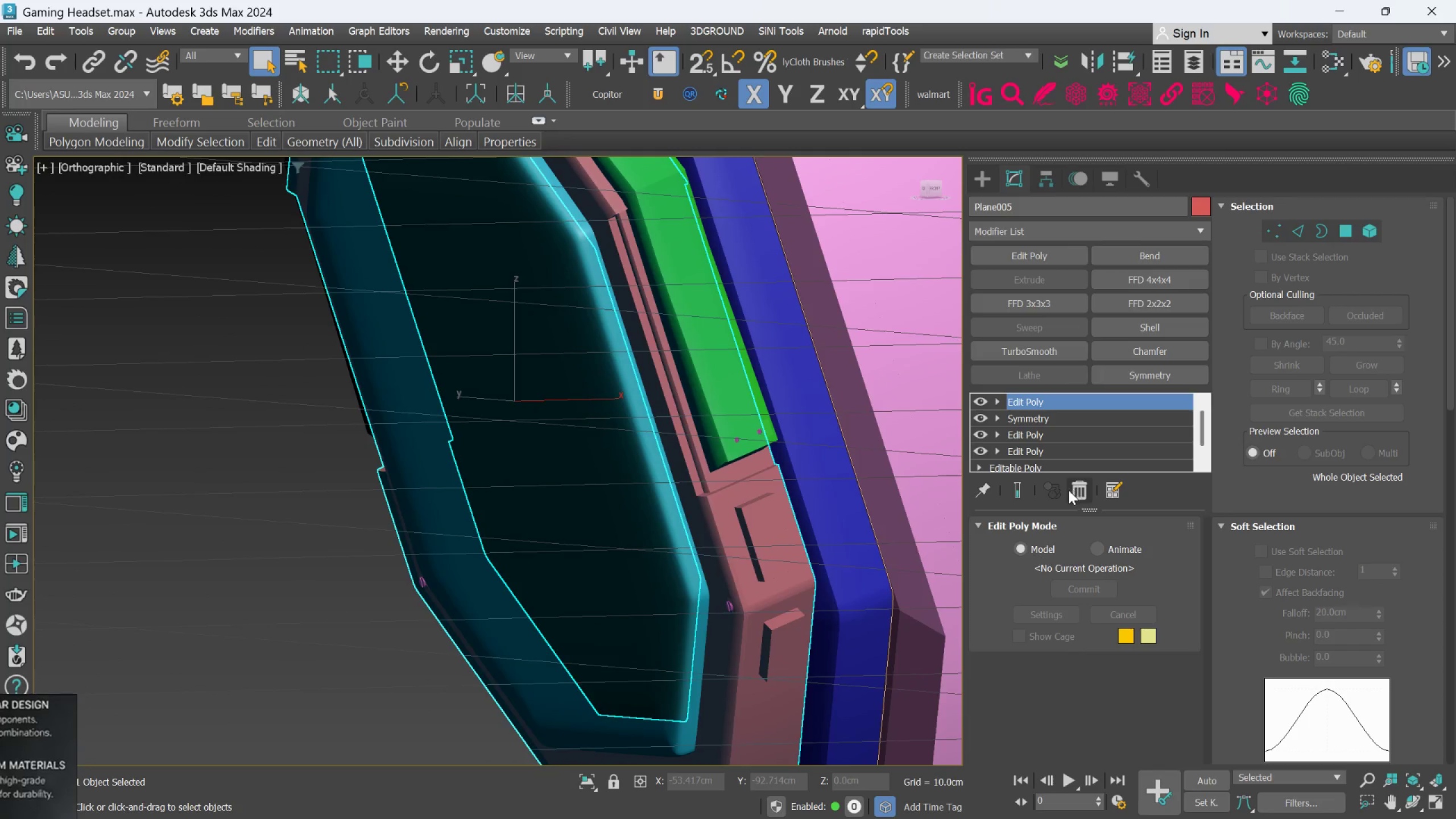 
hold_key(key=AltLeft, duration=0.45)
 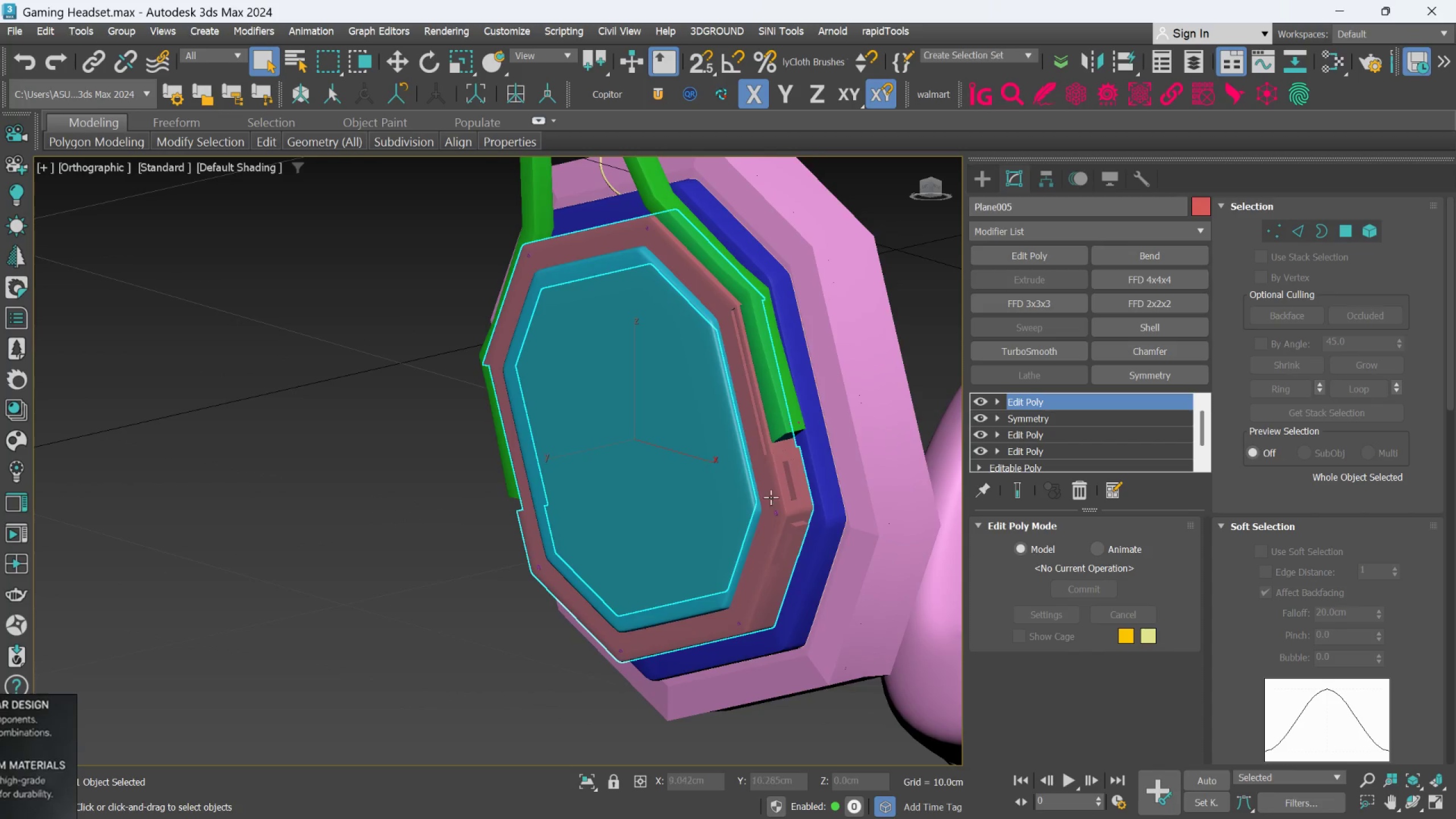 
scroll: coordinate [747, 485], scroll_direction: down, amount: 2.0
 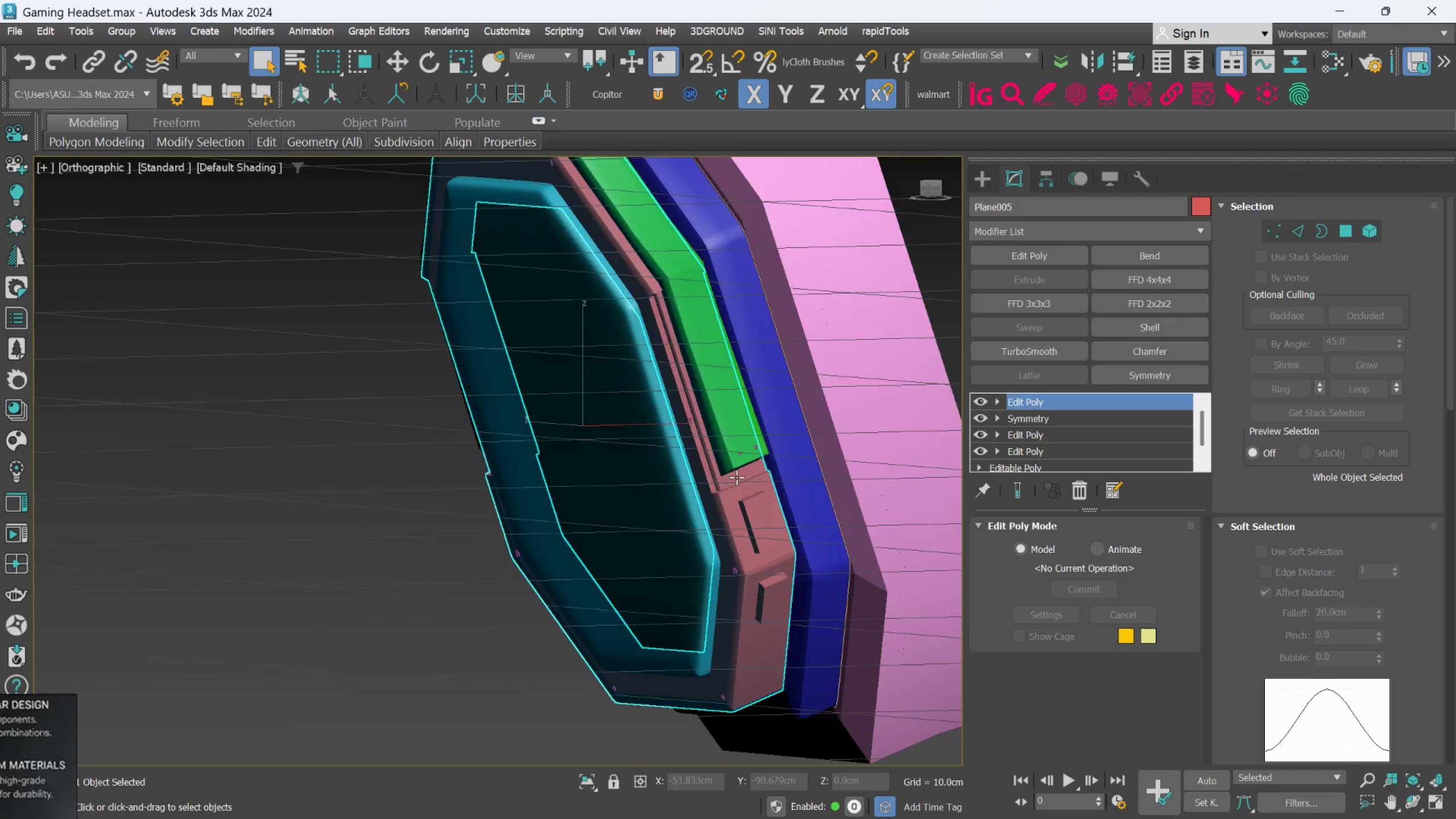 
scroll: coordinate [766, 511], scroll_direction: up, amount: 2.0
 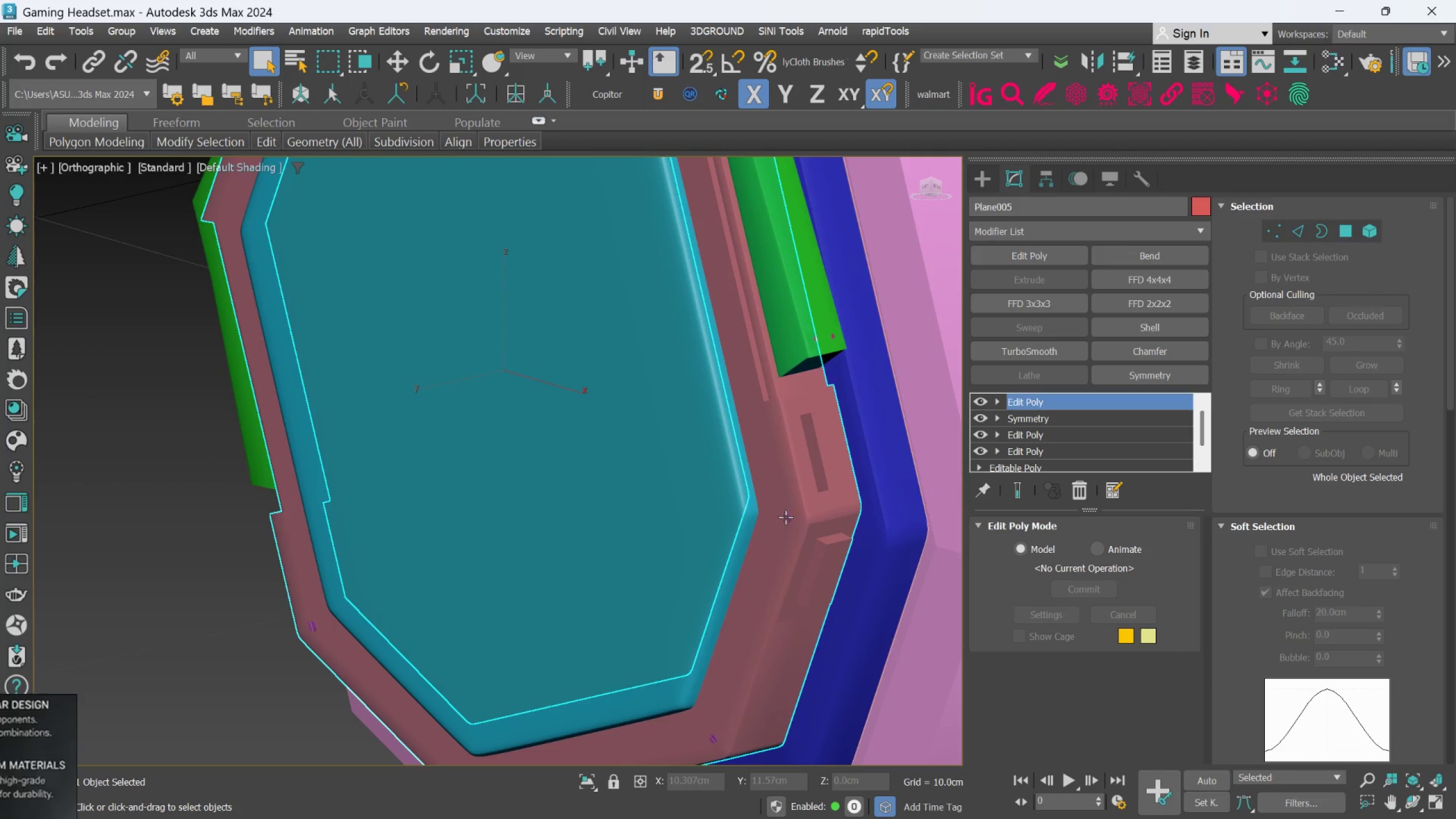 
left_click([785, 517])
 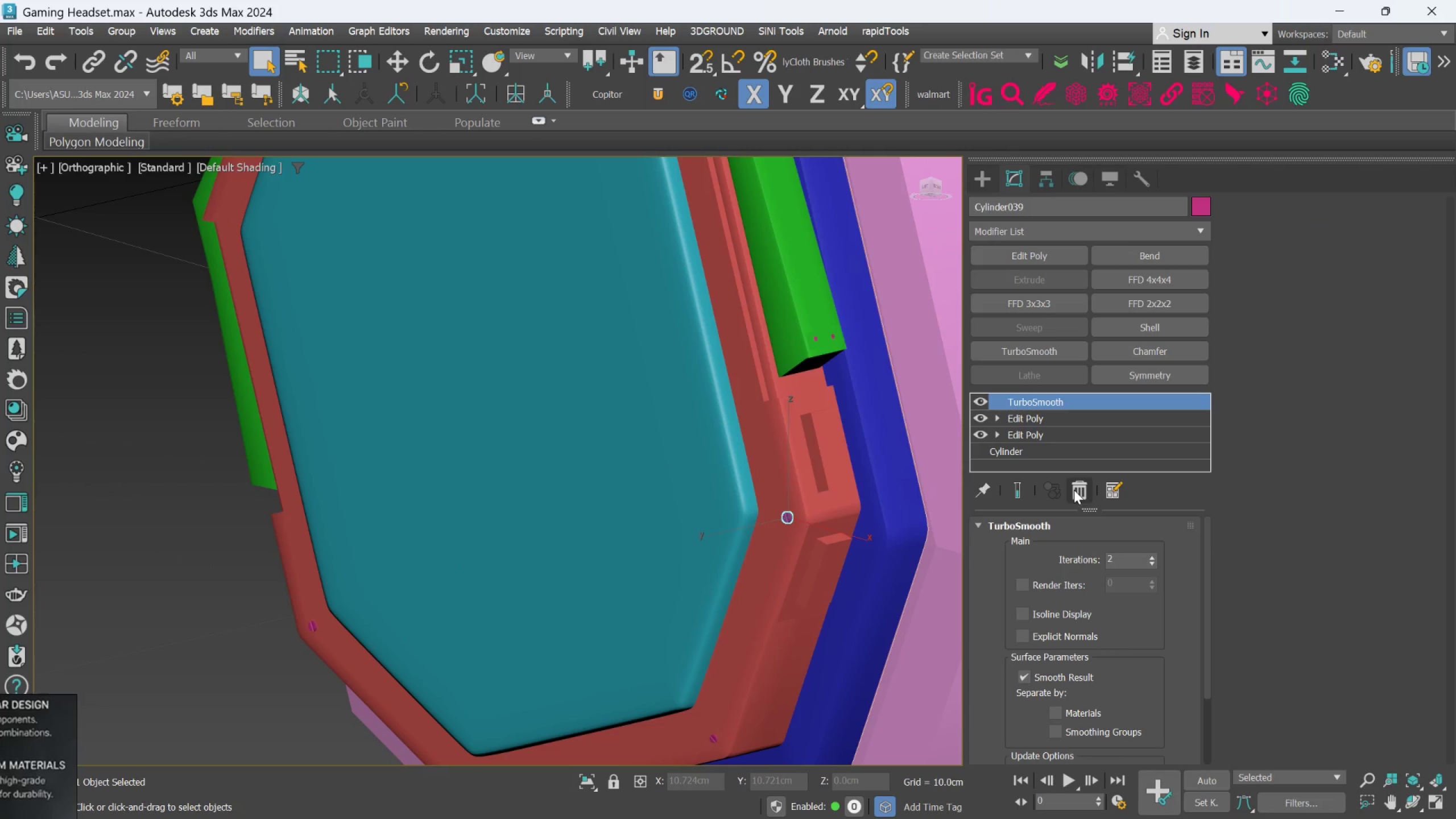 
left_click([1085, 486])
 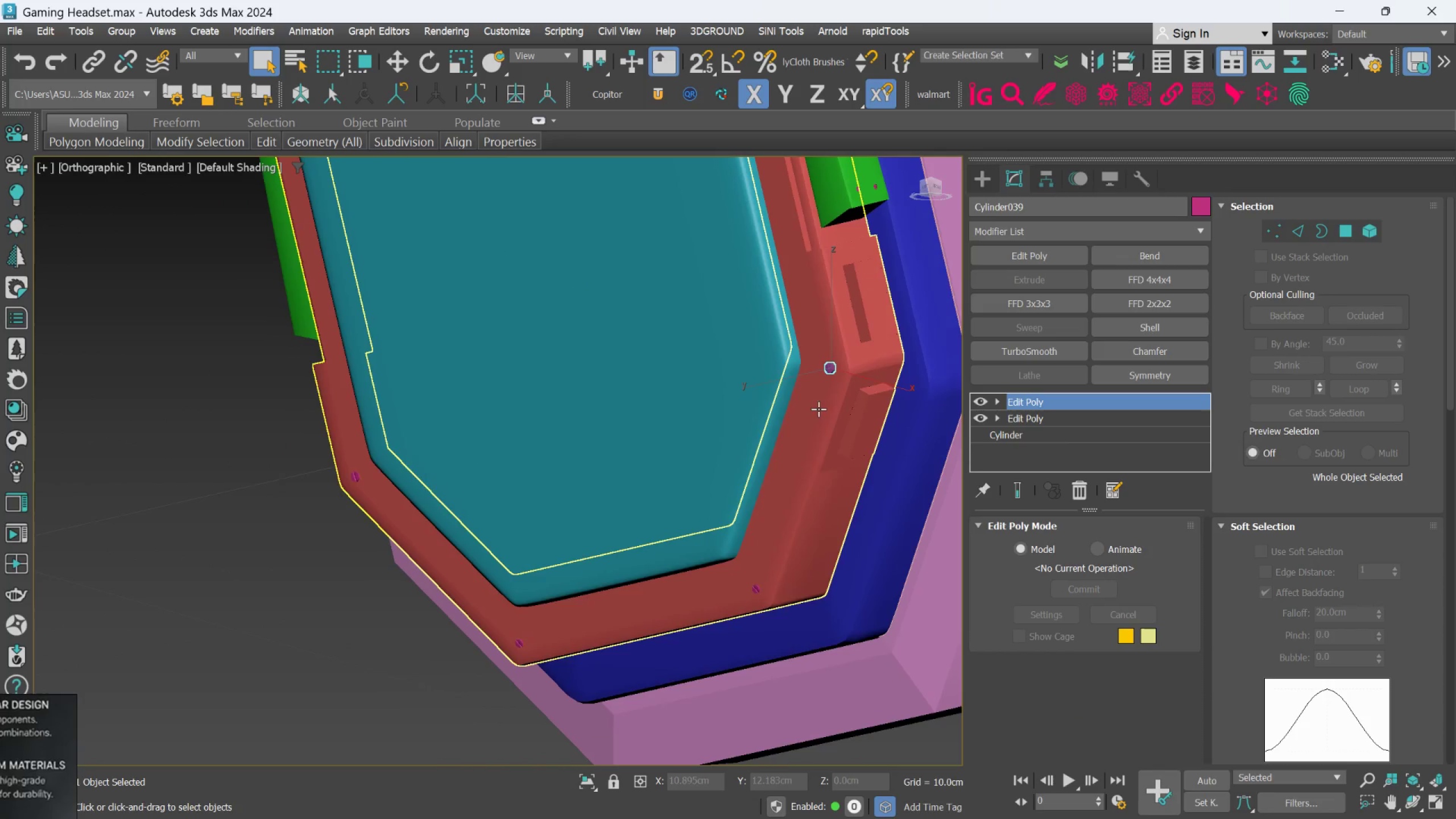 
scroll: coordinate [791, 555], scroll_direction: up, amount: 1.0
 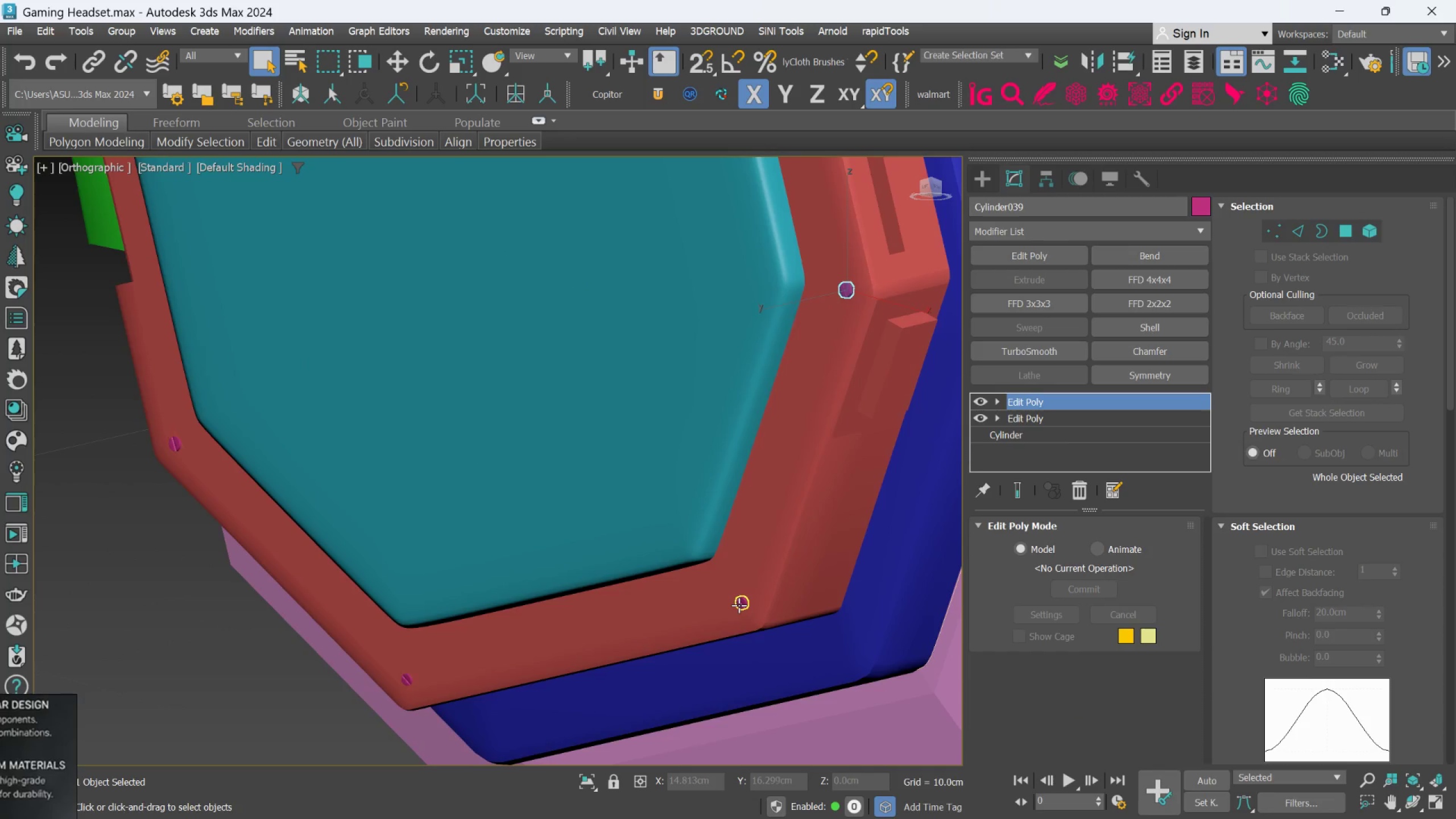 
left_click([739, 605])
 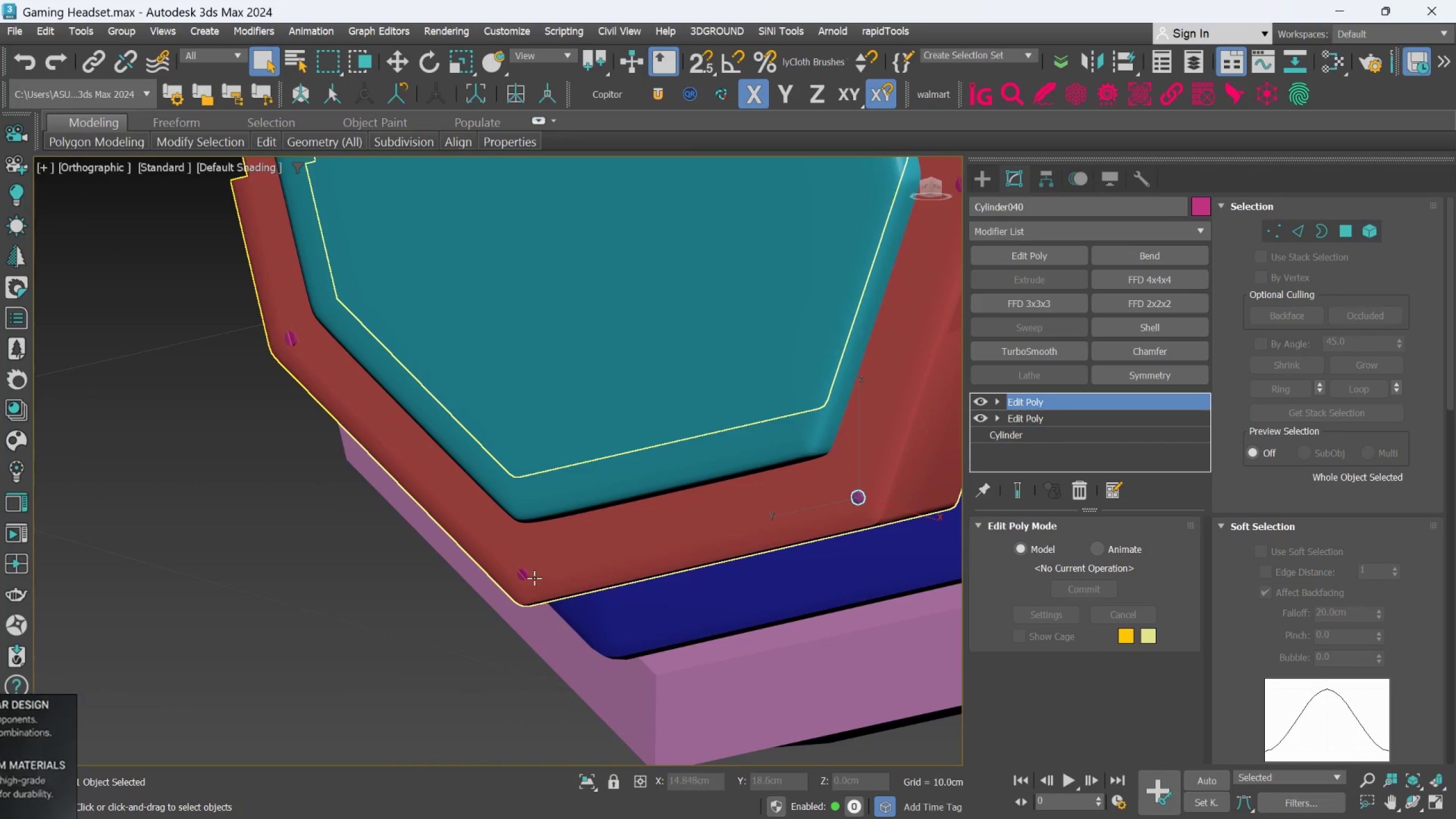 
left_click([525, 578])
 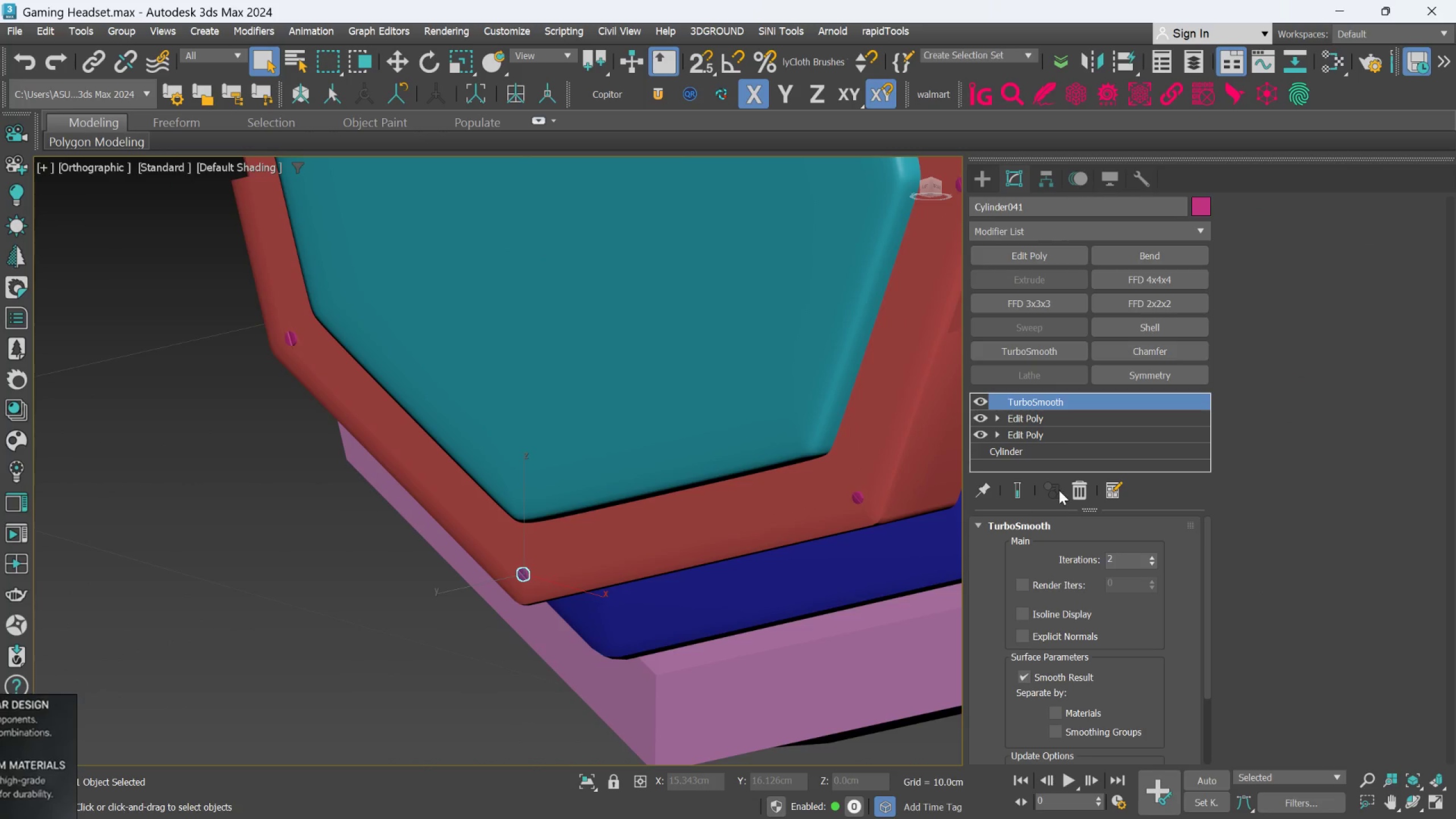 
left_click([1070, 485])
 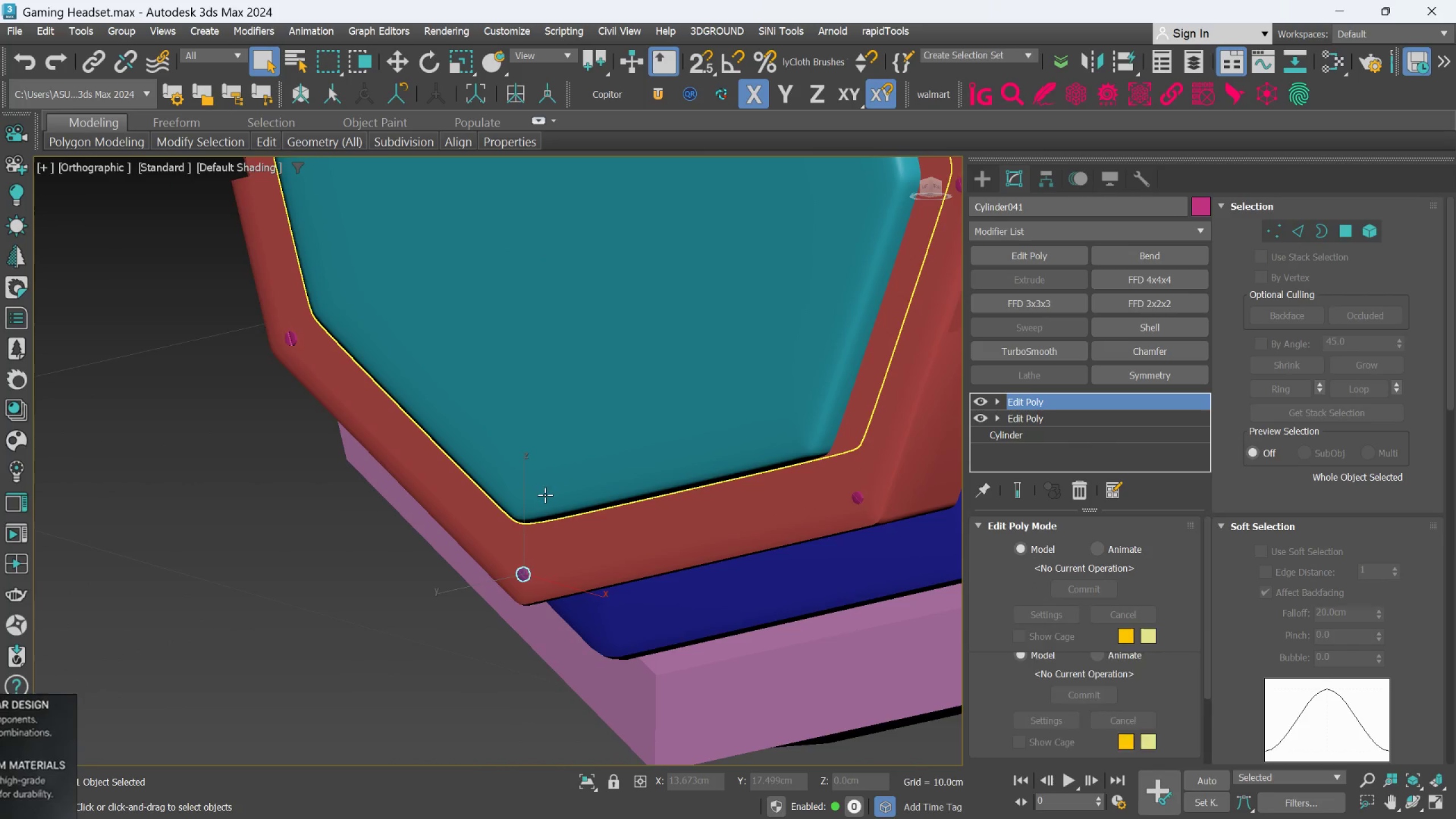 
hold_key(key=AltLeft, duration=0.55)
 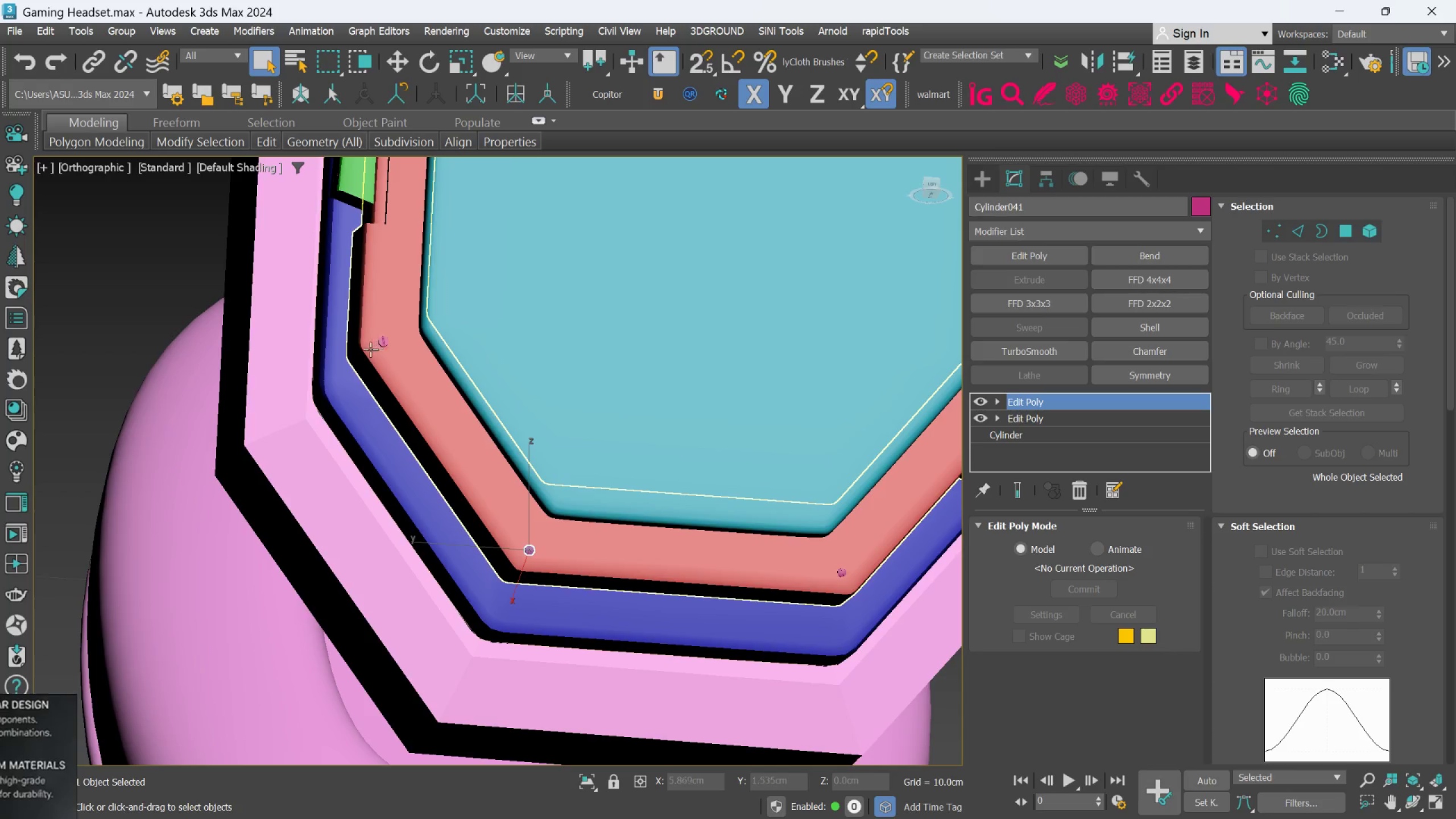 
scroll: coordinate [544, 492], scroll_direction: down, amount: 1.0
 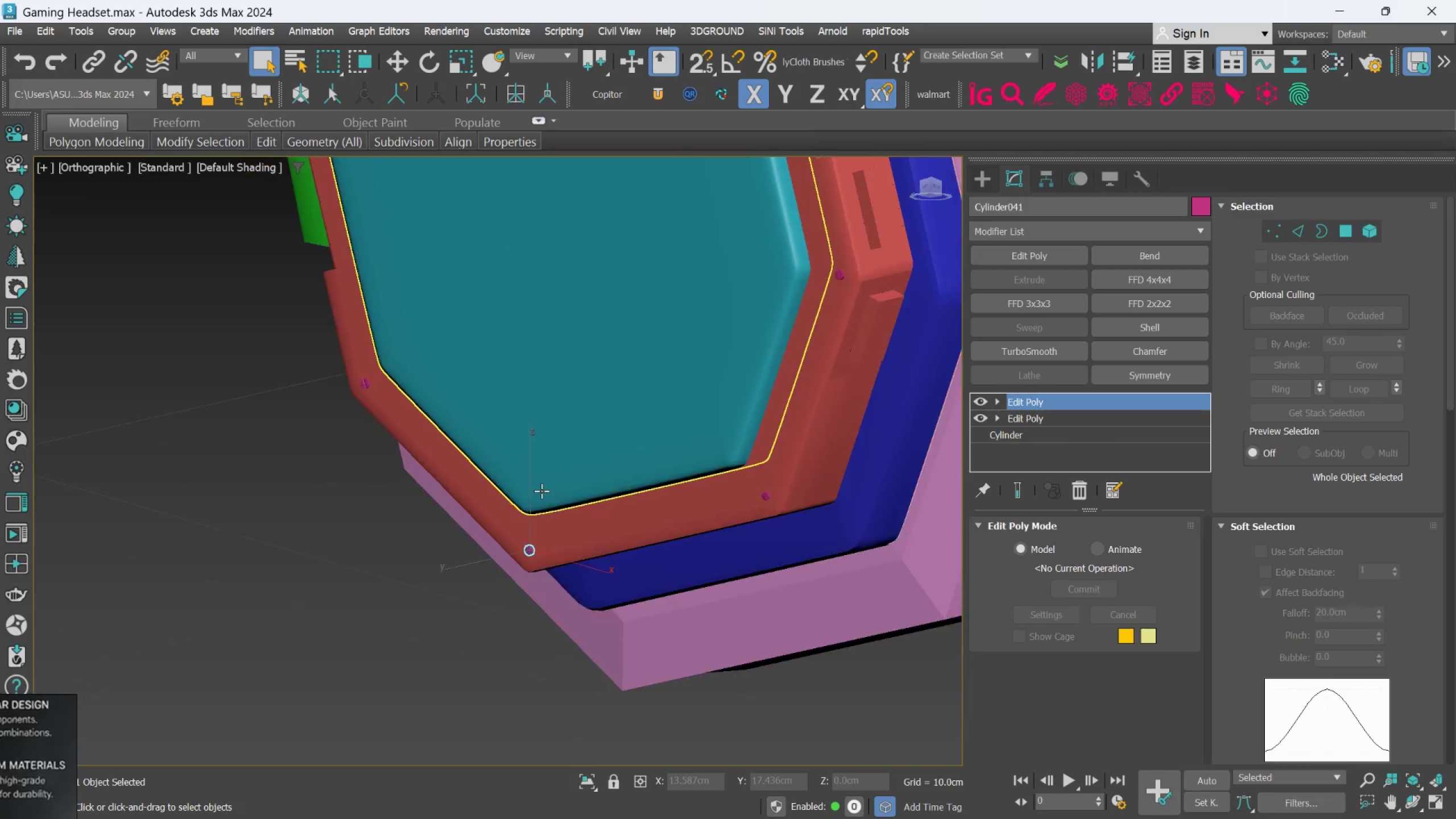 
scroll: coordinate [370, 347], scroll_direction: up, amount: 1.0
 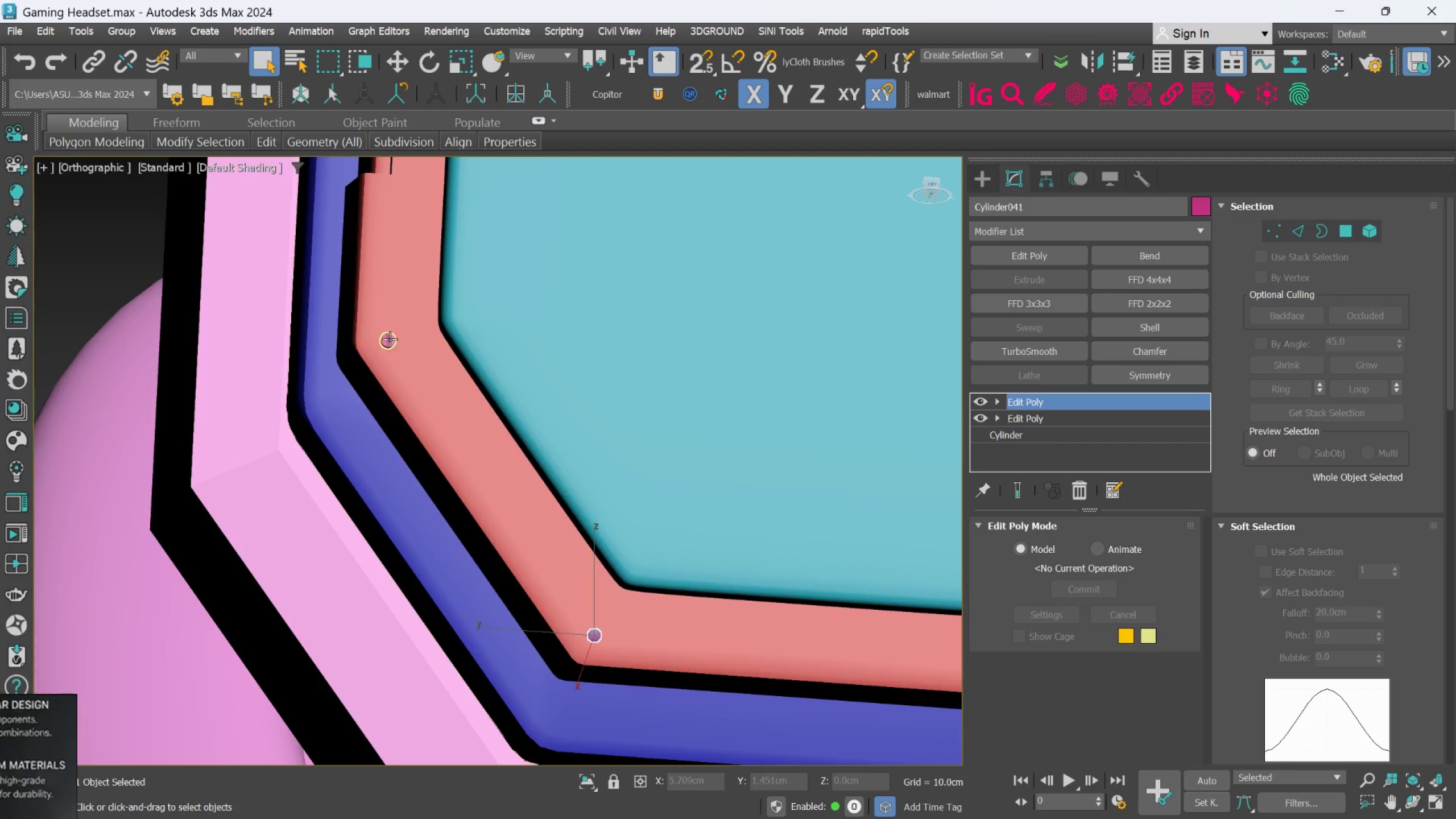 
left_click([390, 339])
 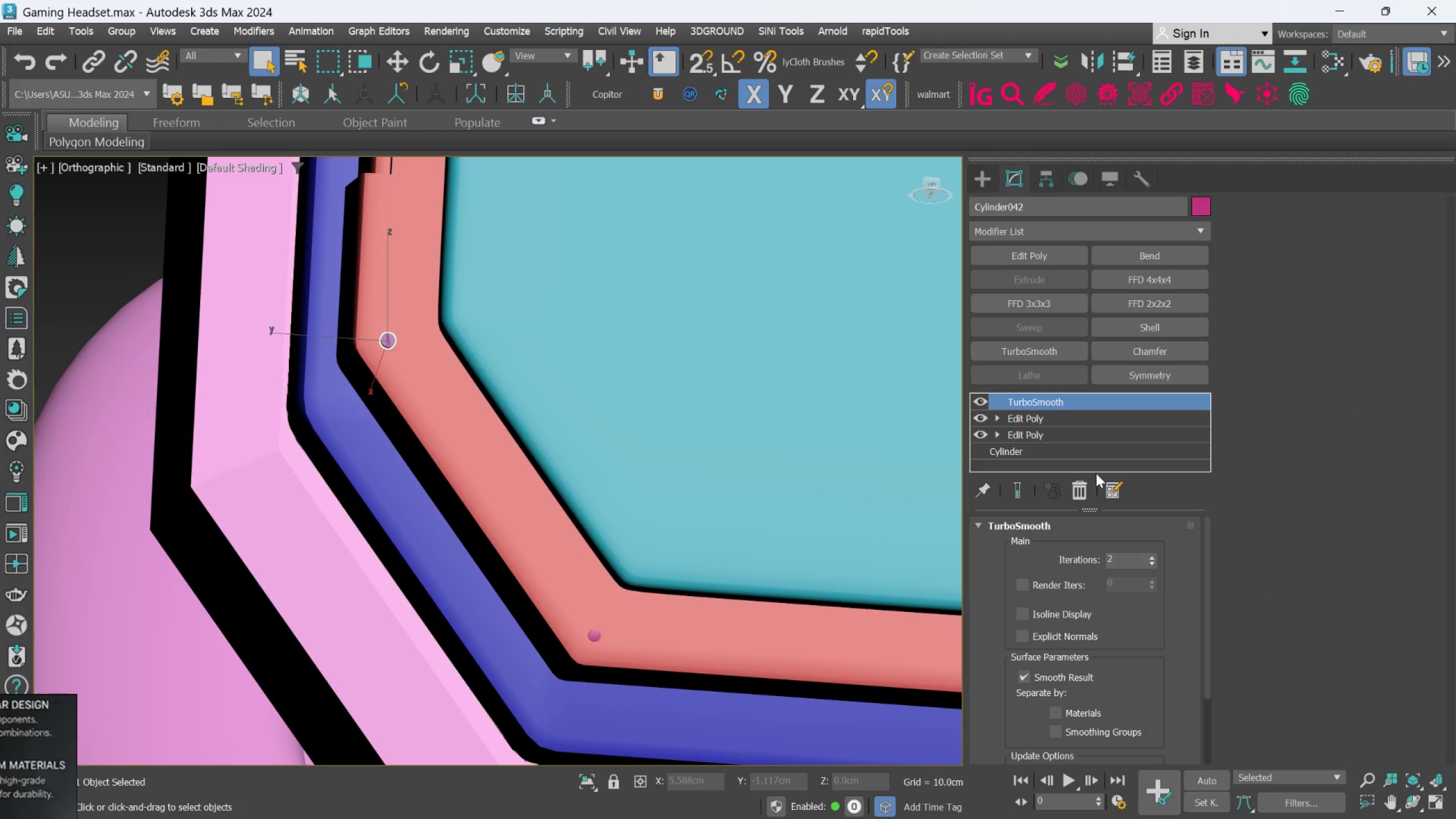 
left_click([1085, 478])
 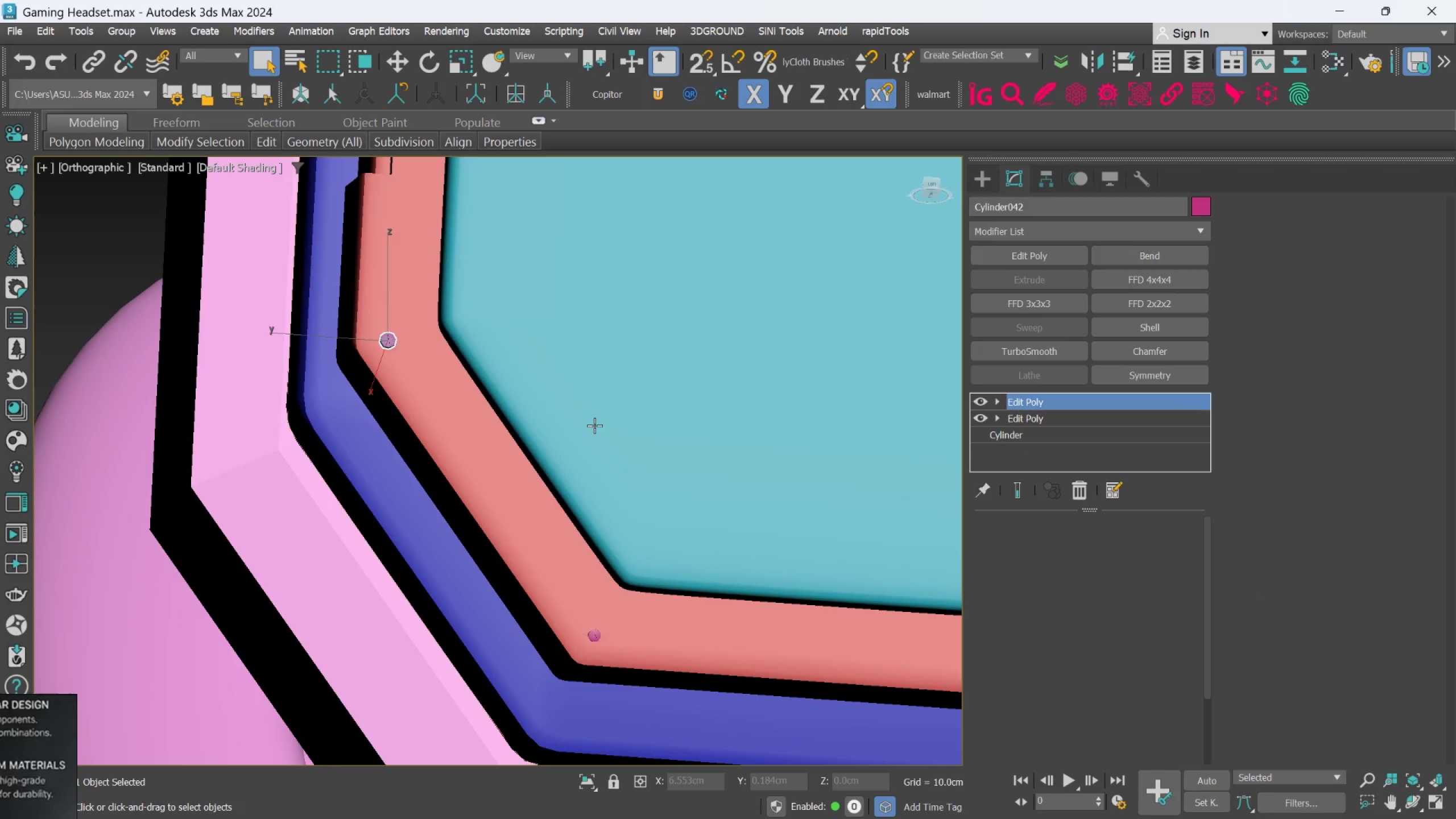 
scroll: coordinate [585, 421], scroll_direction: down, amount: 3.0
 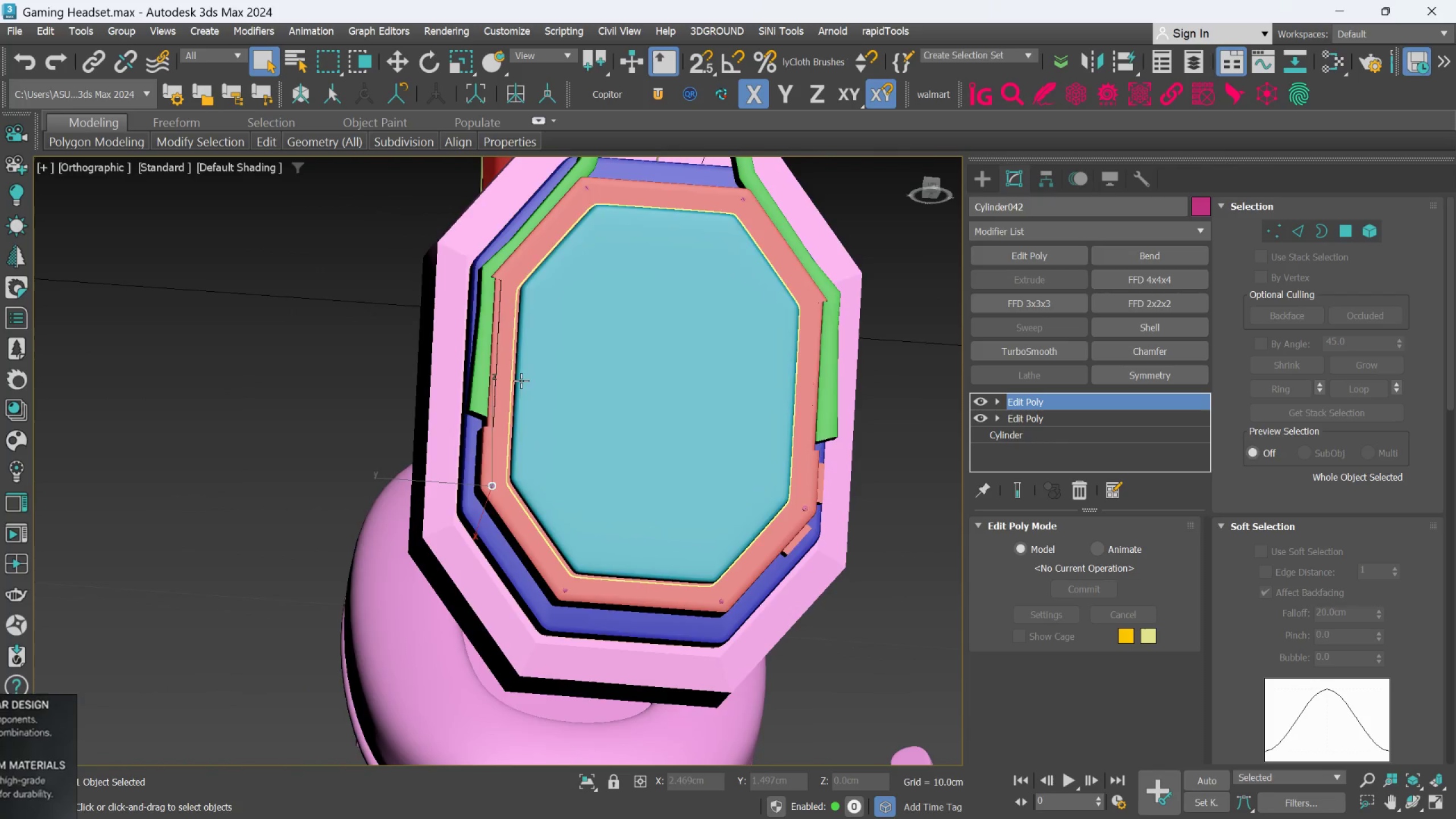 
scroll: coordinate [634, 229], scroll_direction: up, amount: 3.0
 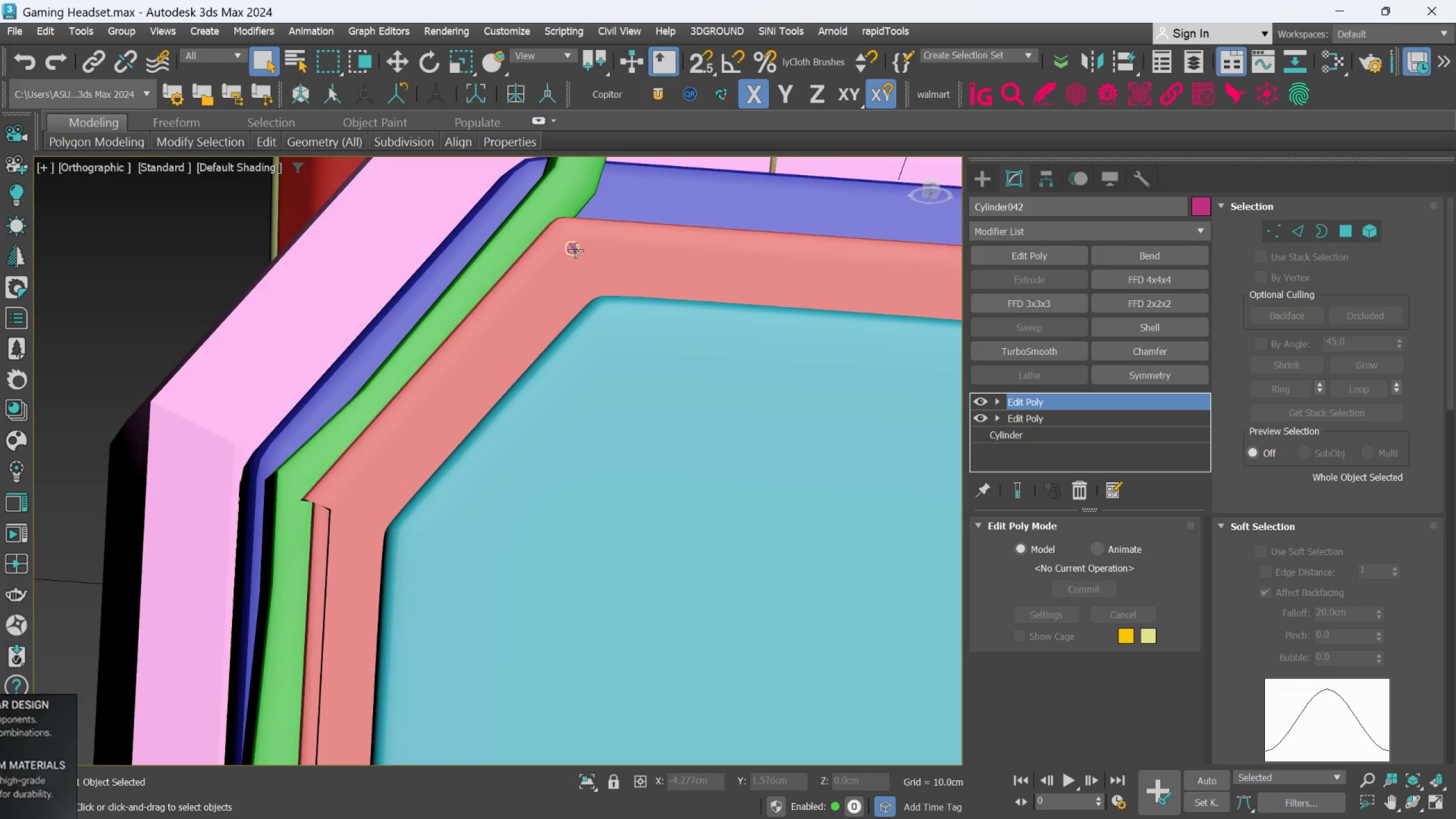 
left_click([574, 251])
 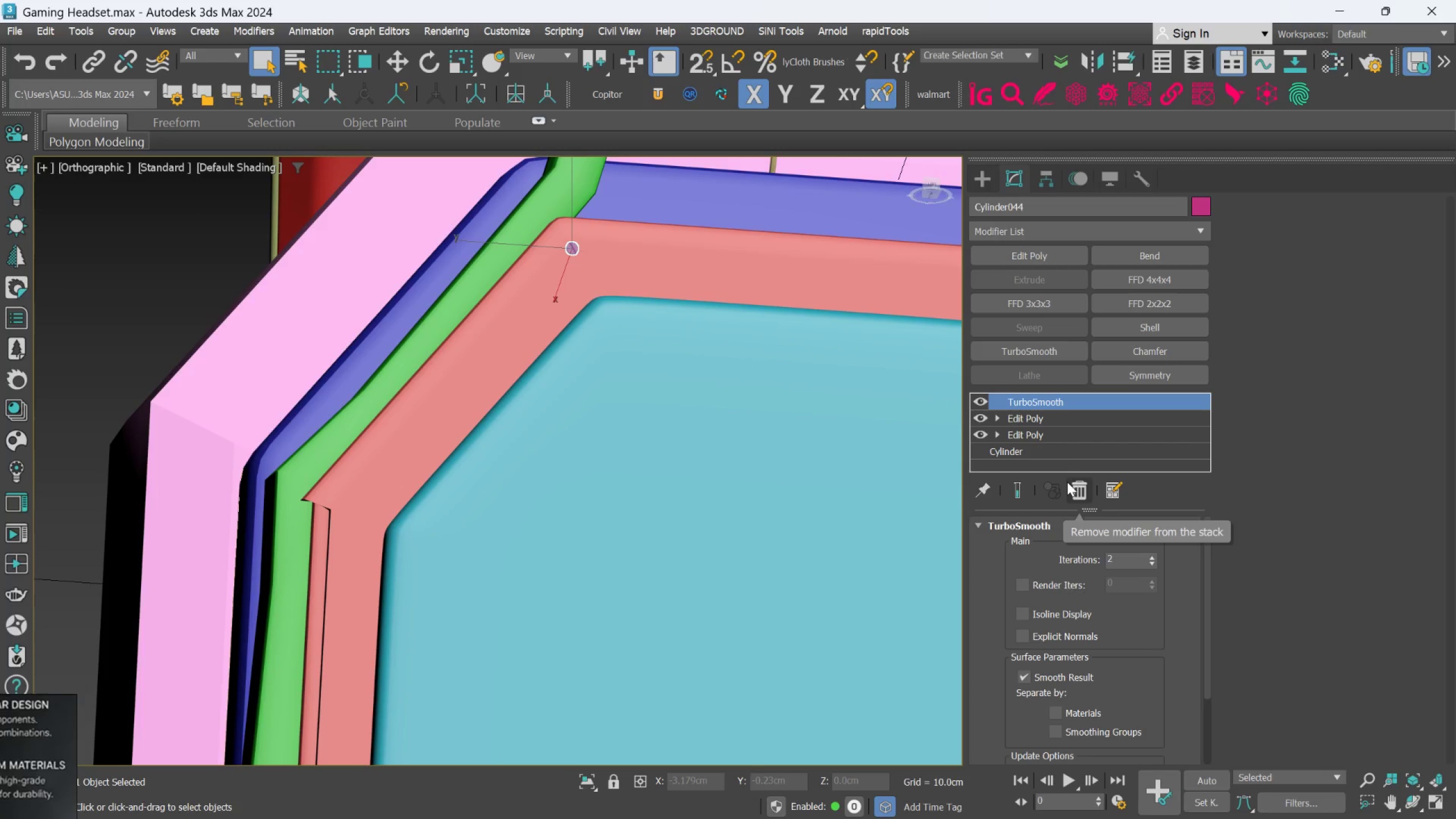 
left_click([1087, 489])
 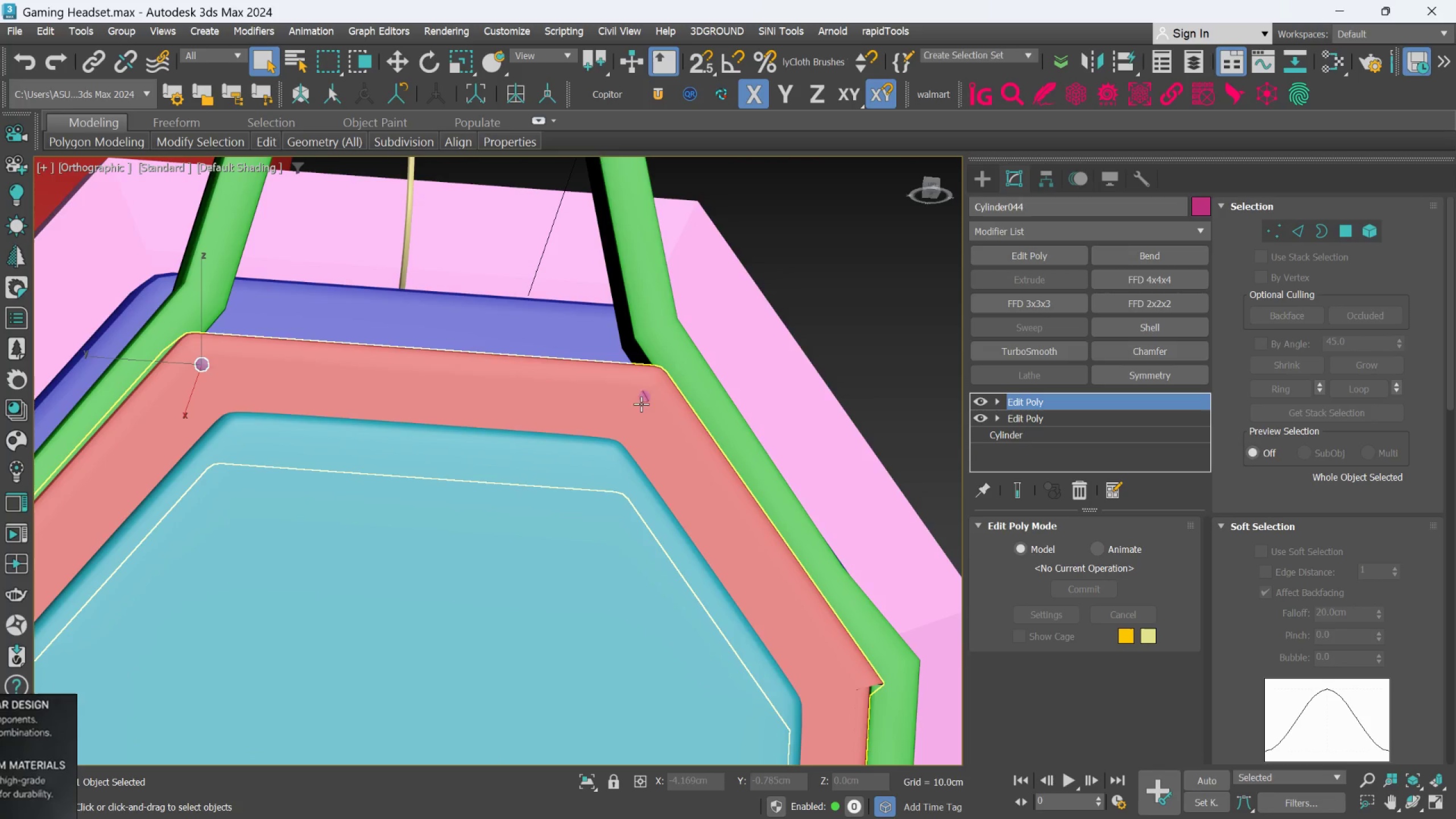 
left_click([644, 402])
 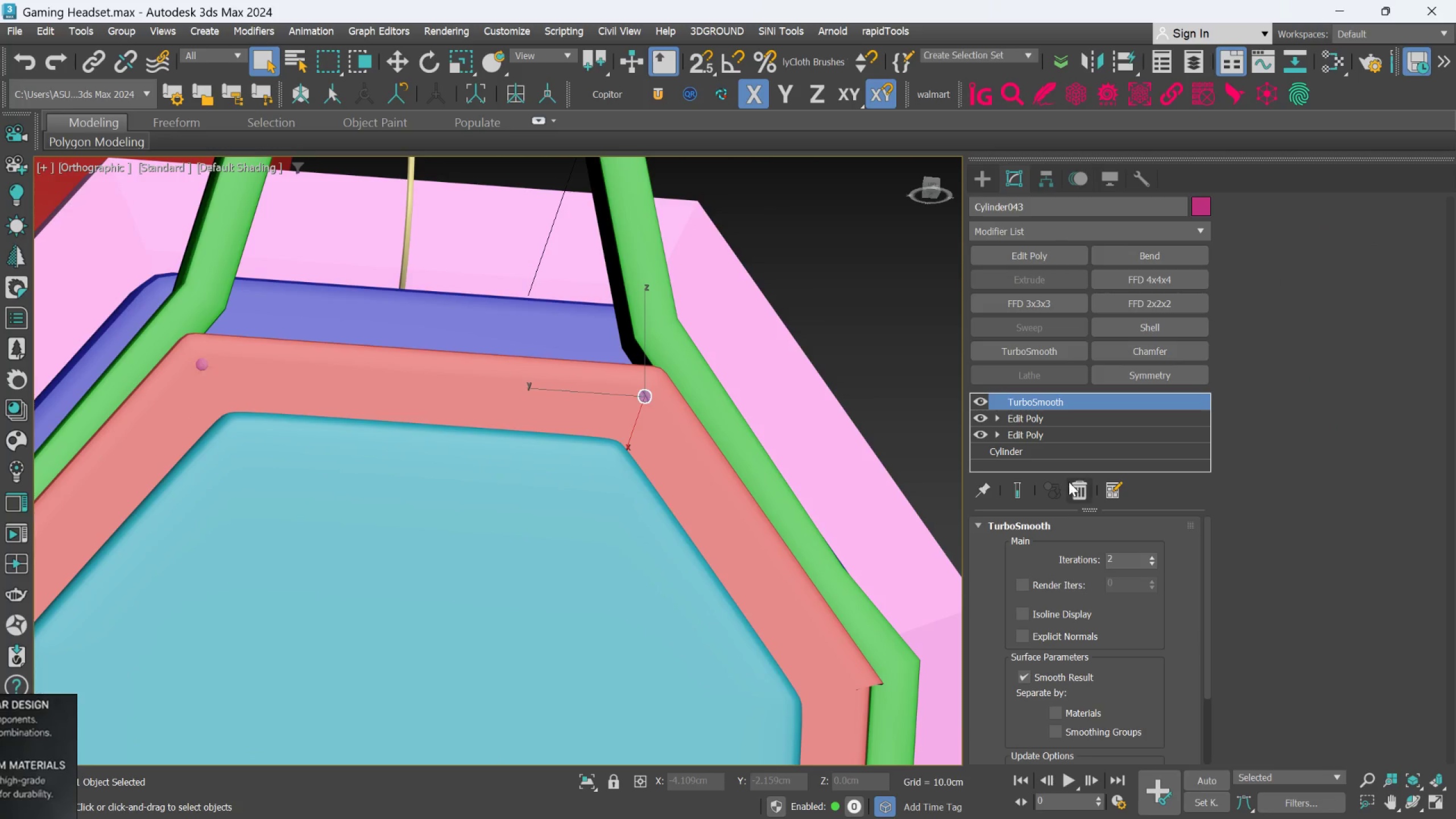 
left_click([1076, 486])
 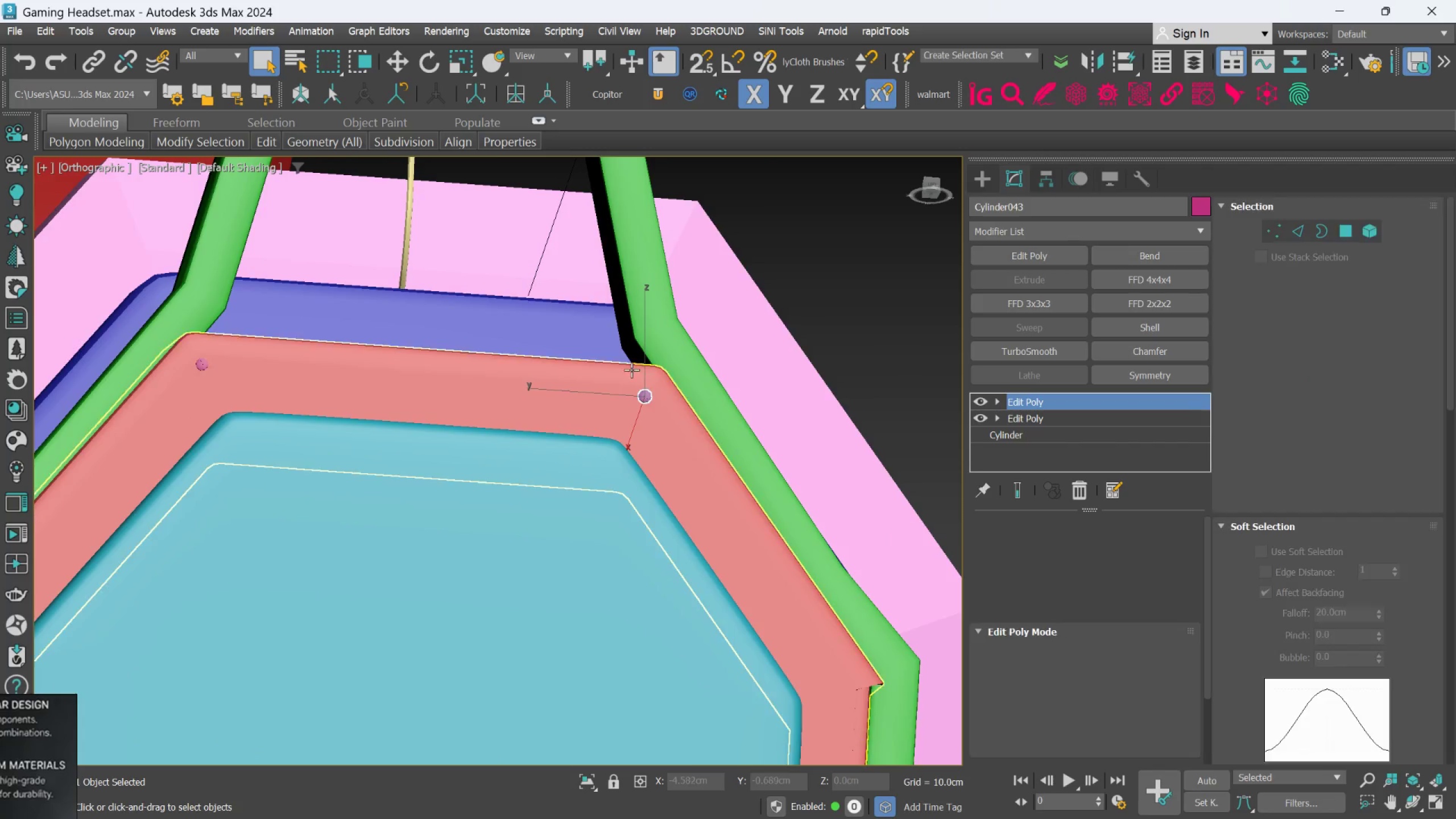 
hold_key(key=AltLeft, duration=0.67)
 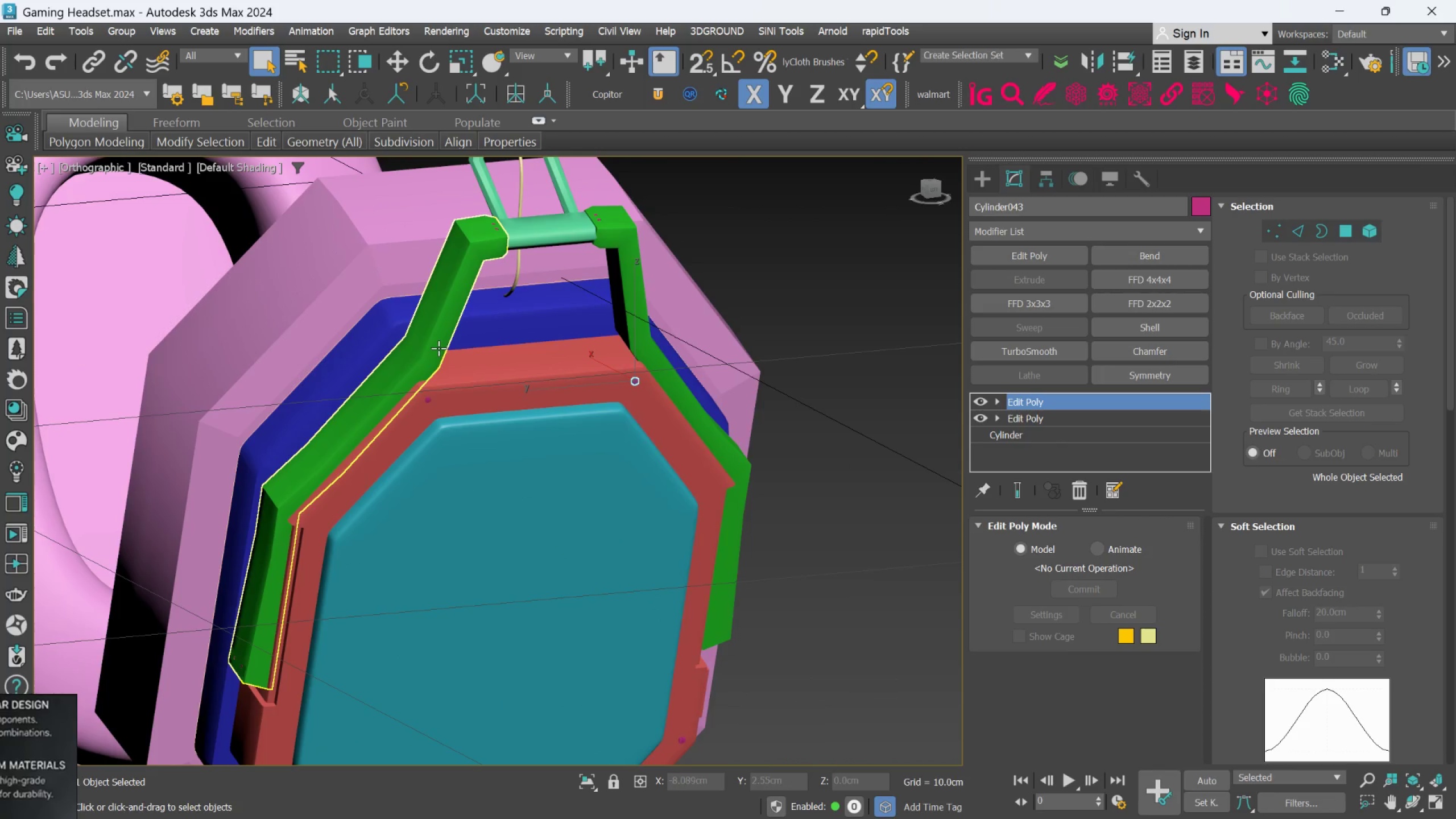 
scroll: coordinate [625, 366], scroll_direction: down, amount: 2.0
 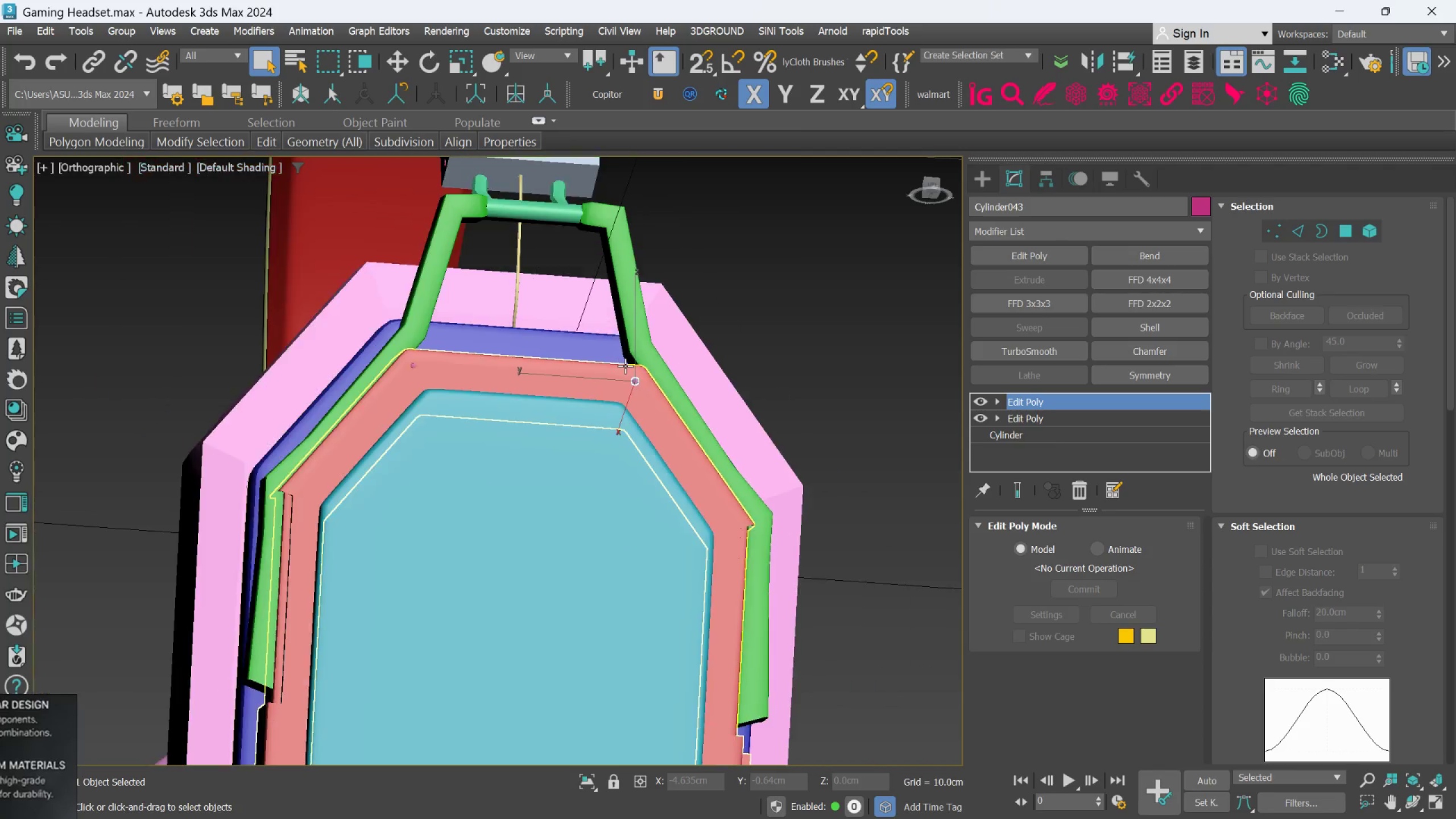 
left_click([439, 348])
 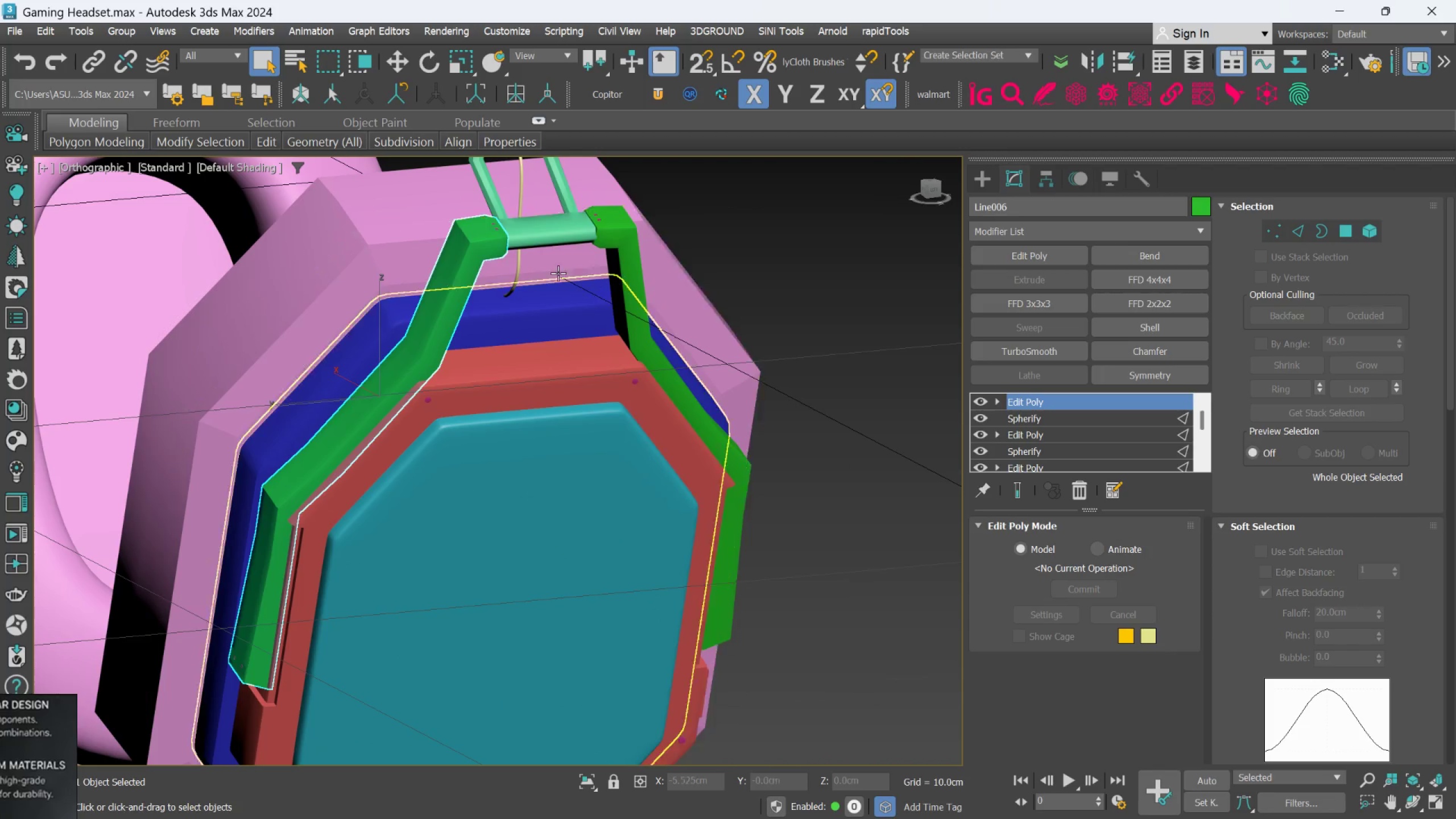 
scroll: coordinate [479, 252], scroll_direction: up, amount: 5.0
 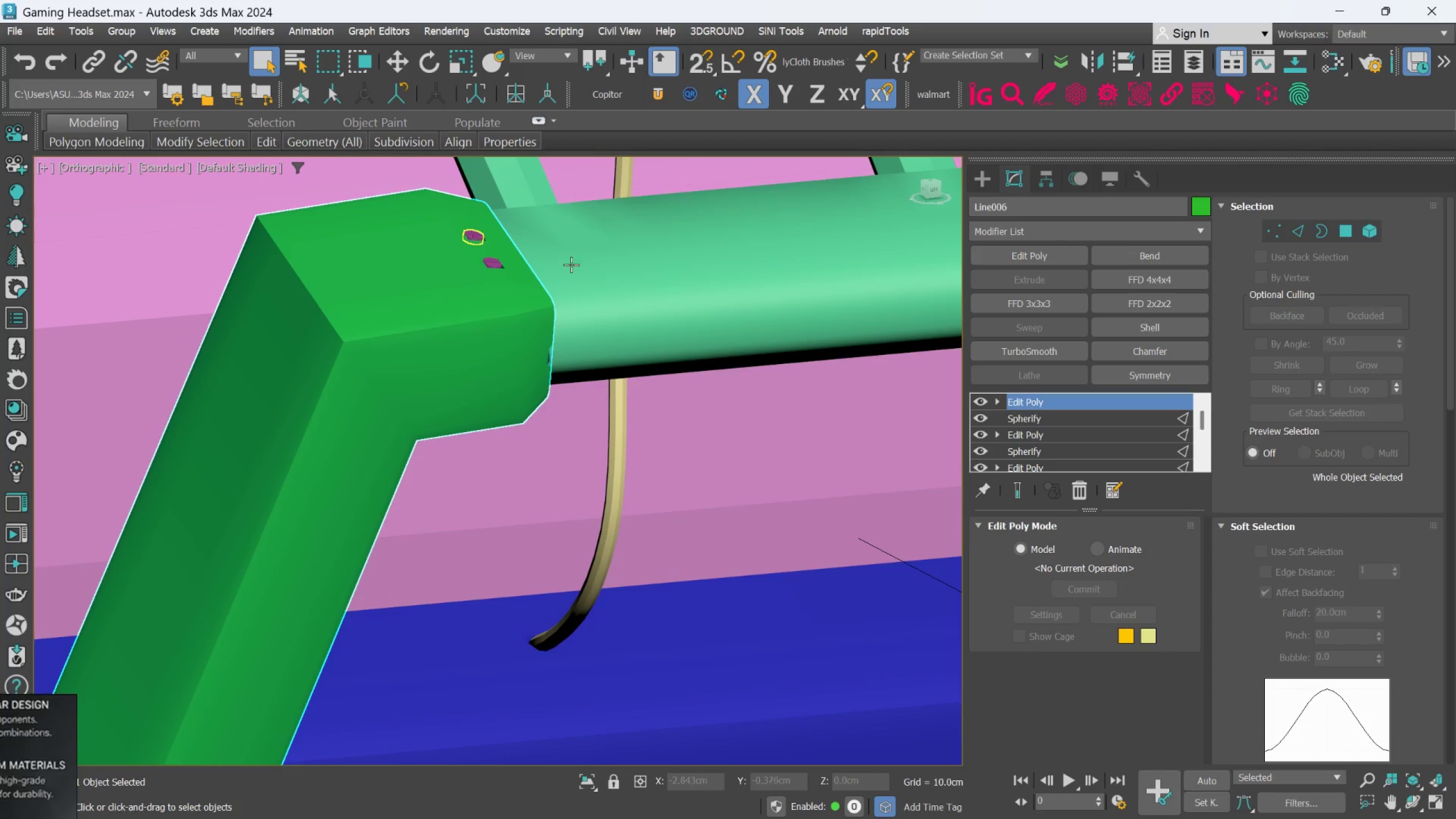 
hold_key(key=AltLeft, duration=0.46)
 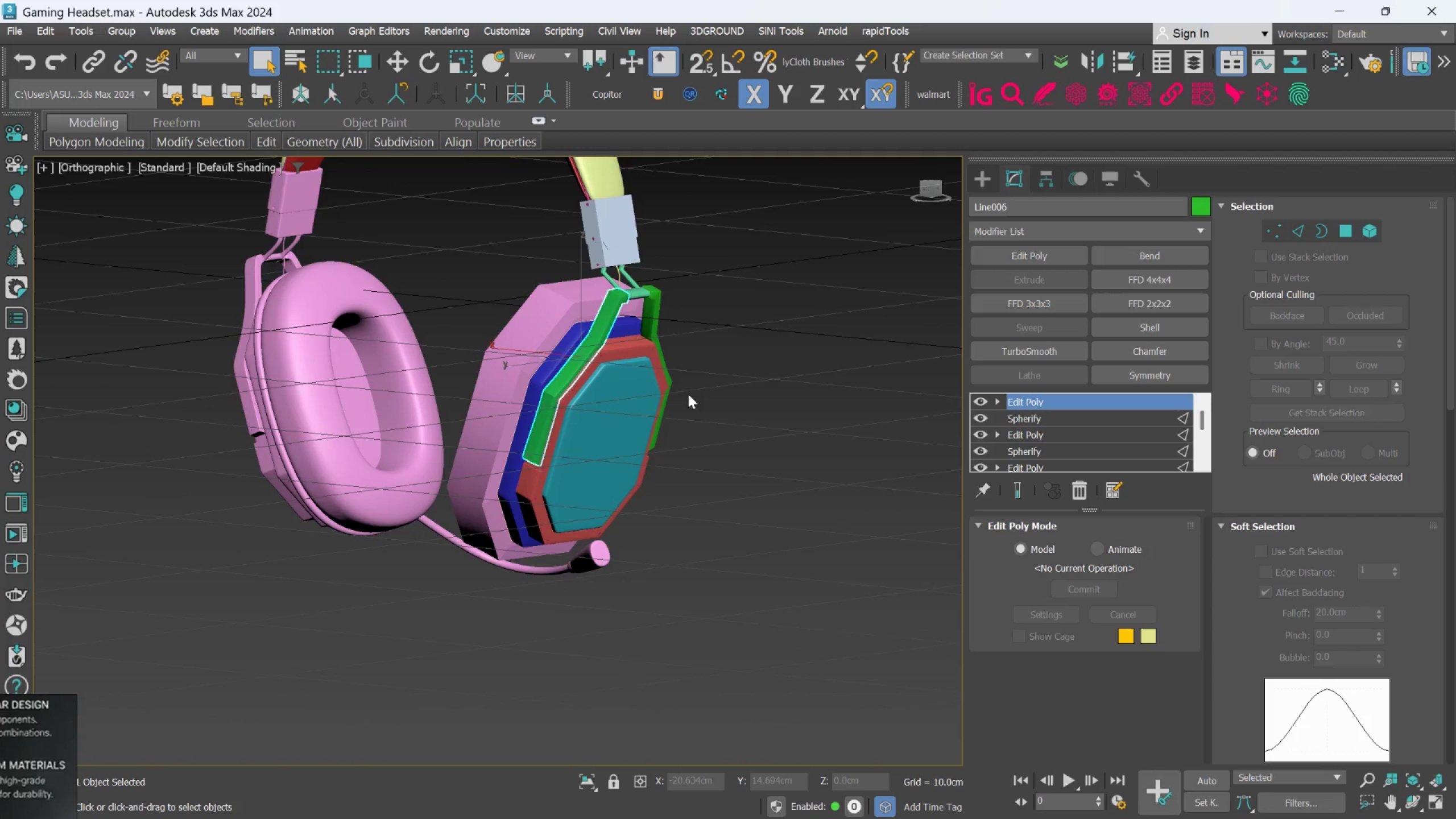 
scroll: coordinate [632, 308], scroll_direction: down, amount: 8.0
 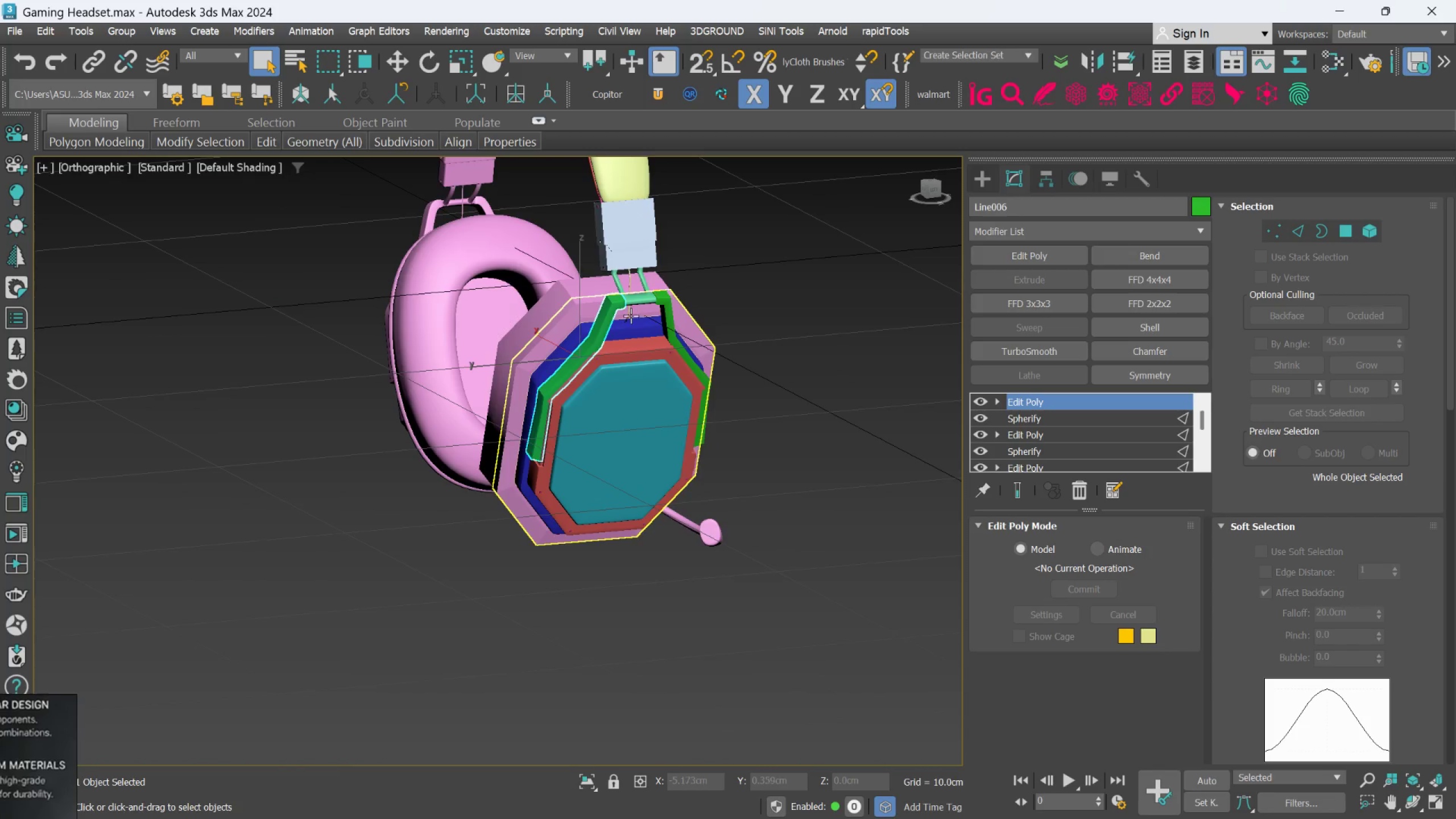 
hold_key(key=AltLeft, duration=0.32)
 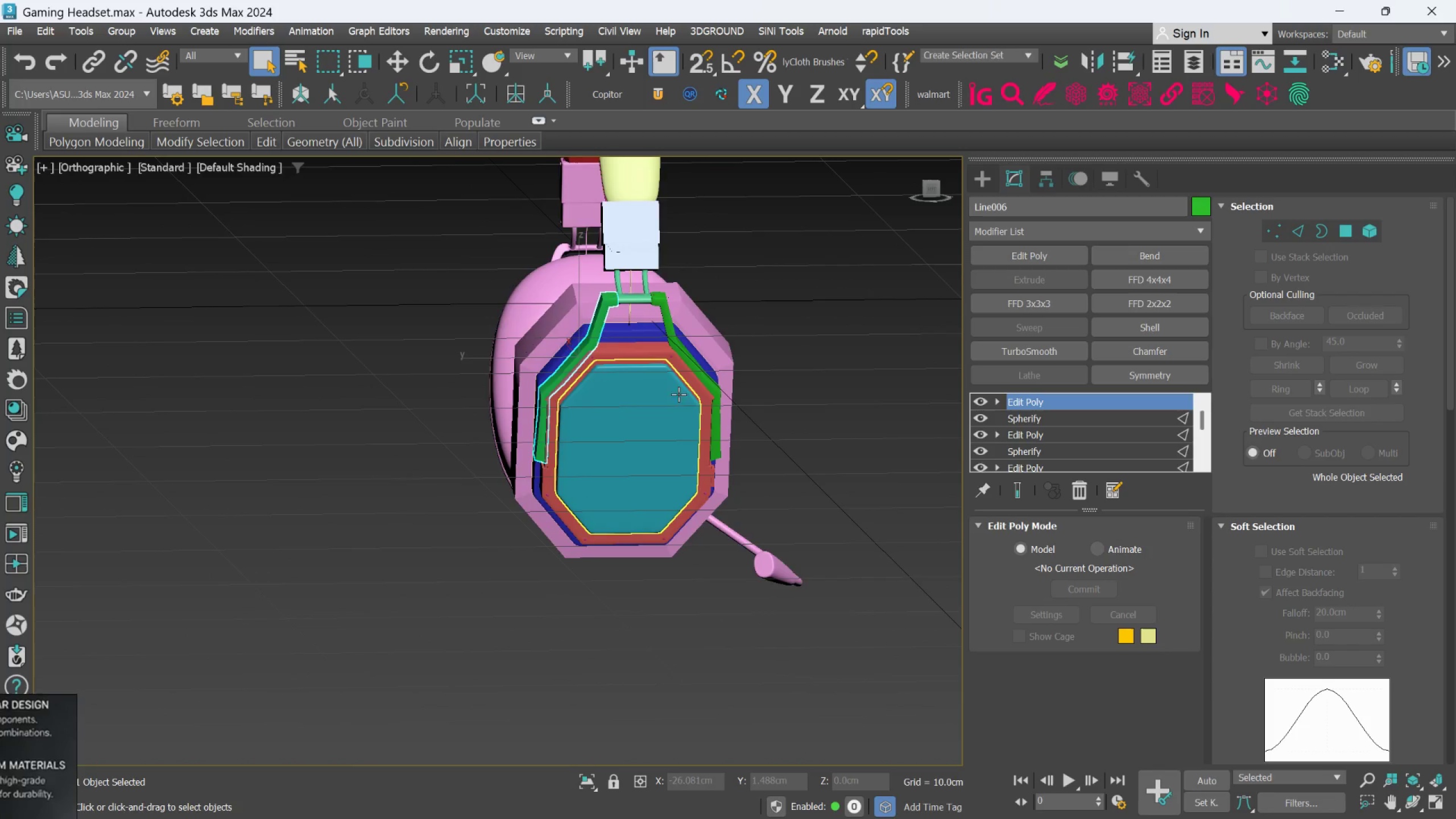 
hold_key(key=AltLeft, duration=0.53)
 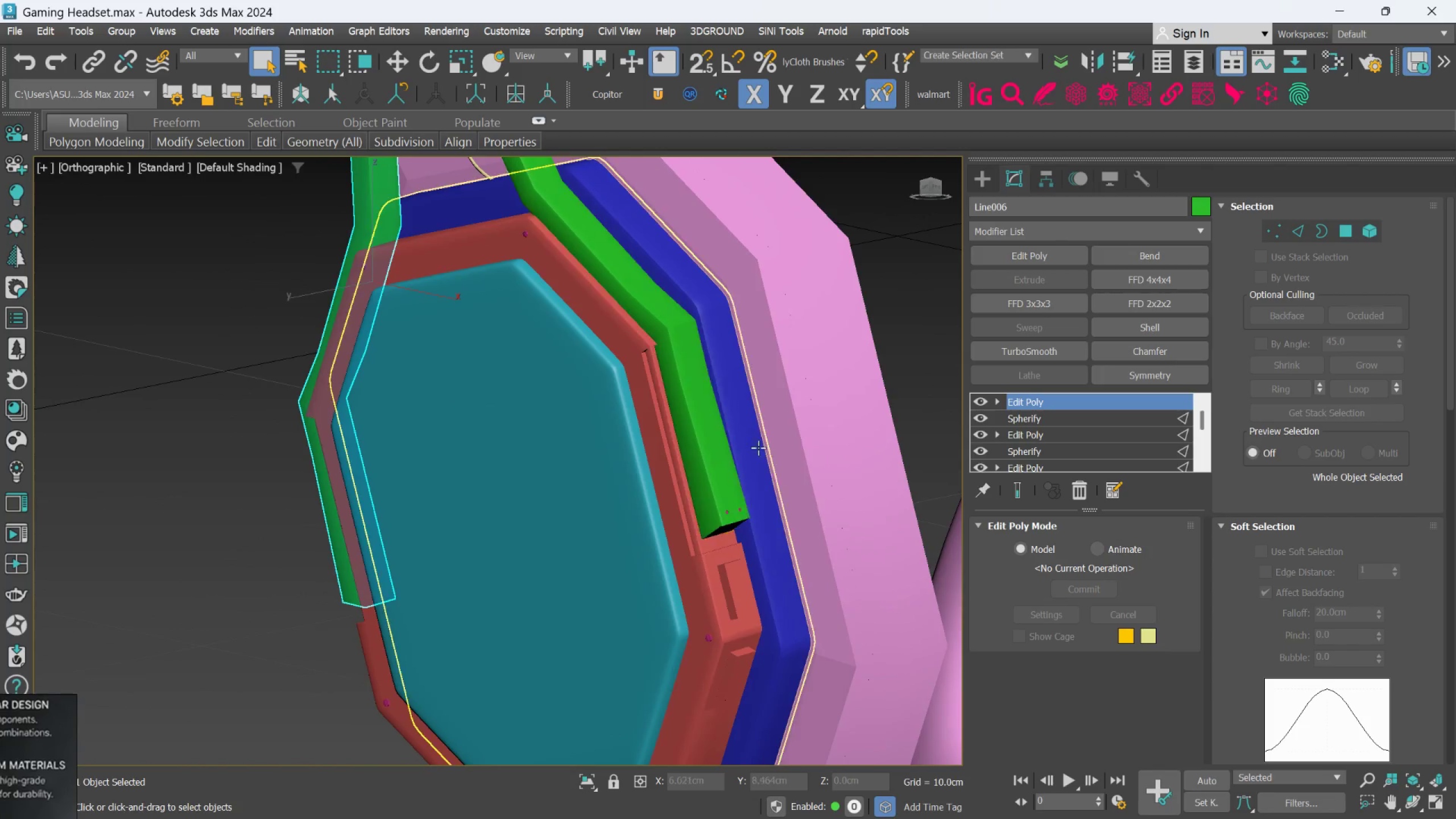 
scroll: coordinate [754, 531], scroll_direction: up, amount: 6.0
 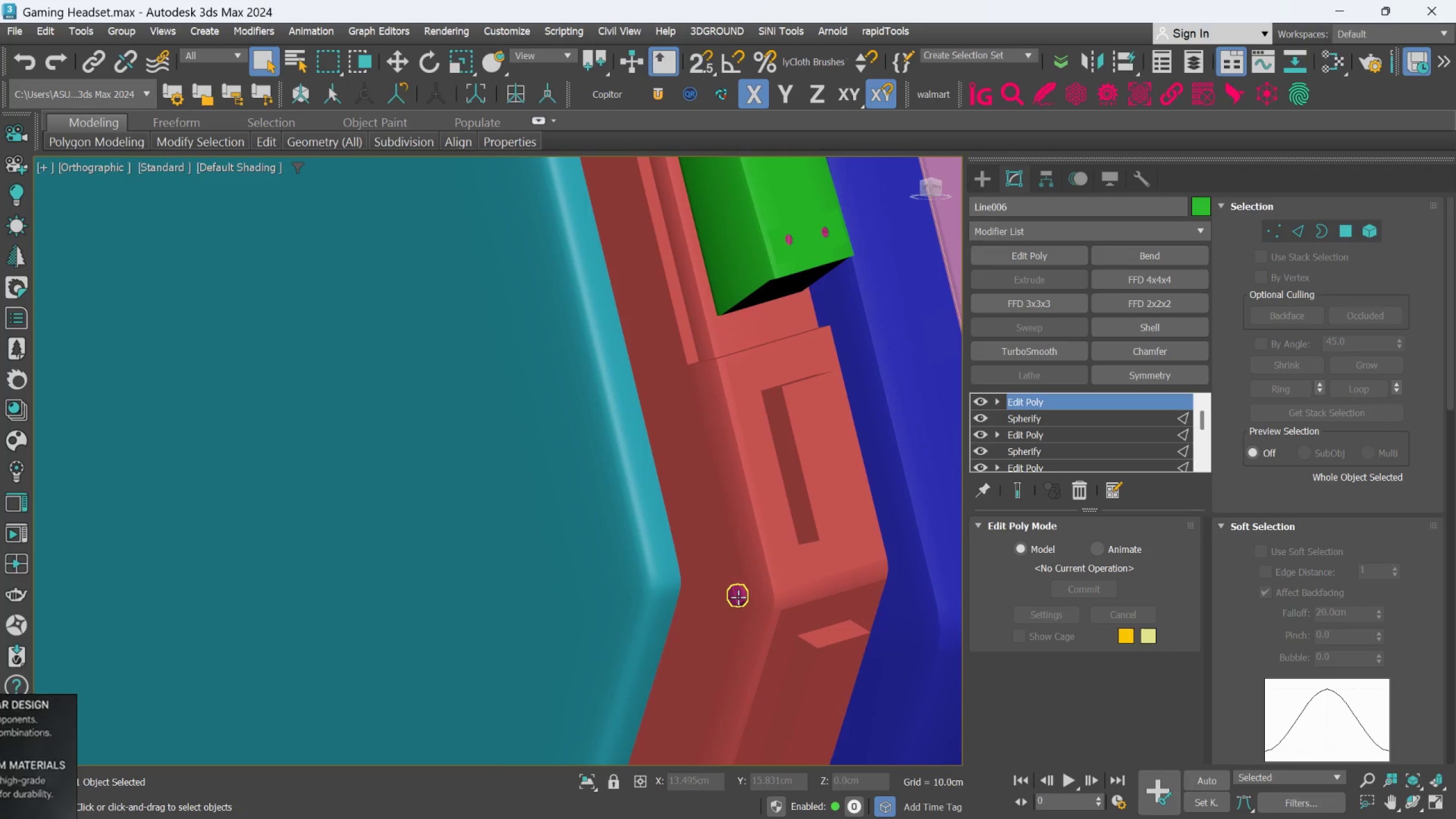 
left_click([738, 597])
 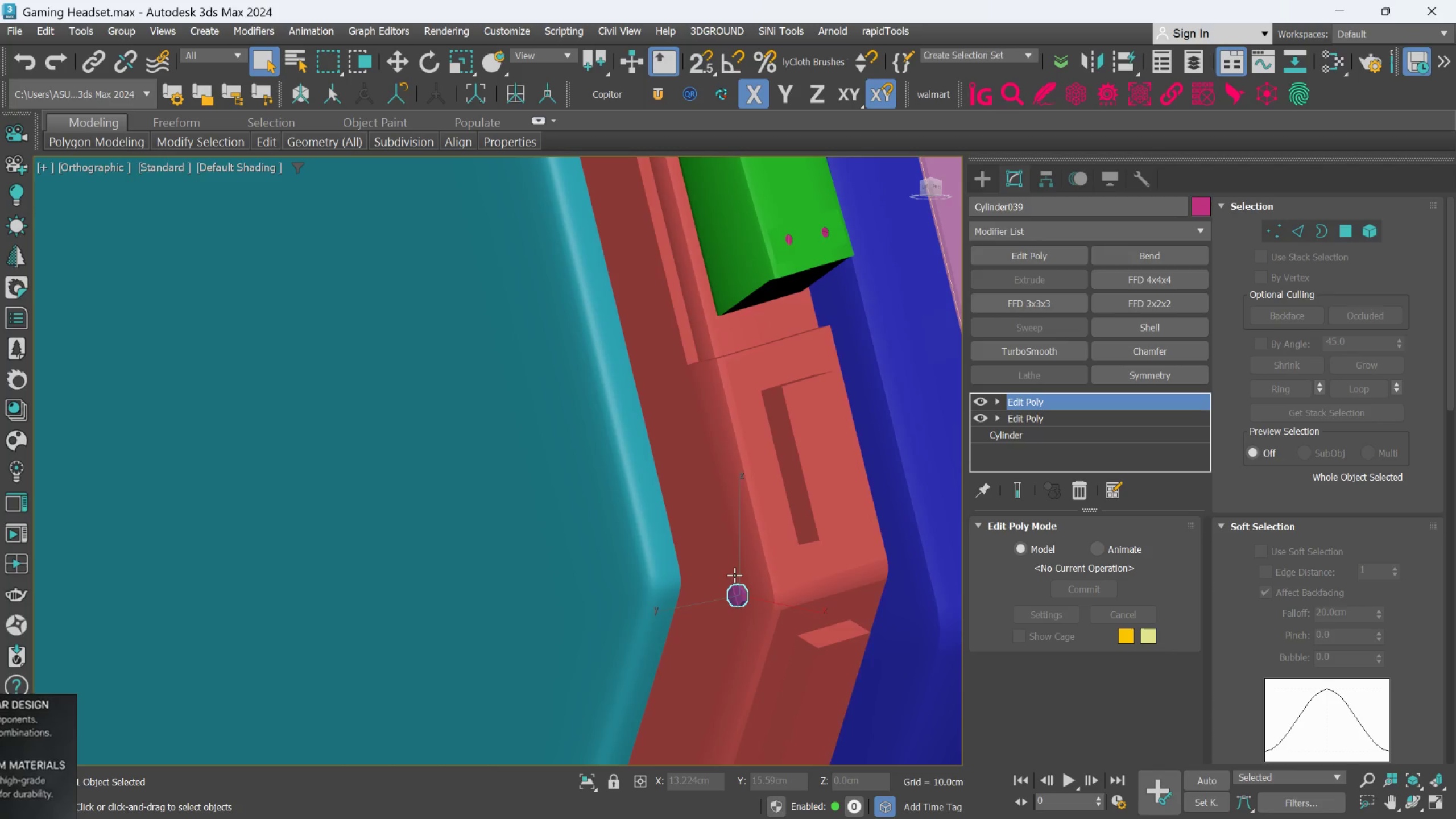 
left_click([653, 543])
 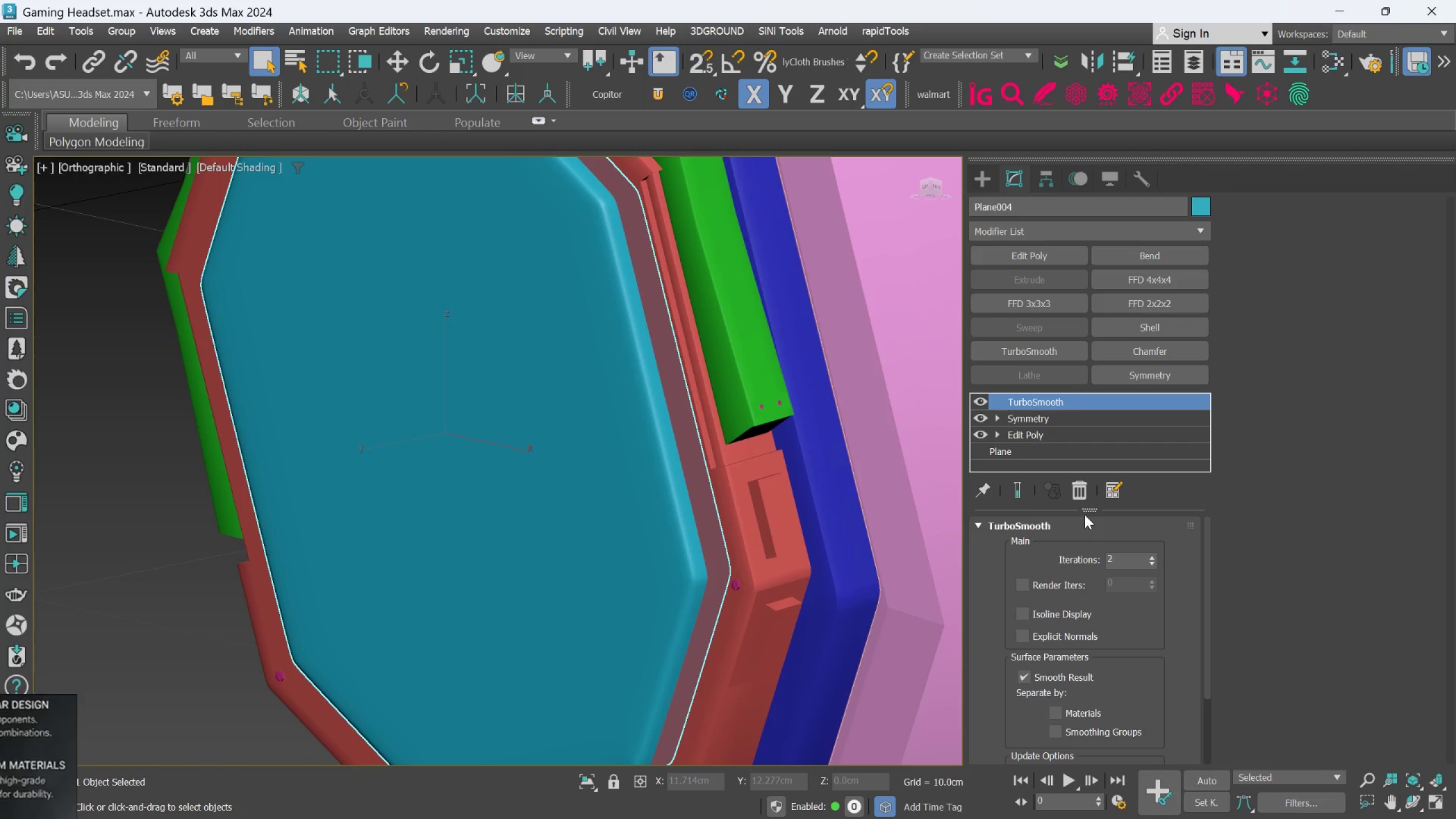 
scroll: coordinate [734, 573], scroll_direction: down, amount: 3.0
 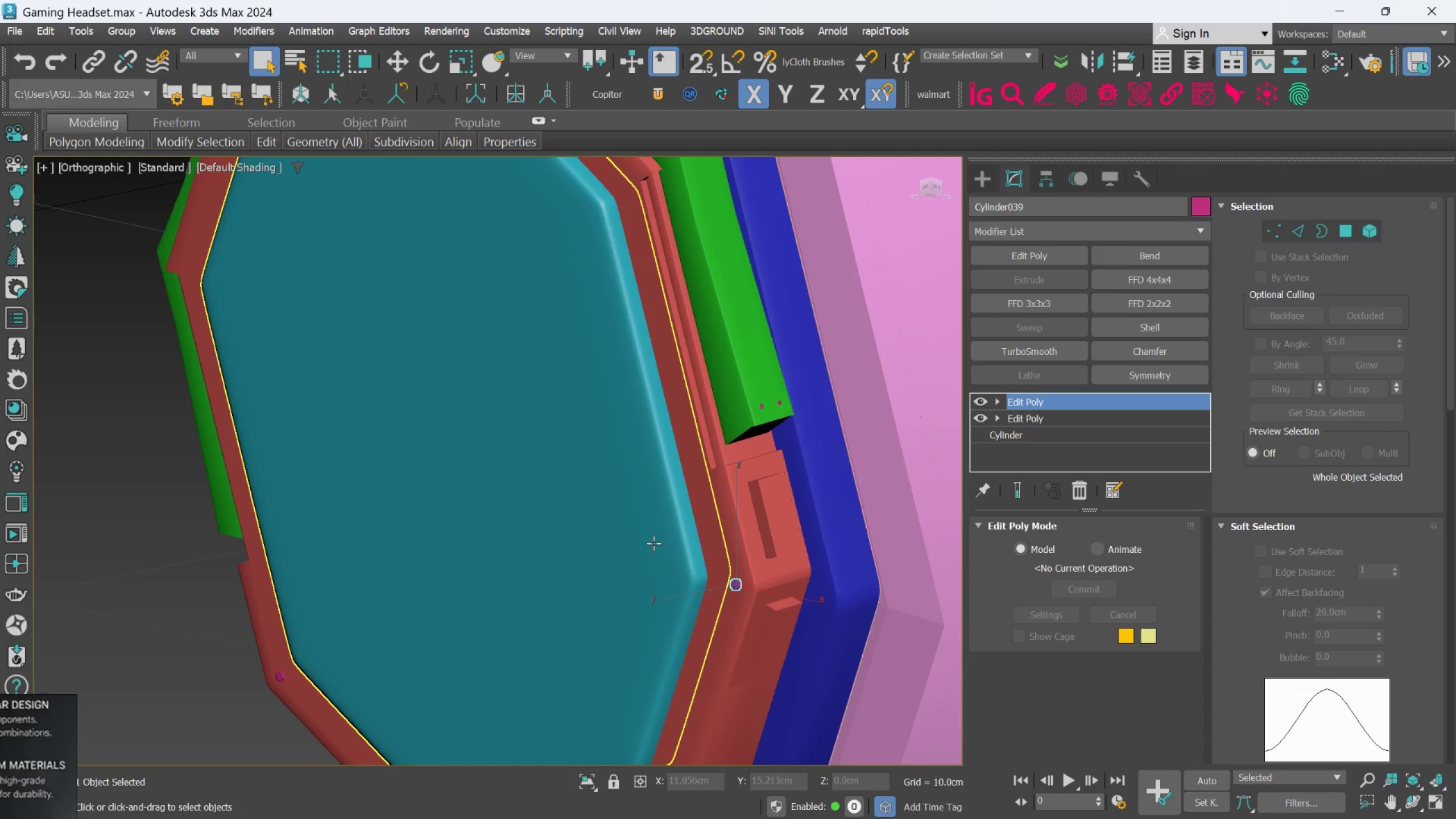 
left_click([1082, 494])
 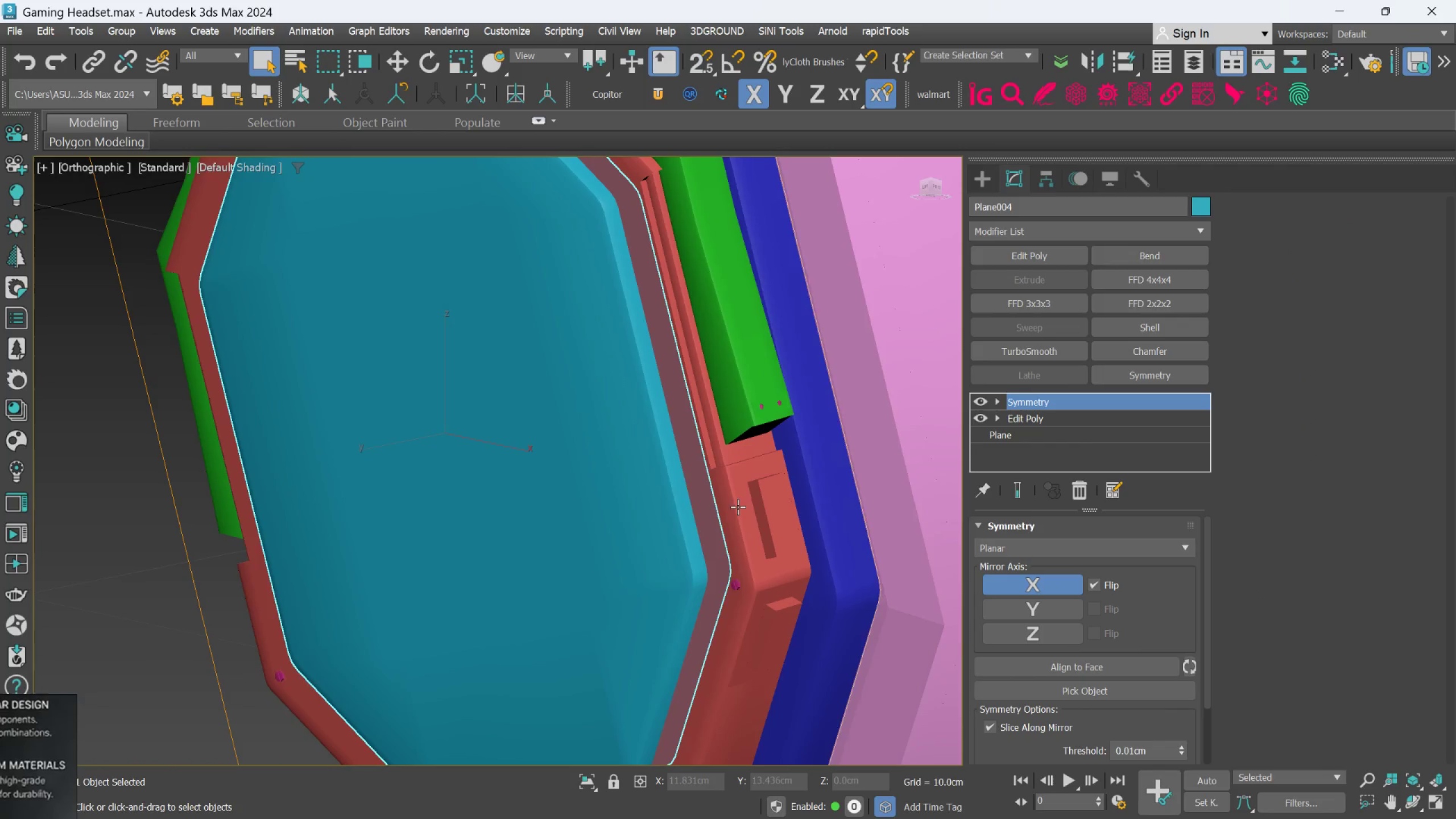 
hold_key(key=AltLeft, duration=0.68)
 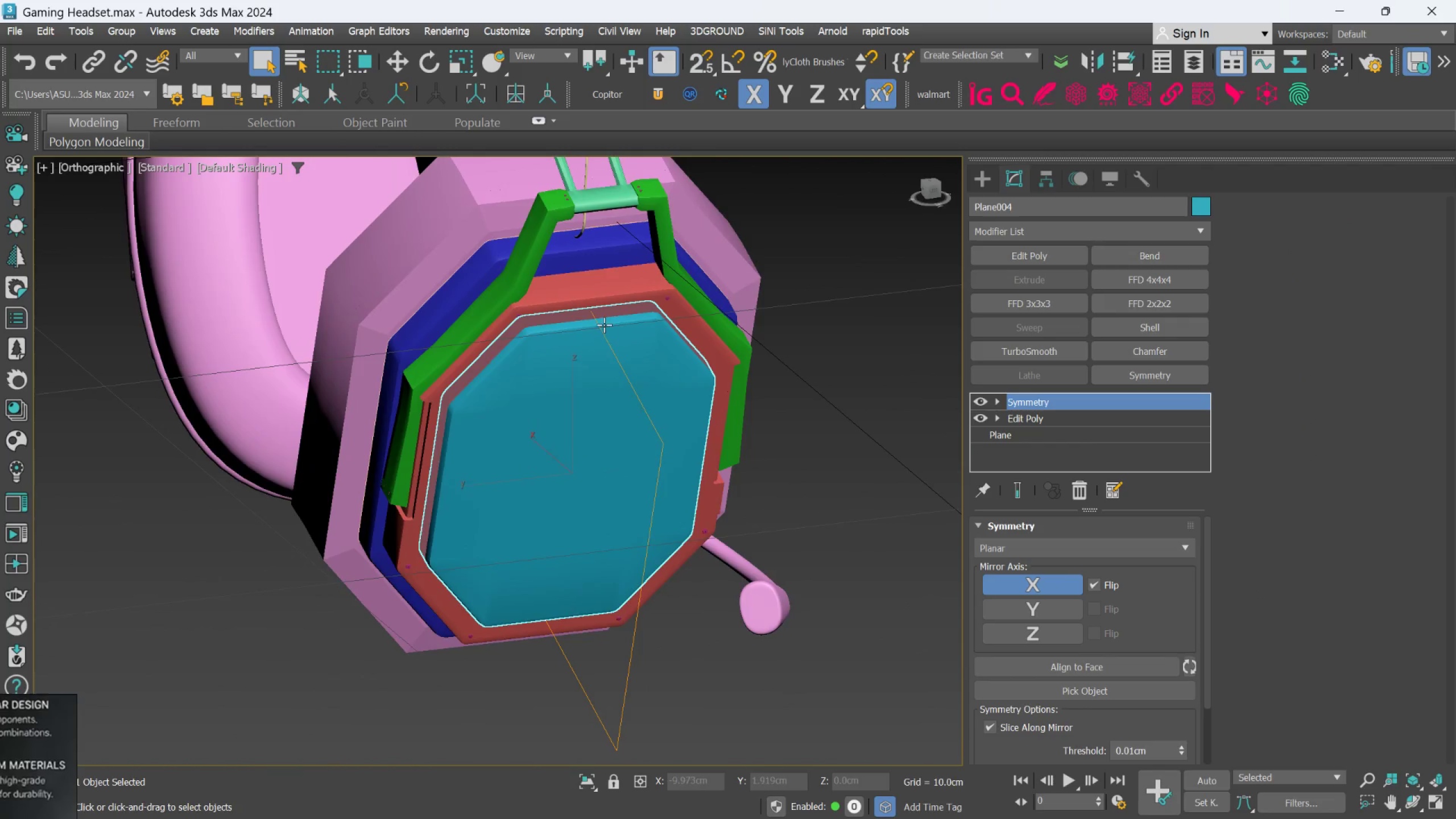 
scroll: coordinate [672, 502], scroll_direction: down, amount: 3.0
 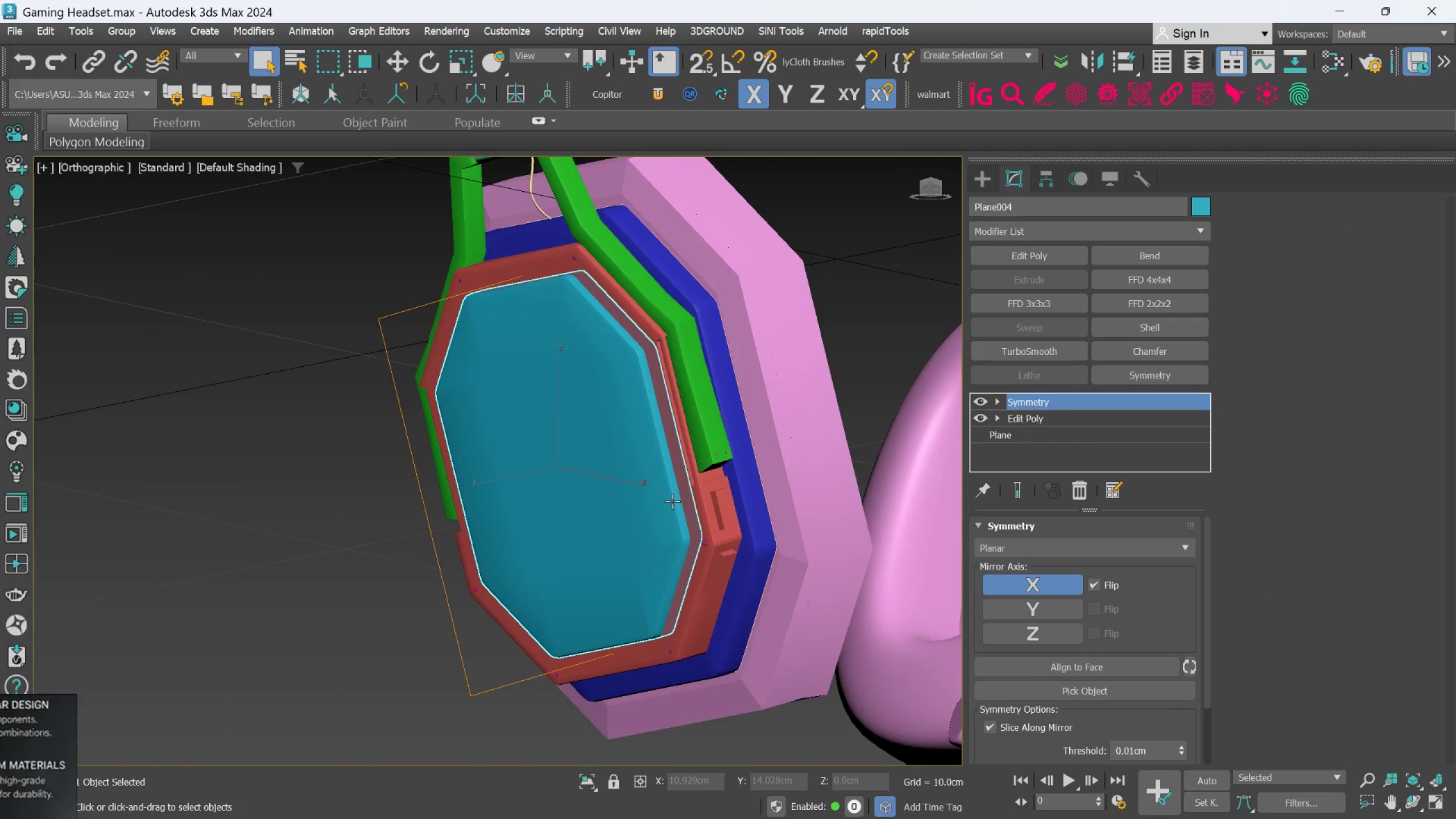 
hold_key(key=AltLeft, duration=0.69)
 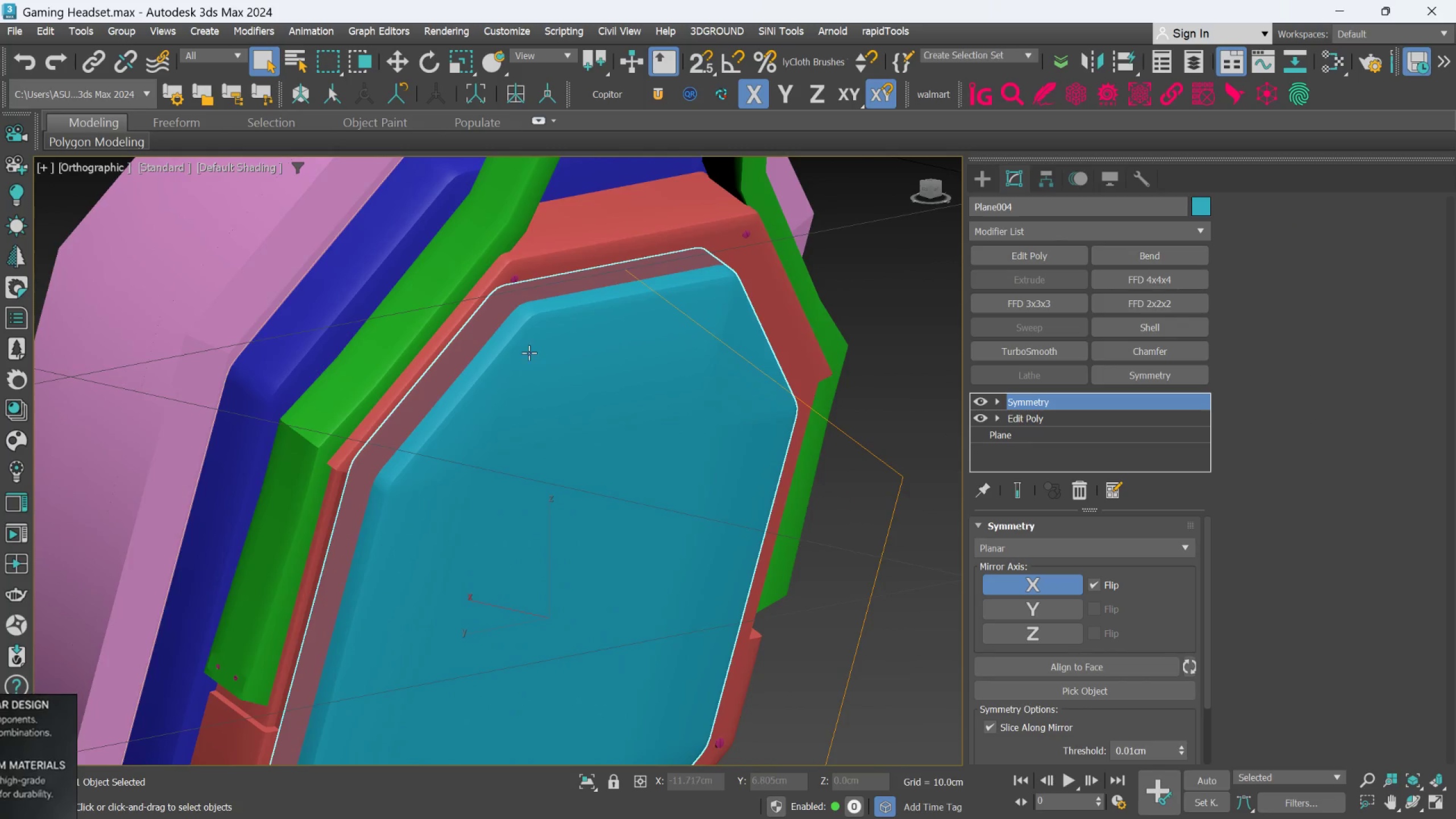 
scroll: coordinate [604, 325], scroll_direction: up, amount: 2.0
 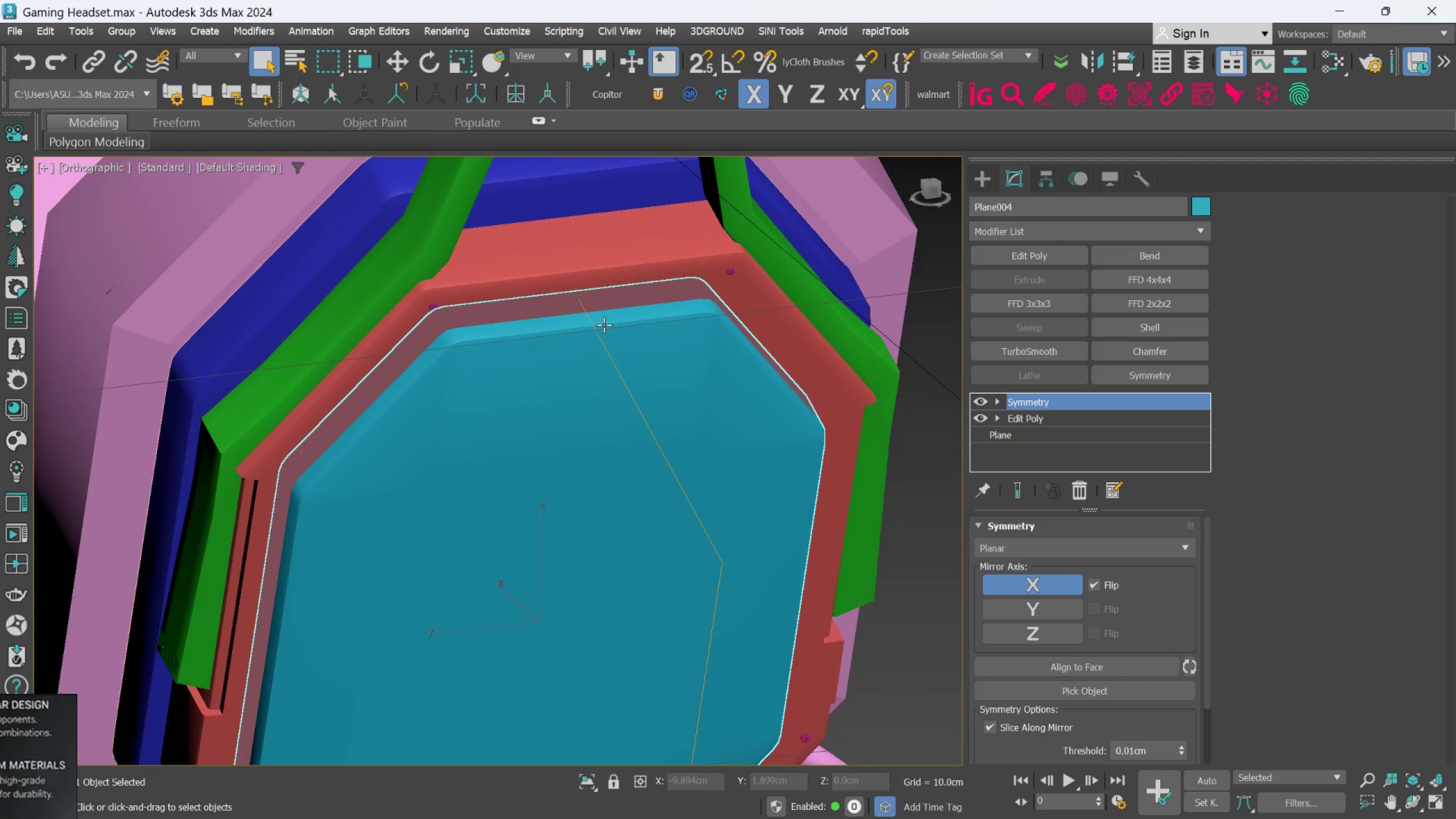 
hold_key(key=AltLeft, duration=1.43)
 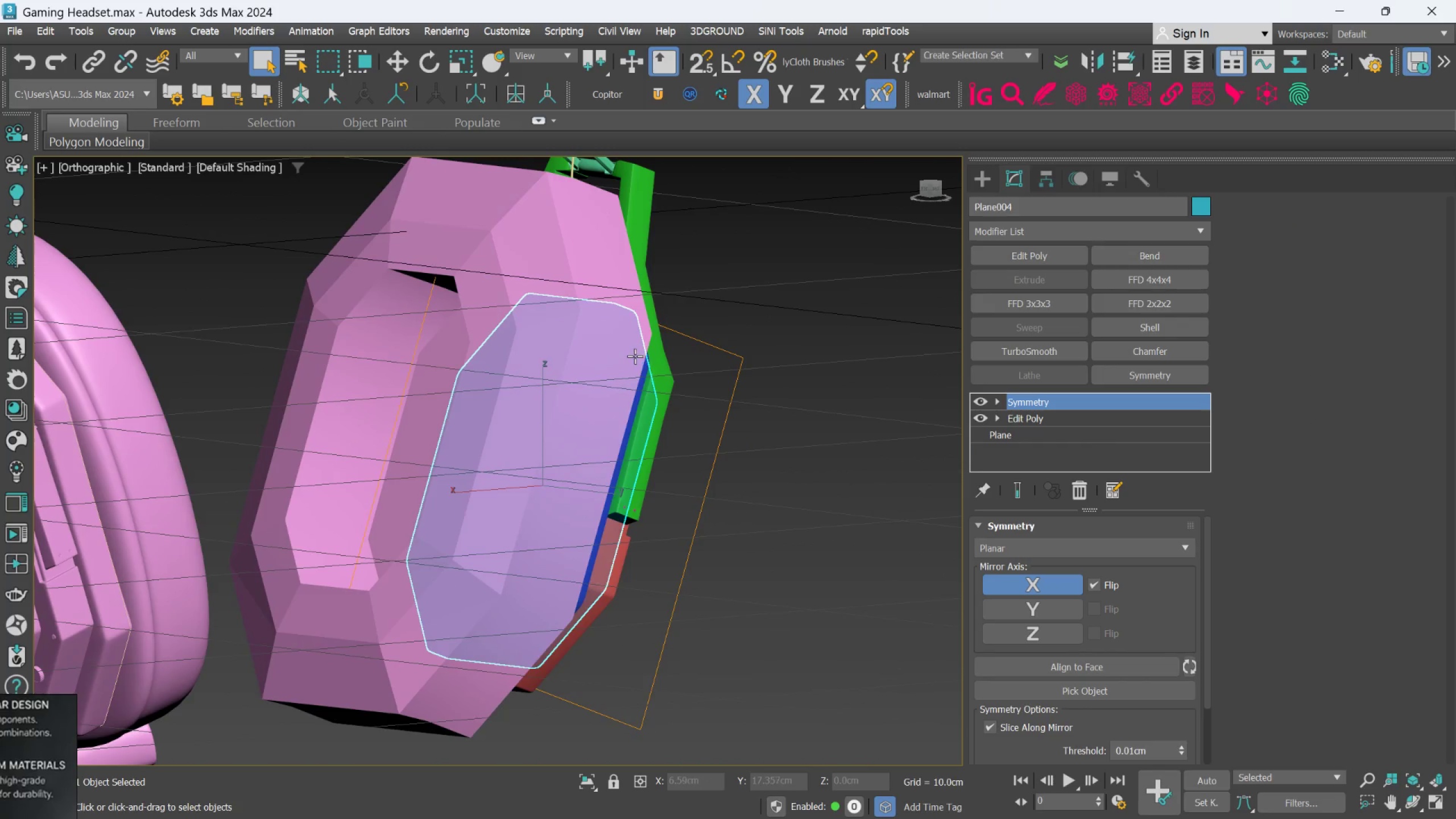 
scroll: coordinate [527, 354], scroll_direction: down, amount: 2.0
 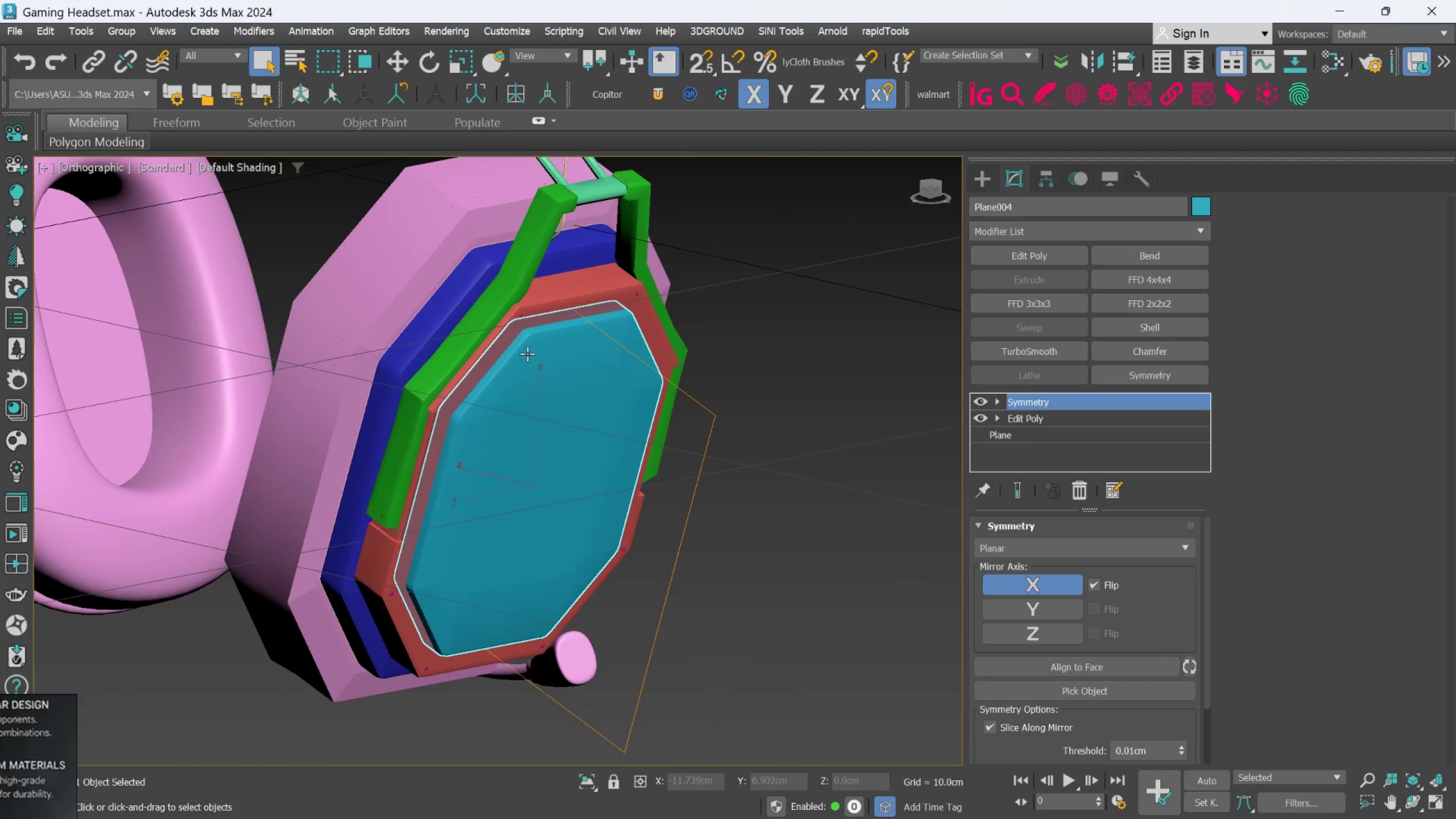 
hold_key(key=AltLeft, duration=0.77)
 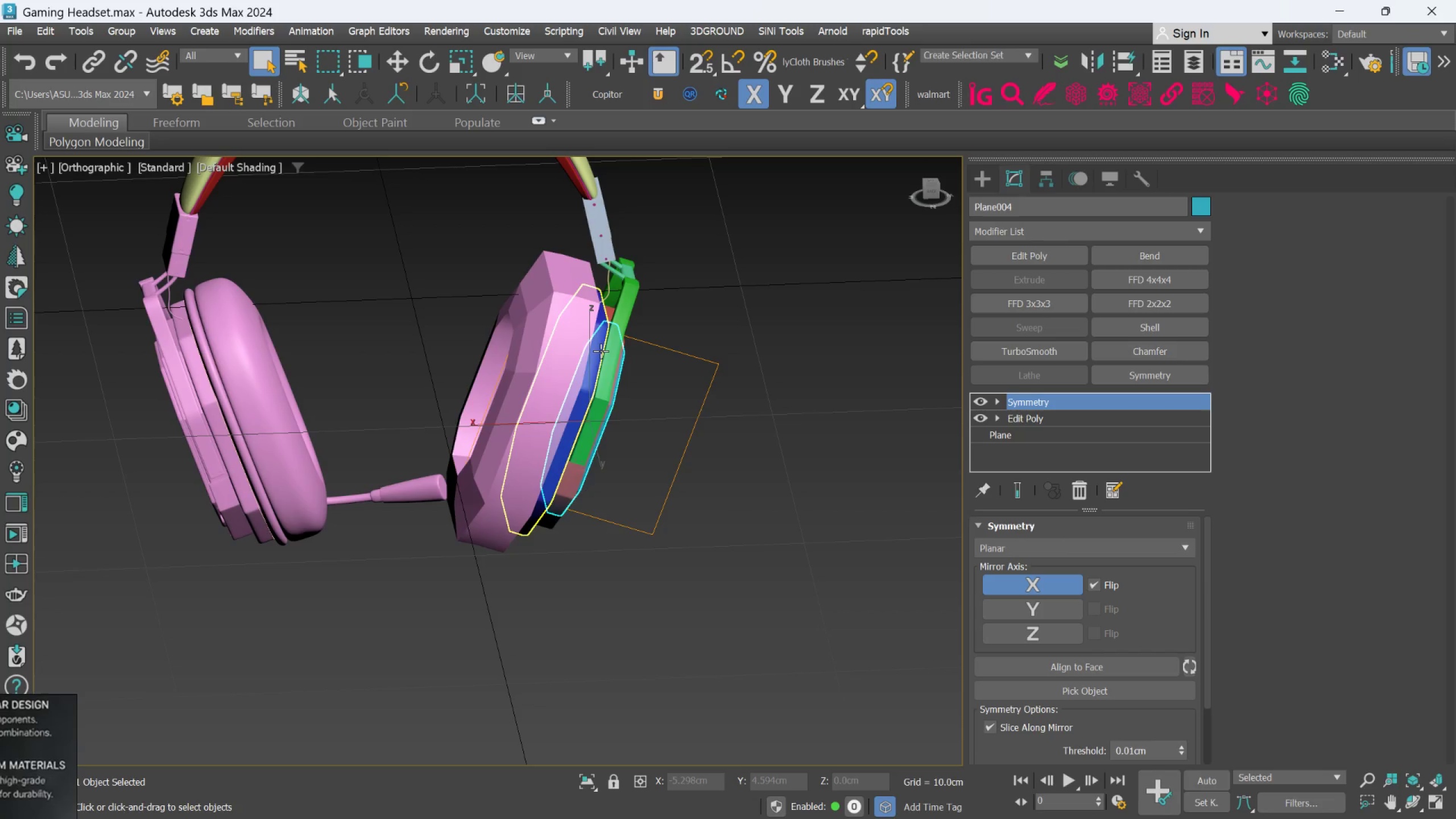 
scroll: coordinate [633, 355], scroll_direction: down, amount: 2.0
 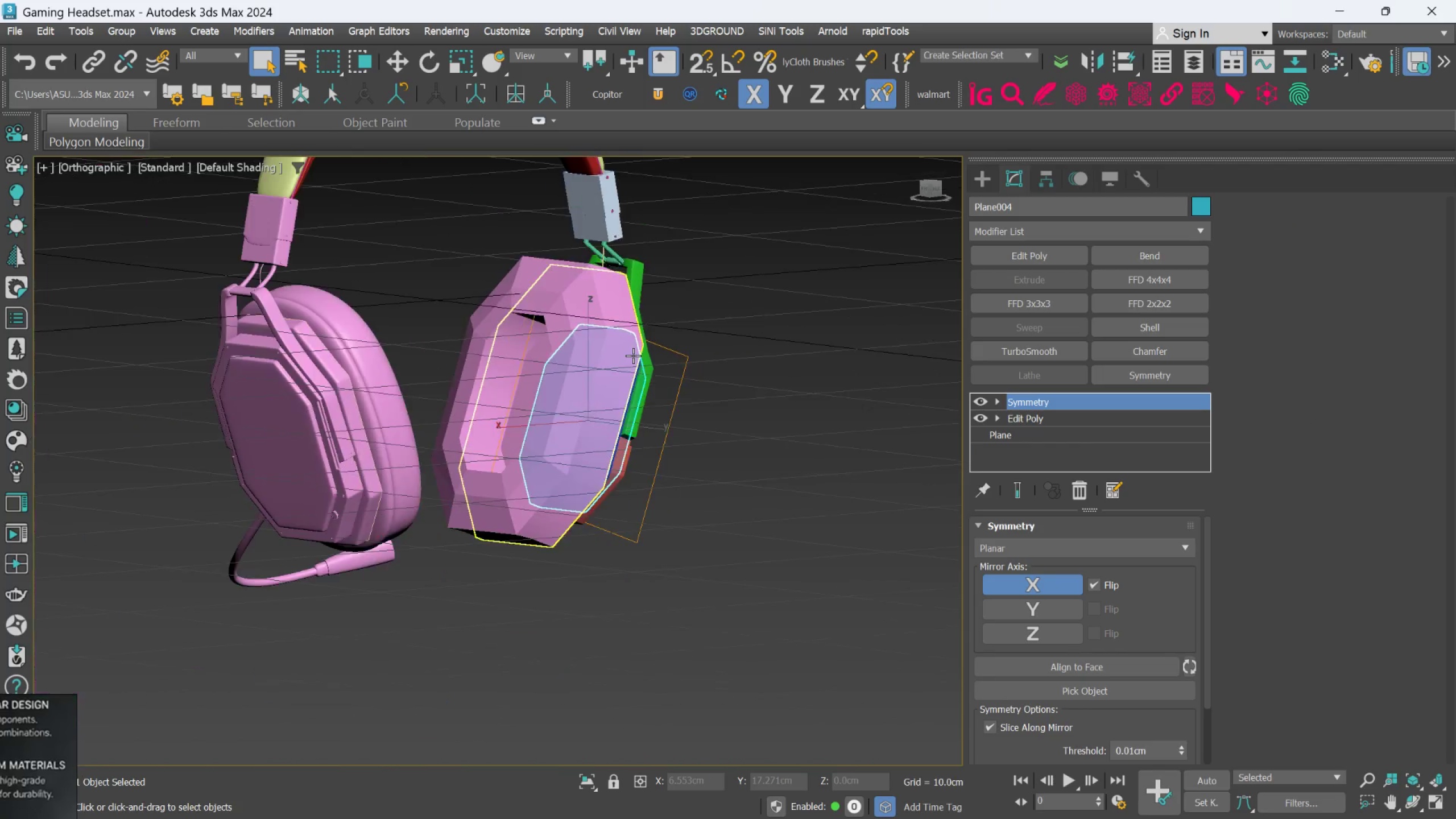 
hold_key(key=AltLeft, duration=0.38)
 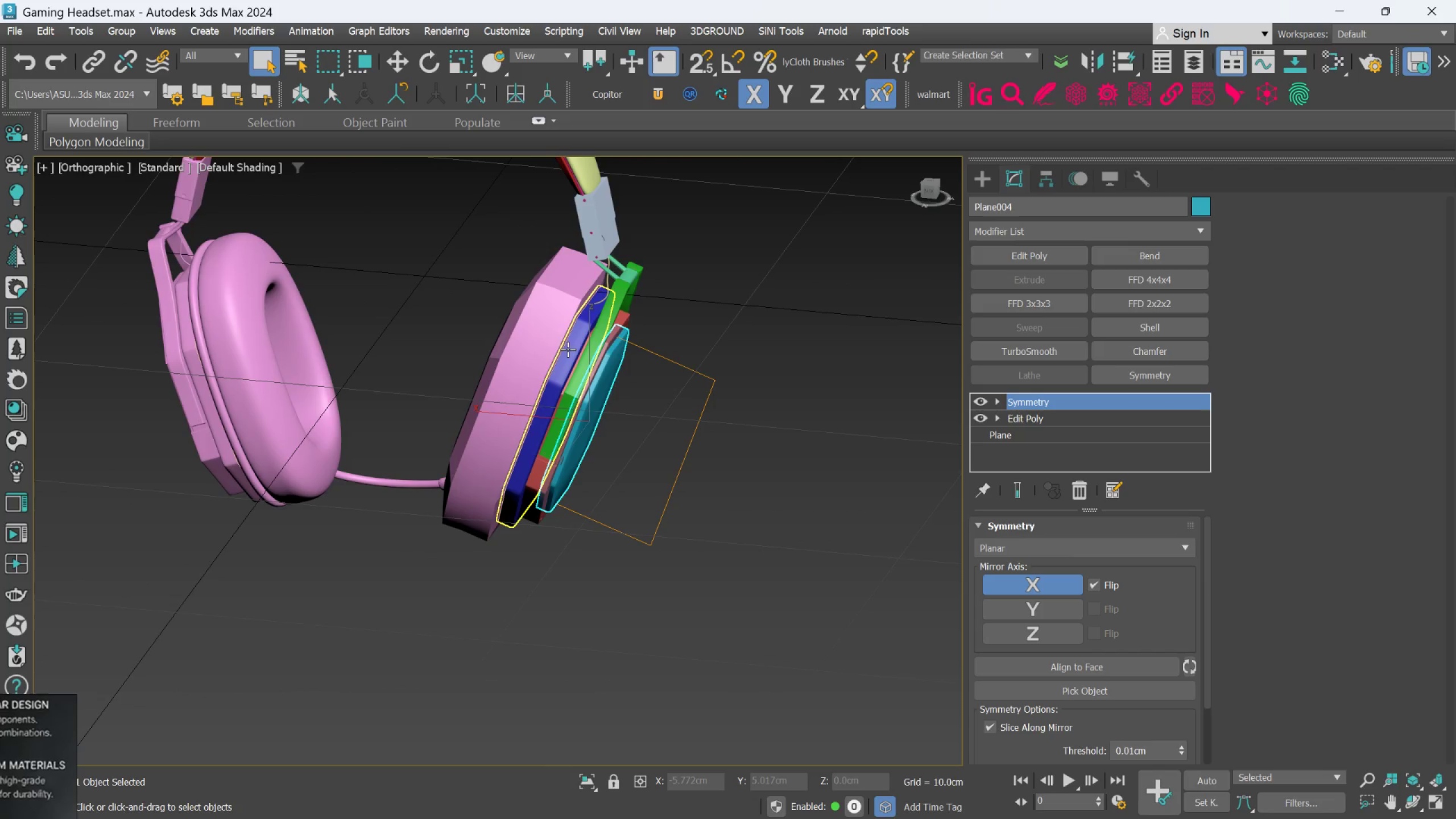 
hold_key(key=AltLeft, duration=0.47)
 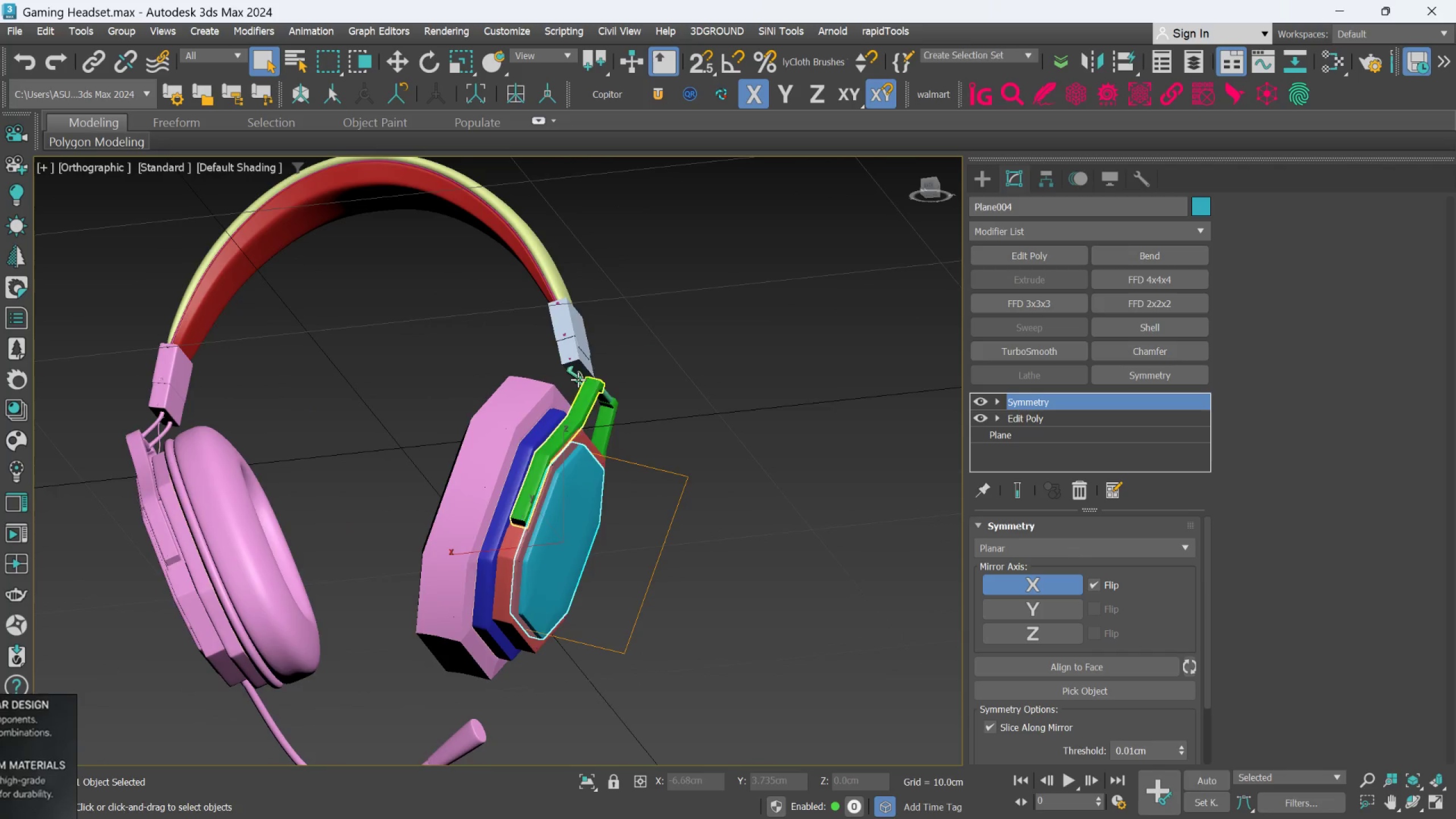 
scroll: coordinate [582, 351], scroll_direction: up, amount: 6.0
 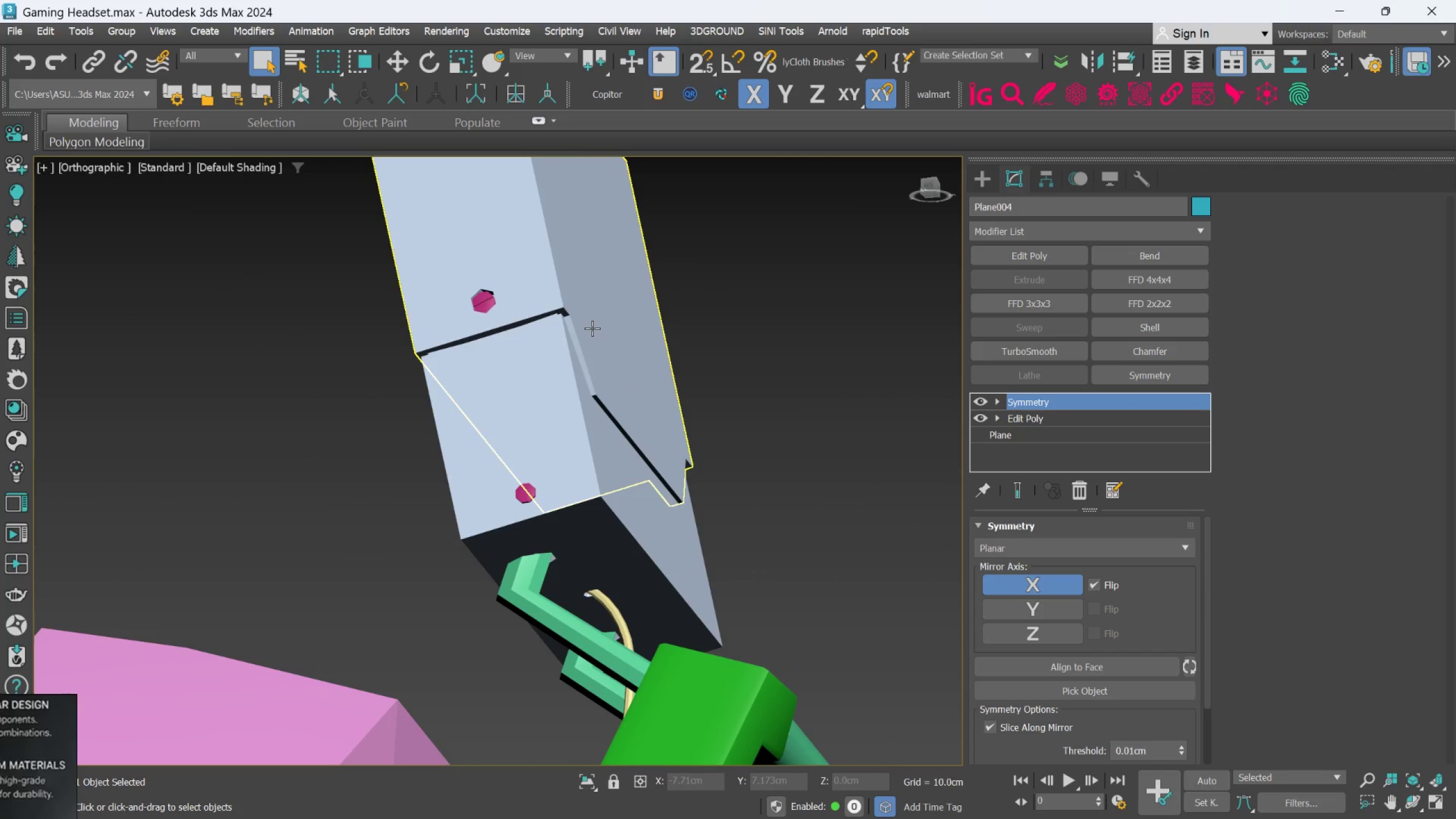 
left_click([592, 328])
 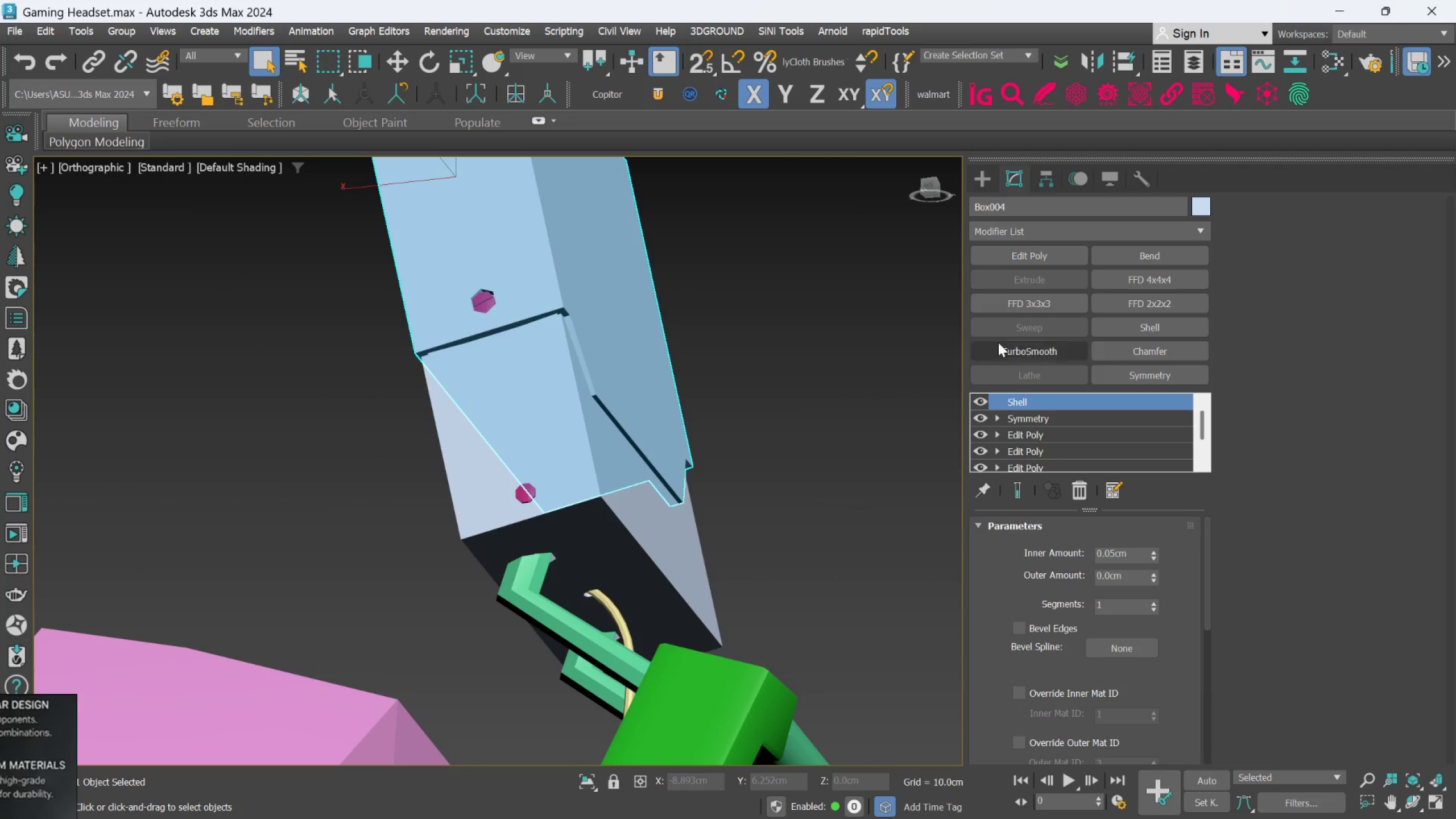 
left_click([1005, 254])
 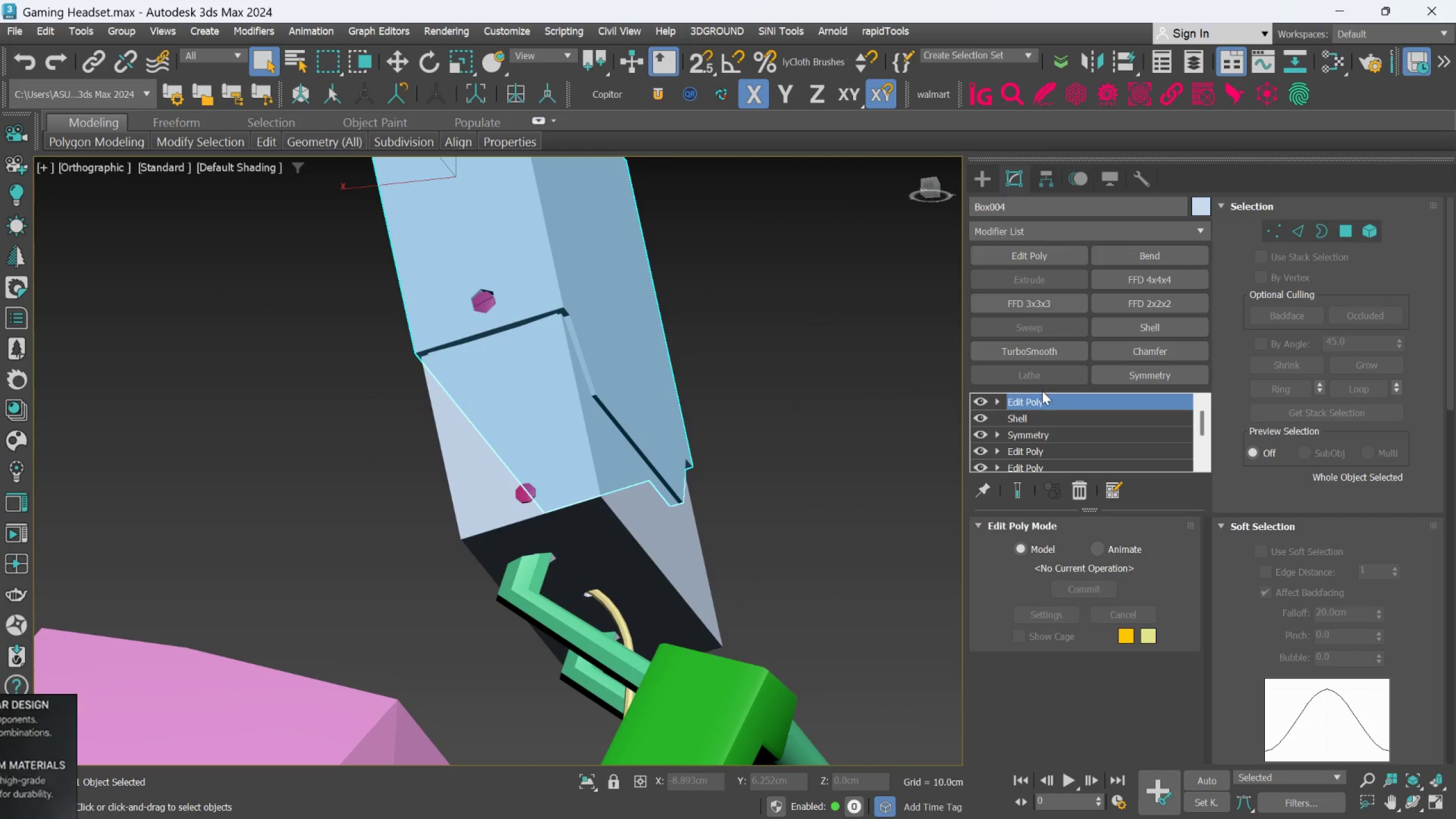 
right_click([1042, 400])
 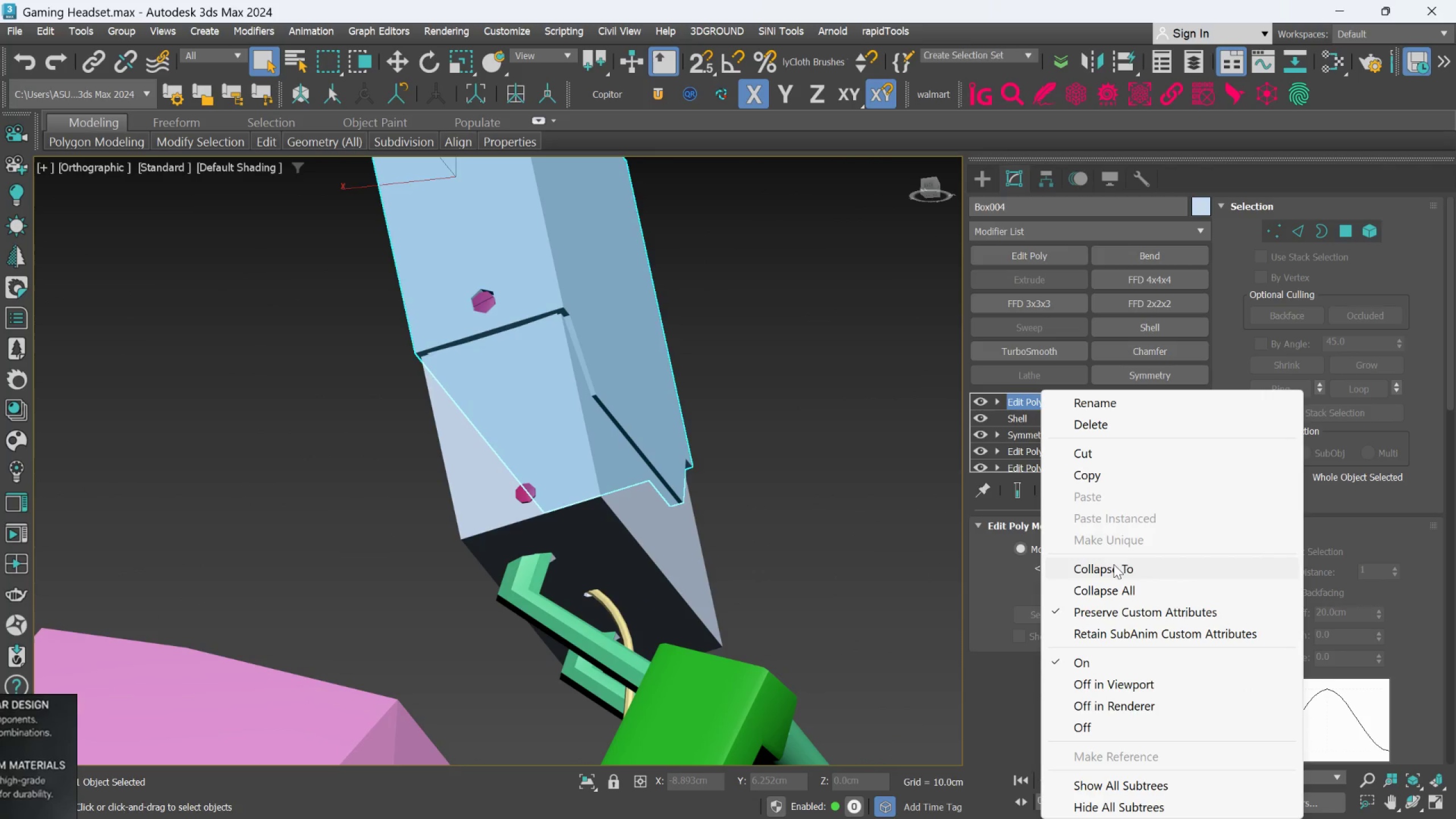 
left_click([1111, 569])
 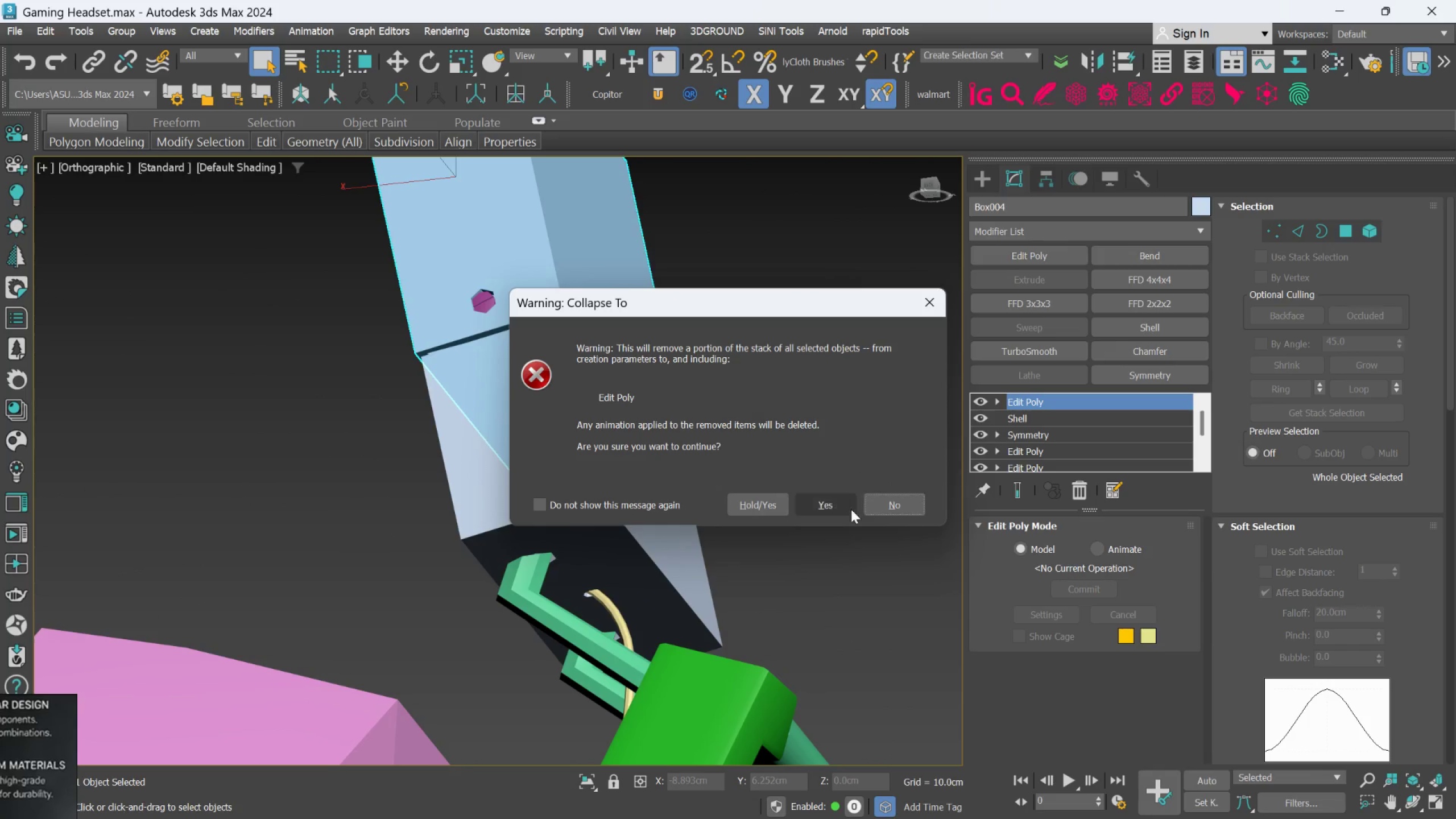 
left_click([835, 506])
 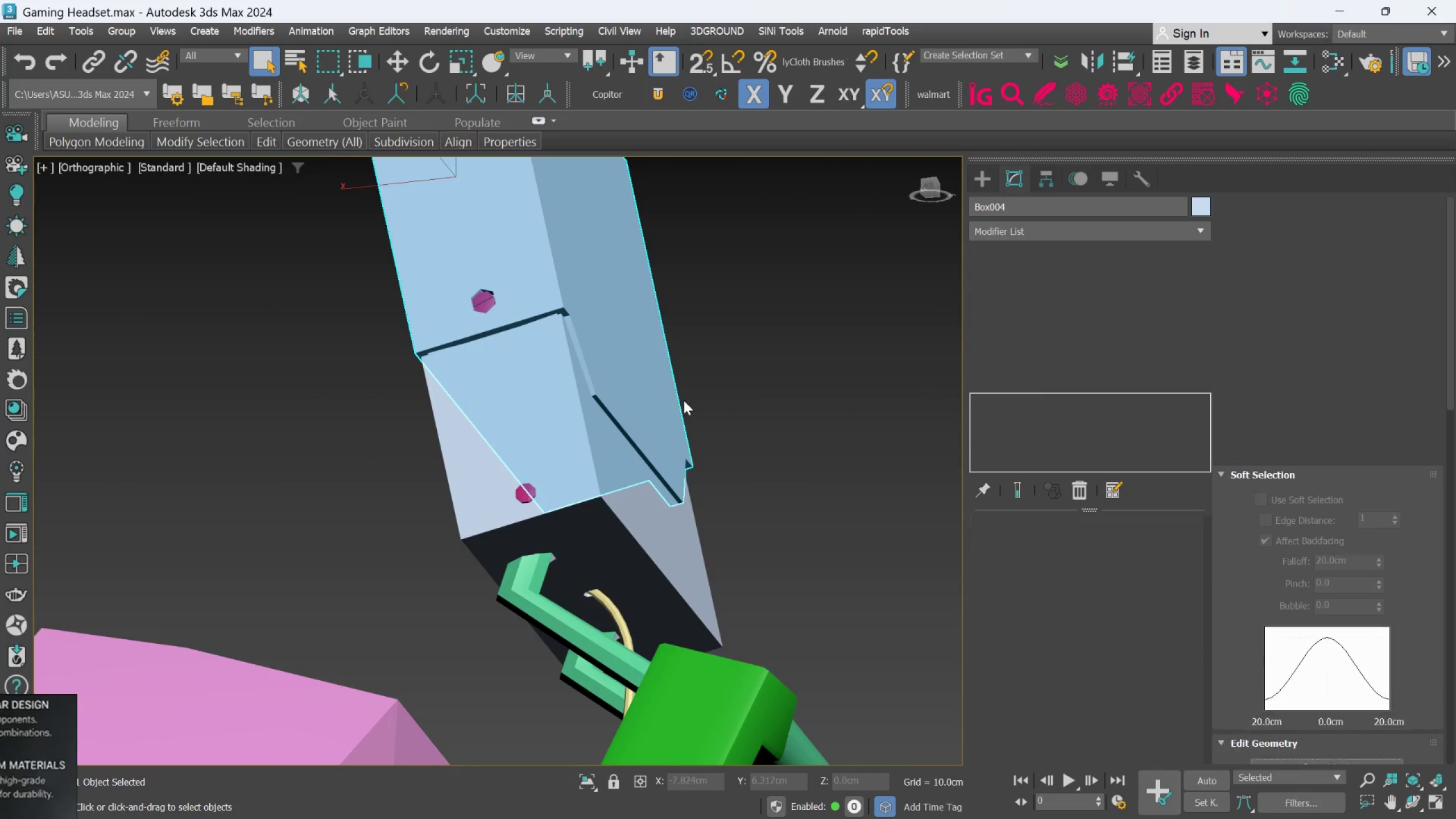 
hold_key(key=AltLeft, duration=0.56)
 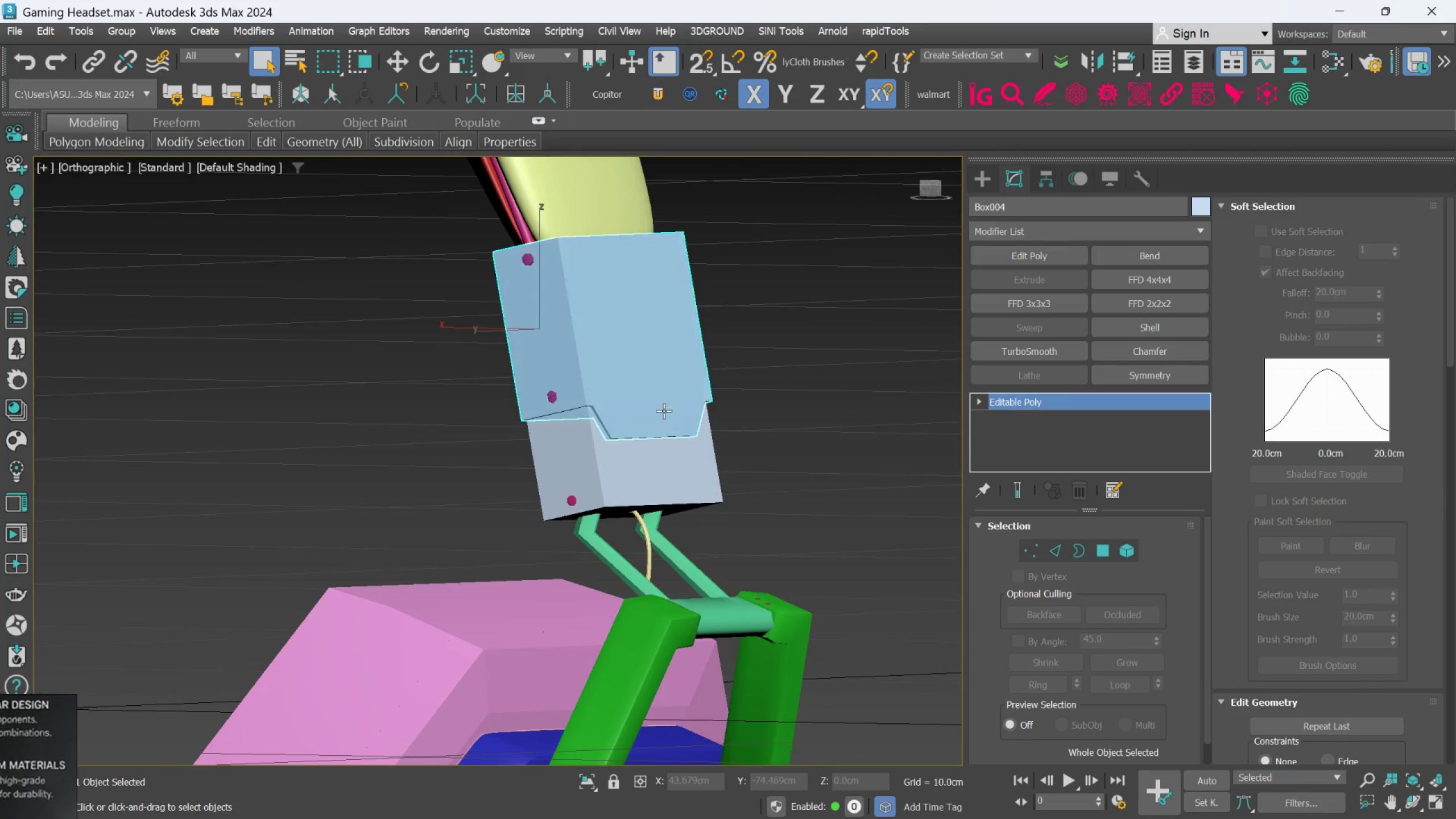 
scroll: coordinate [683, 399], scroll_direction: down, amount: 2.0
 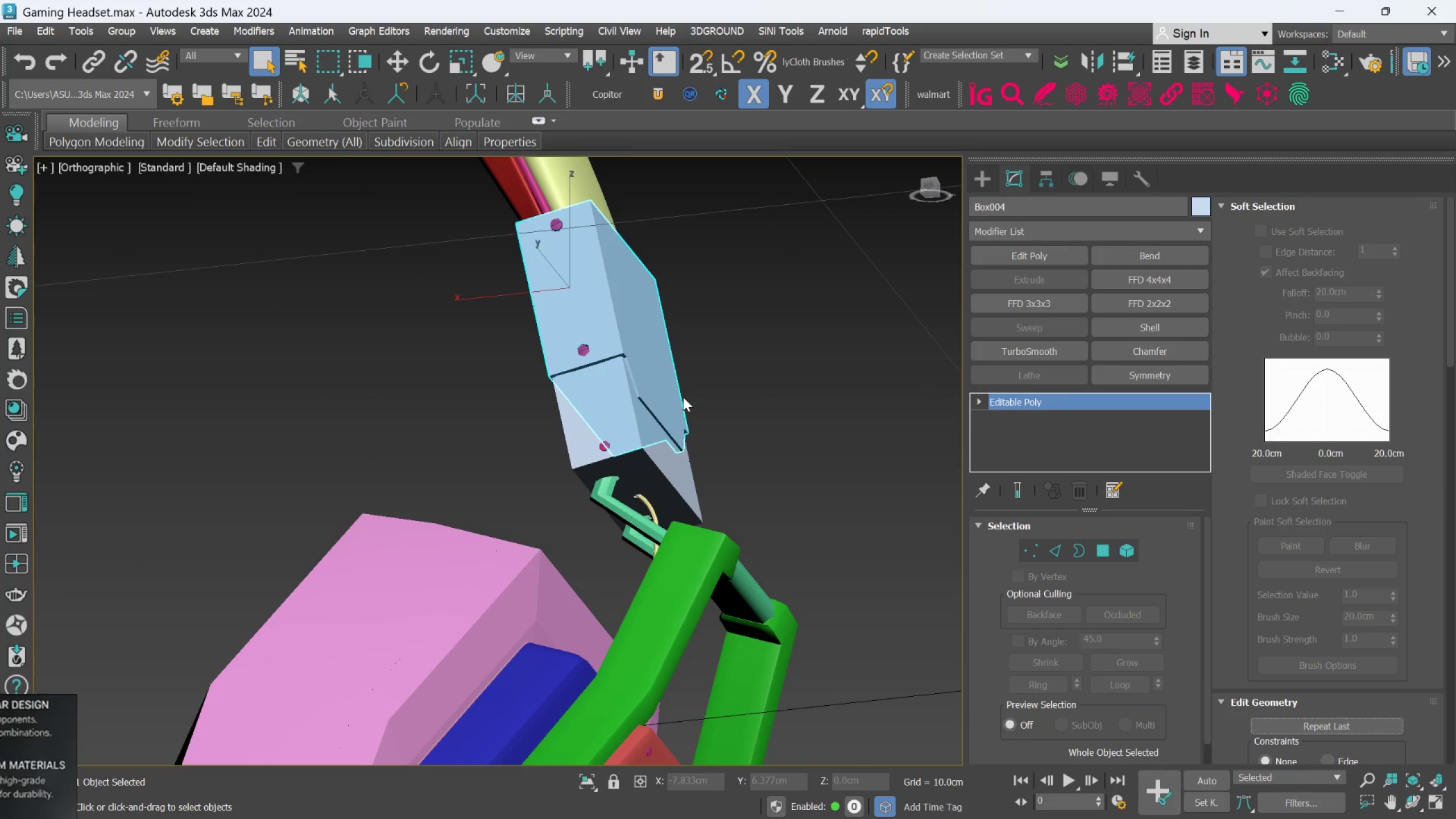 
hold_key(key=AltLeft, duration=0.74)
 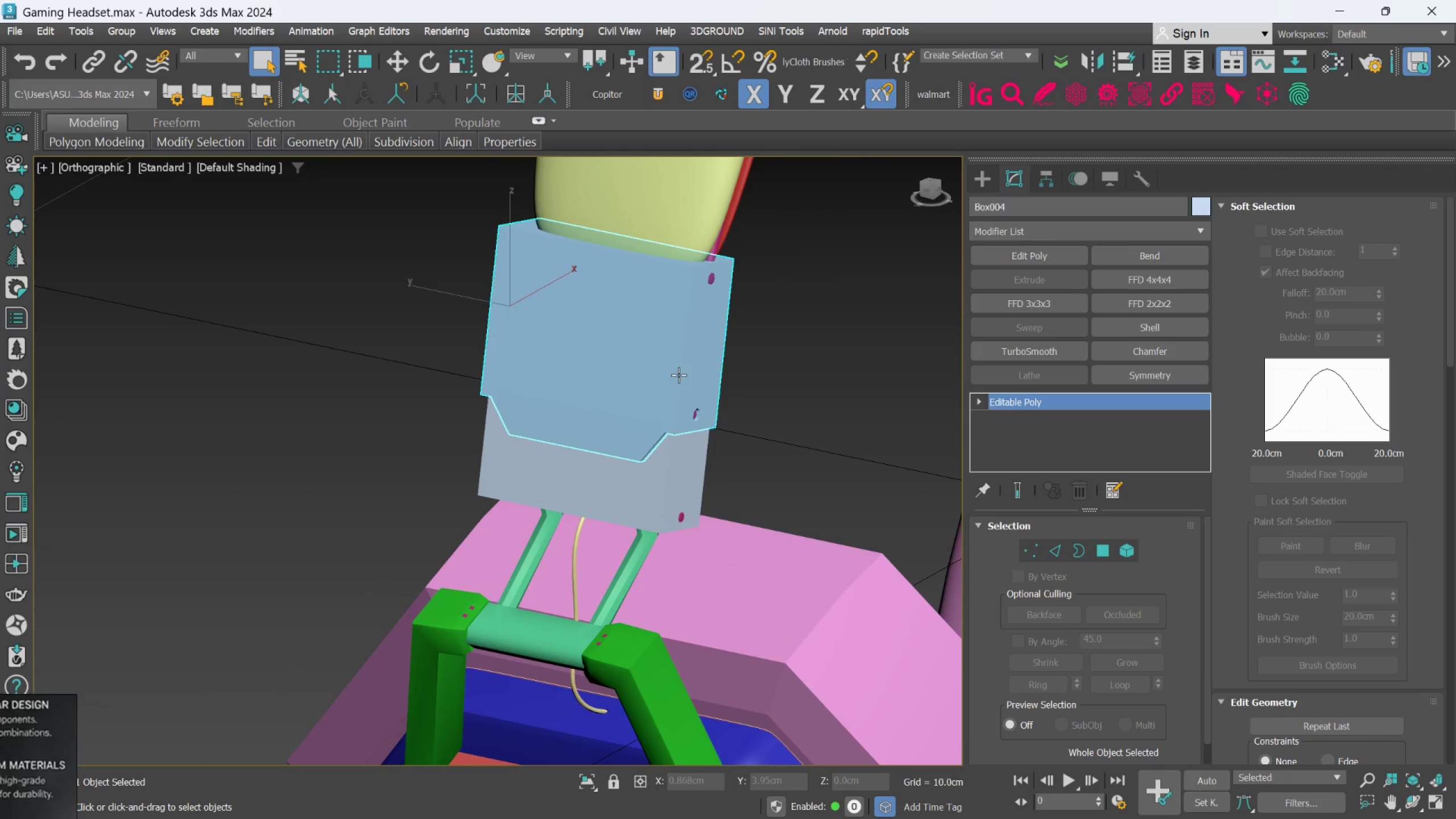 
hold_key(key=AltLeft, duration=0.43)
 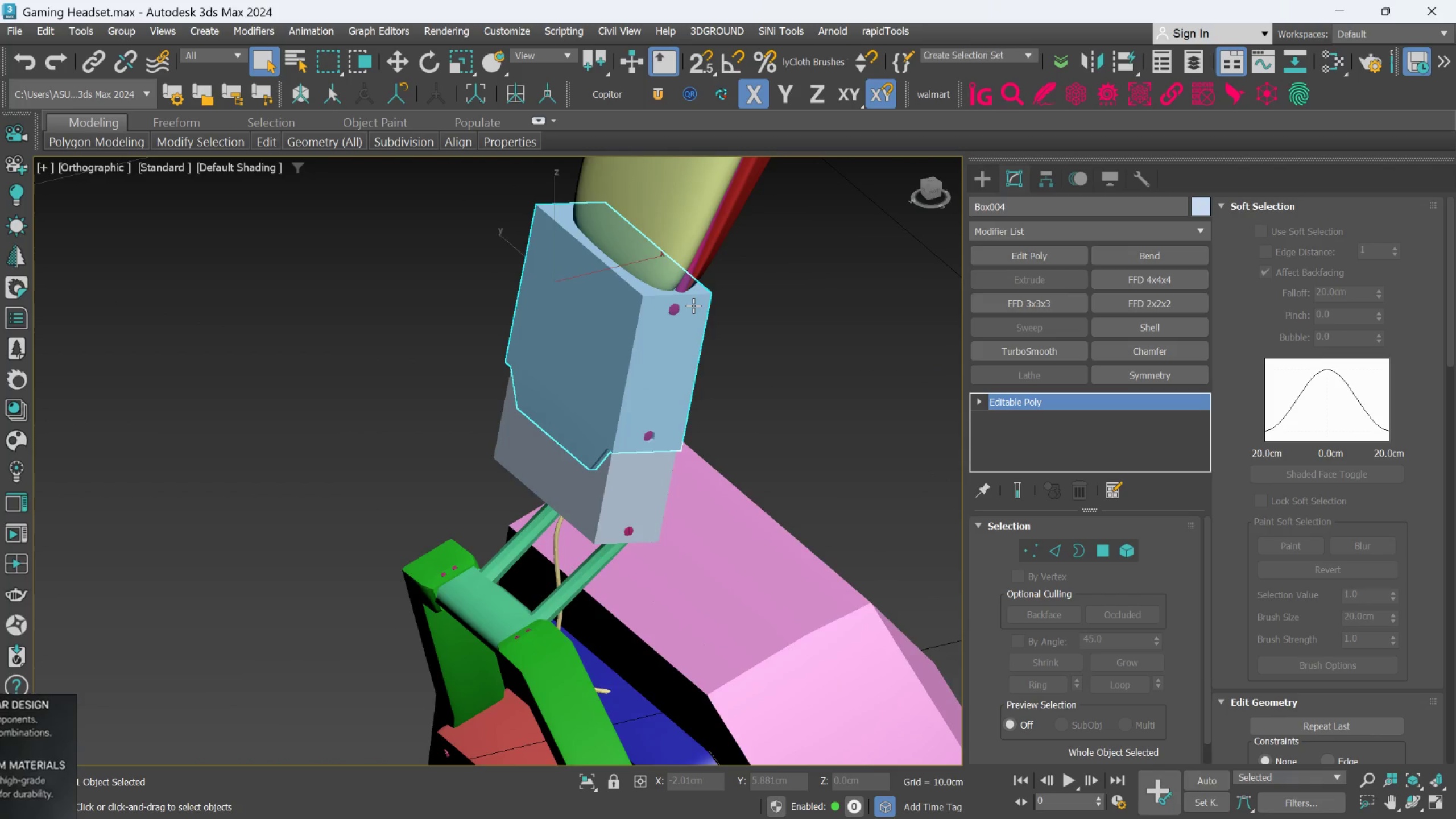 
scroll: coordinate [693, 305], scroll_direction: up, amount: 3.0
 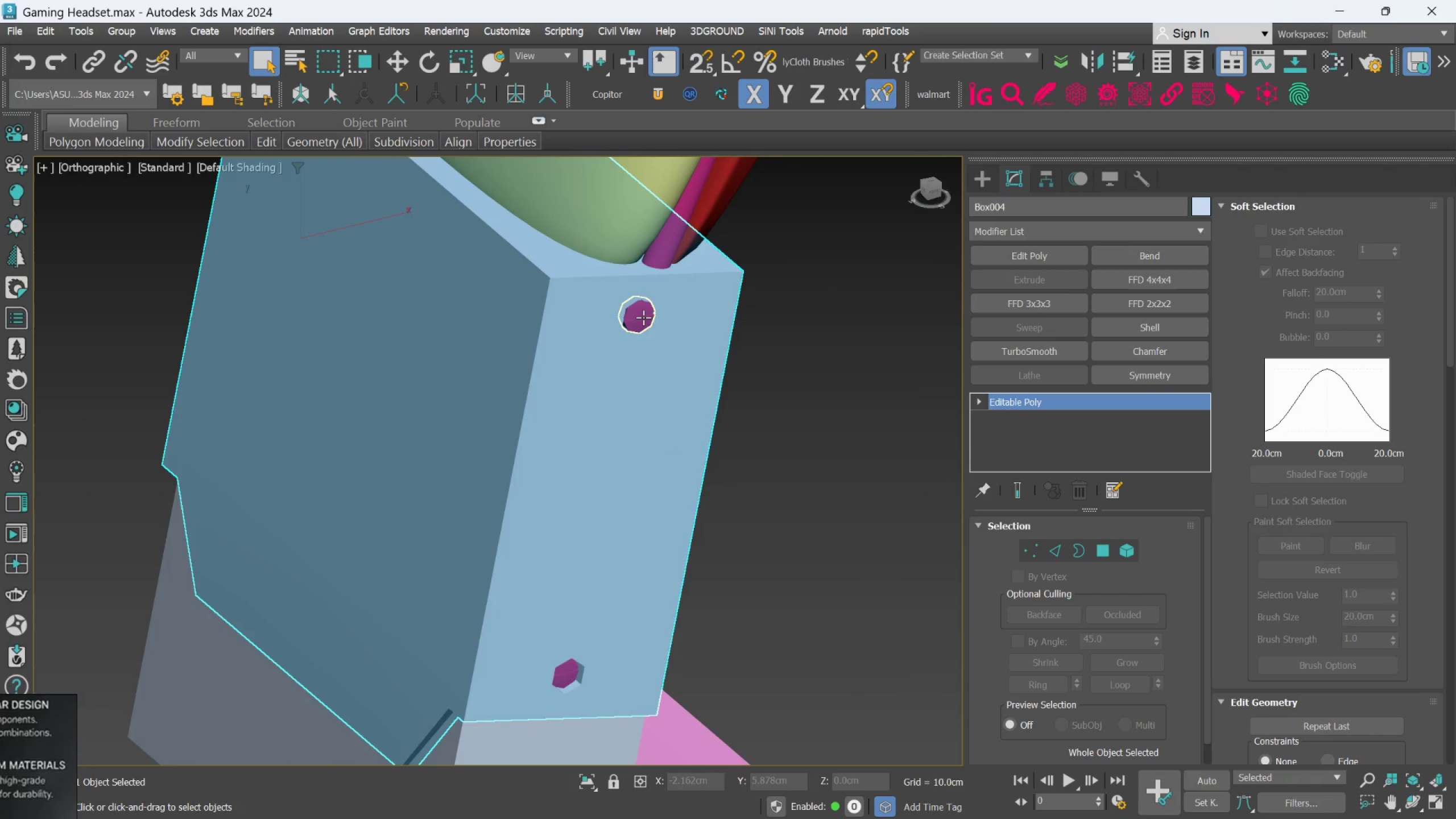 
scroll: coordinate [656, 334], scroll_direction: down, amount: 4.0
 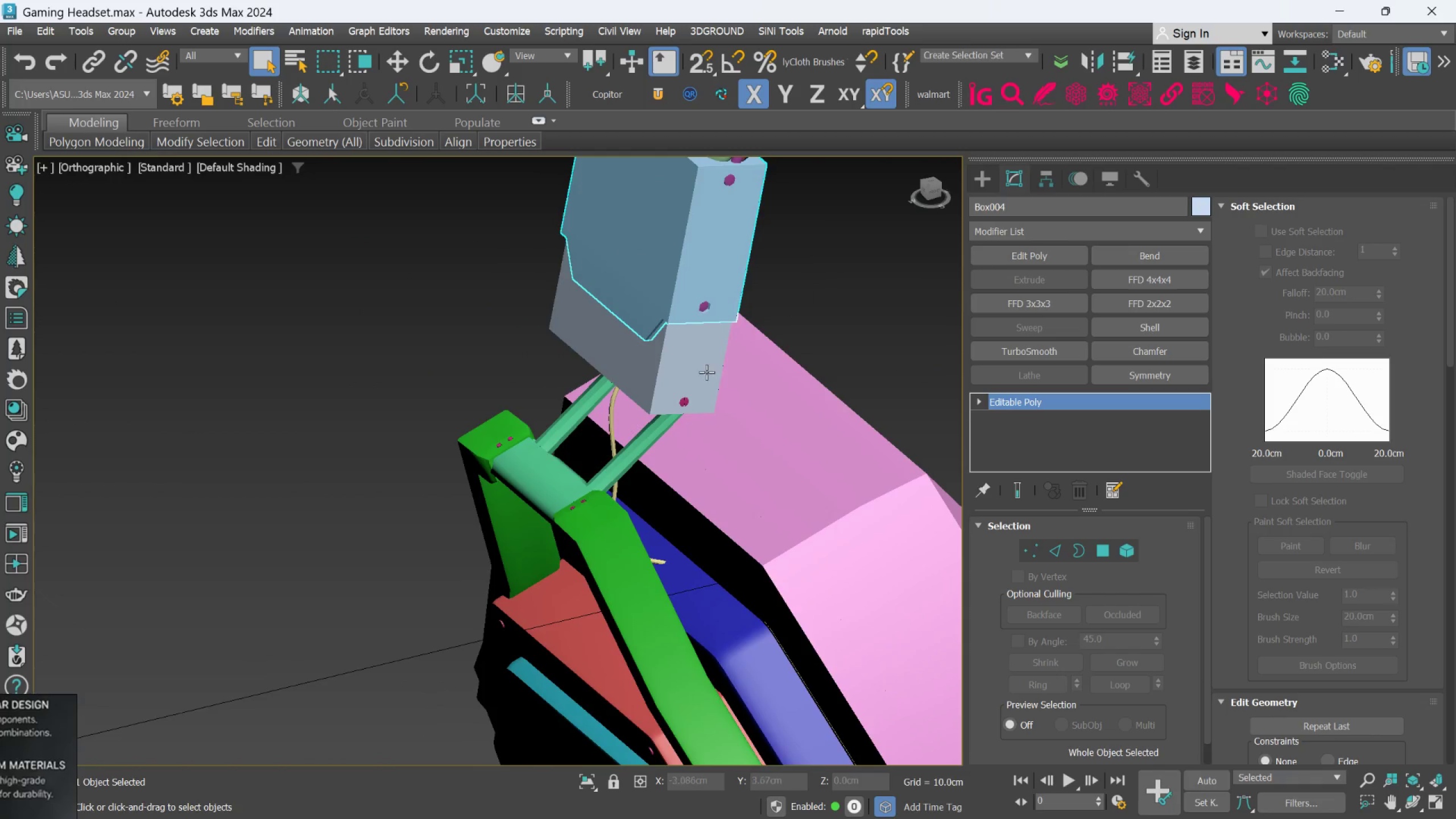 
scroll: coordinate [578, 540], scroll_direction: up, amount: 3.0
 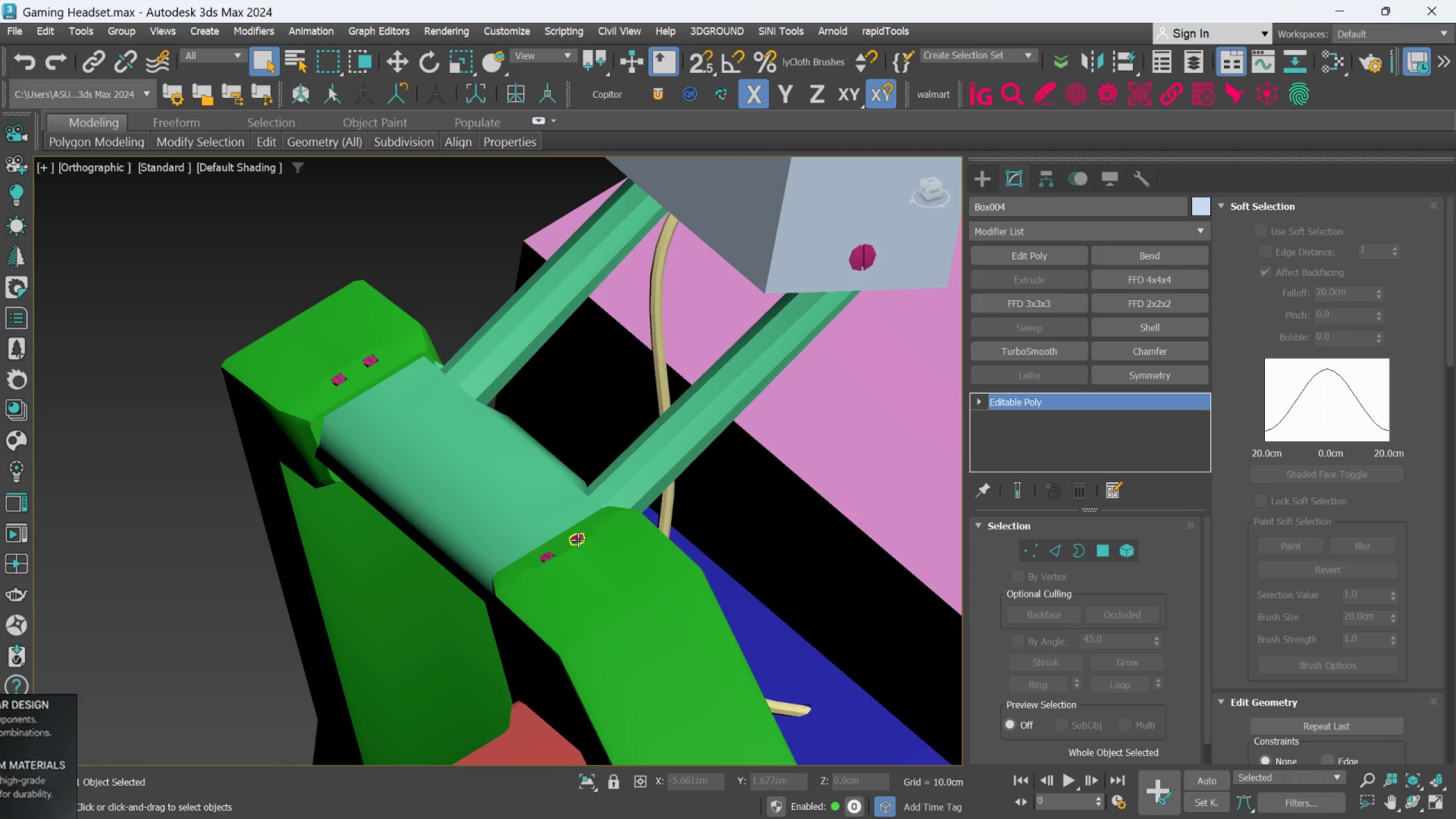 
left_click([578, 540])
 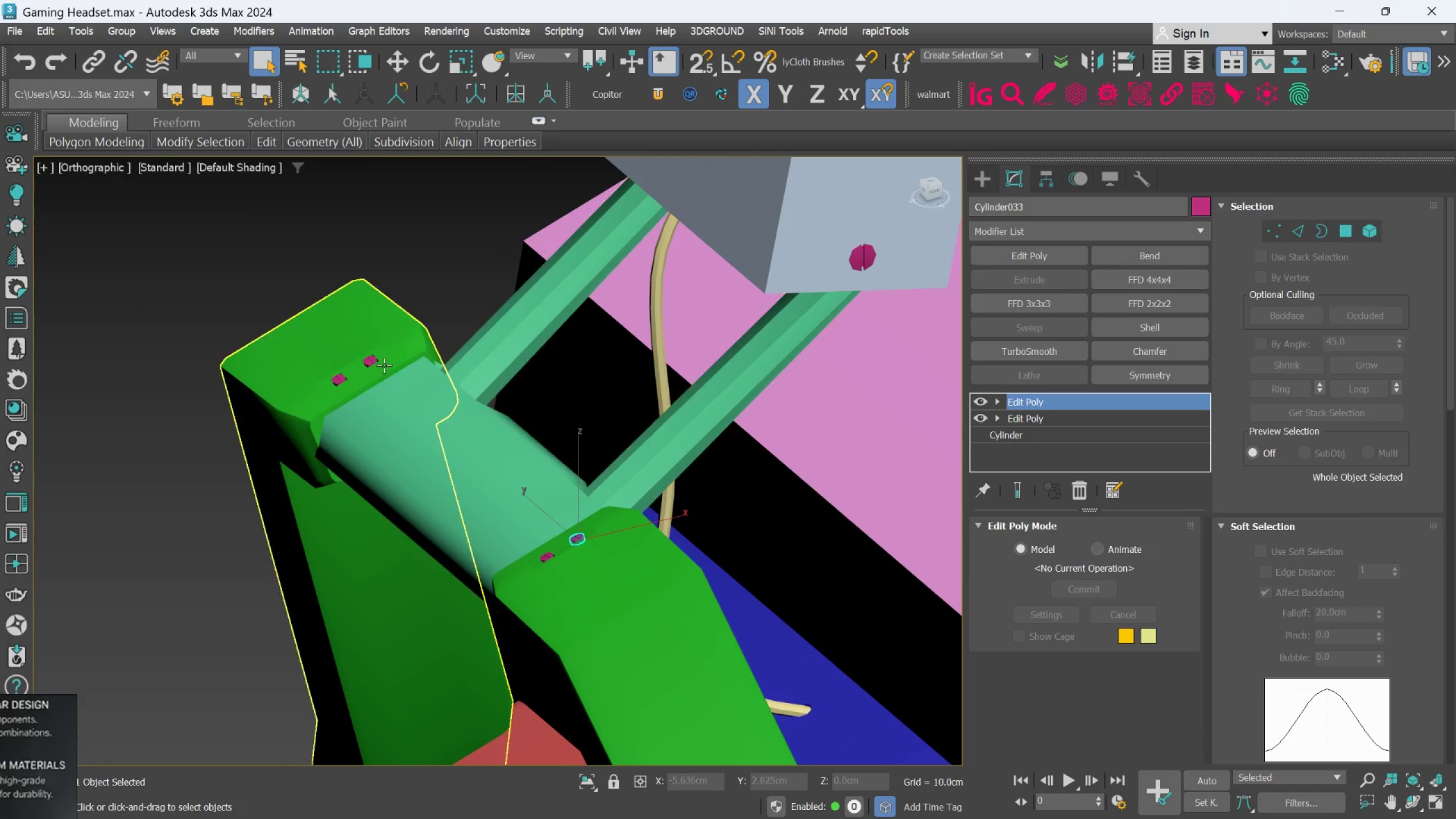 
left_click([368, 360])
 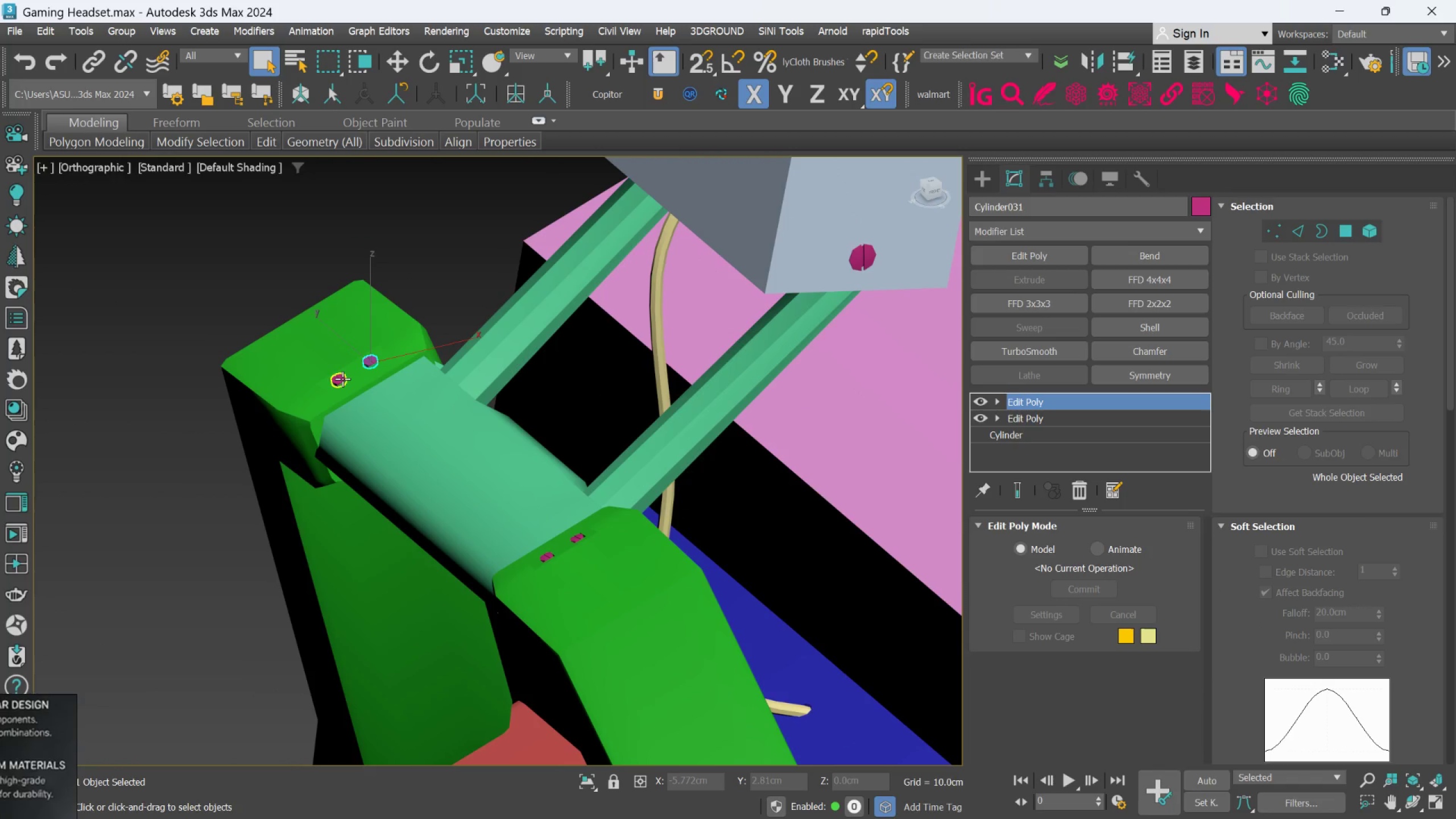 
left_click([342, 379])
 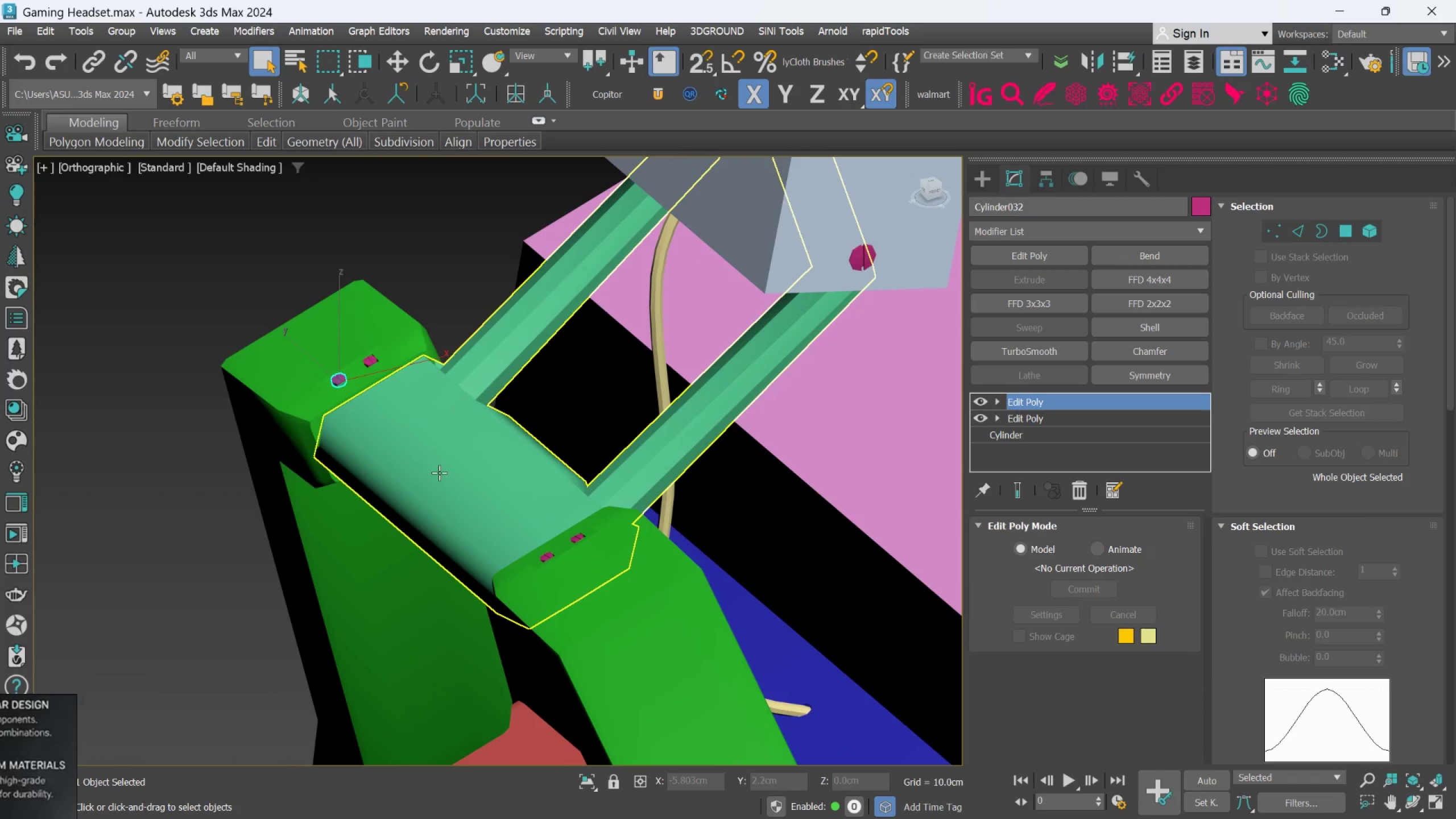 
left_click([439, 473])
 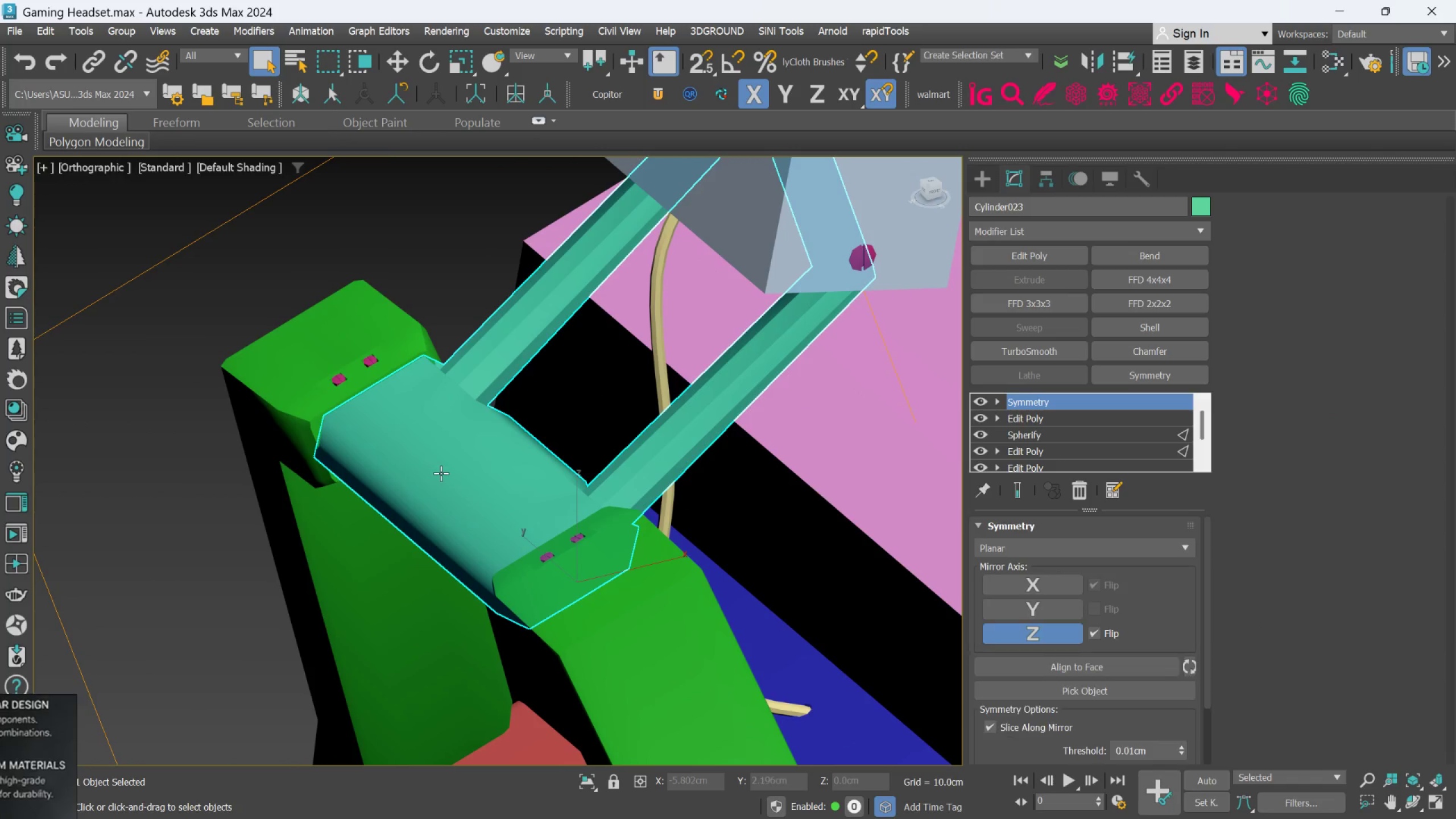 
scroll: coordinate [446, 473], scroll_direction: down, amount: 3.0
 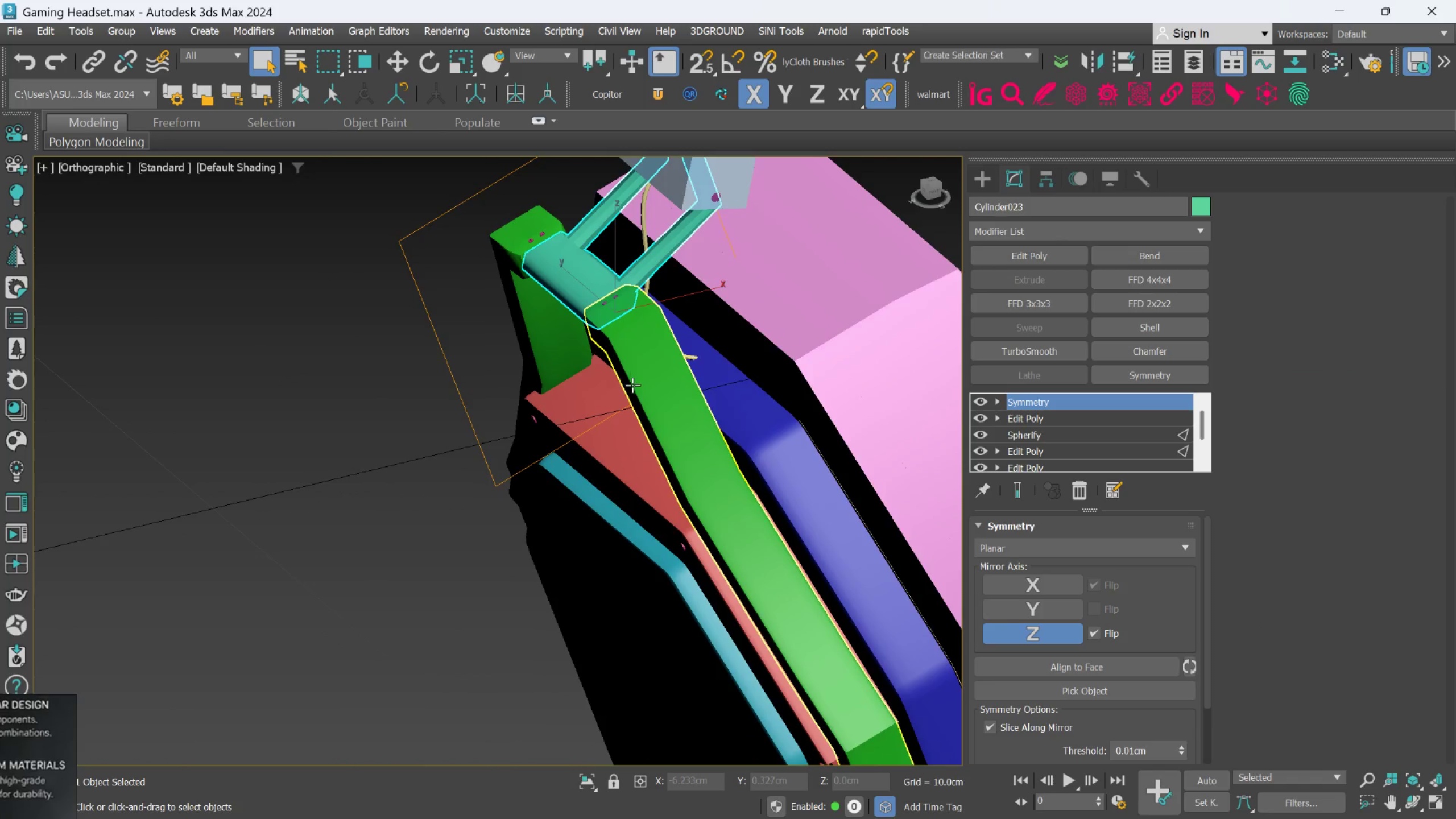 
hold_key(key=AltLeft, duration=0.41)
 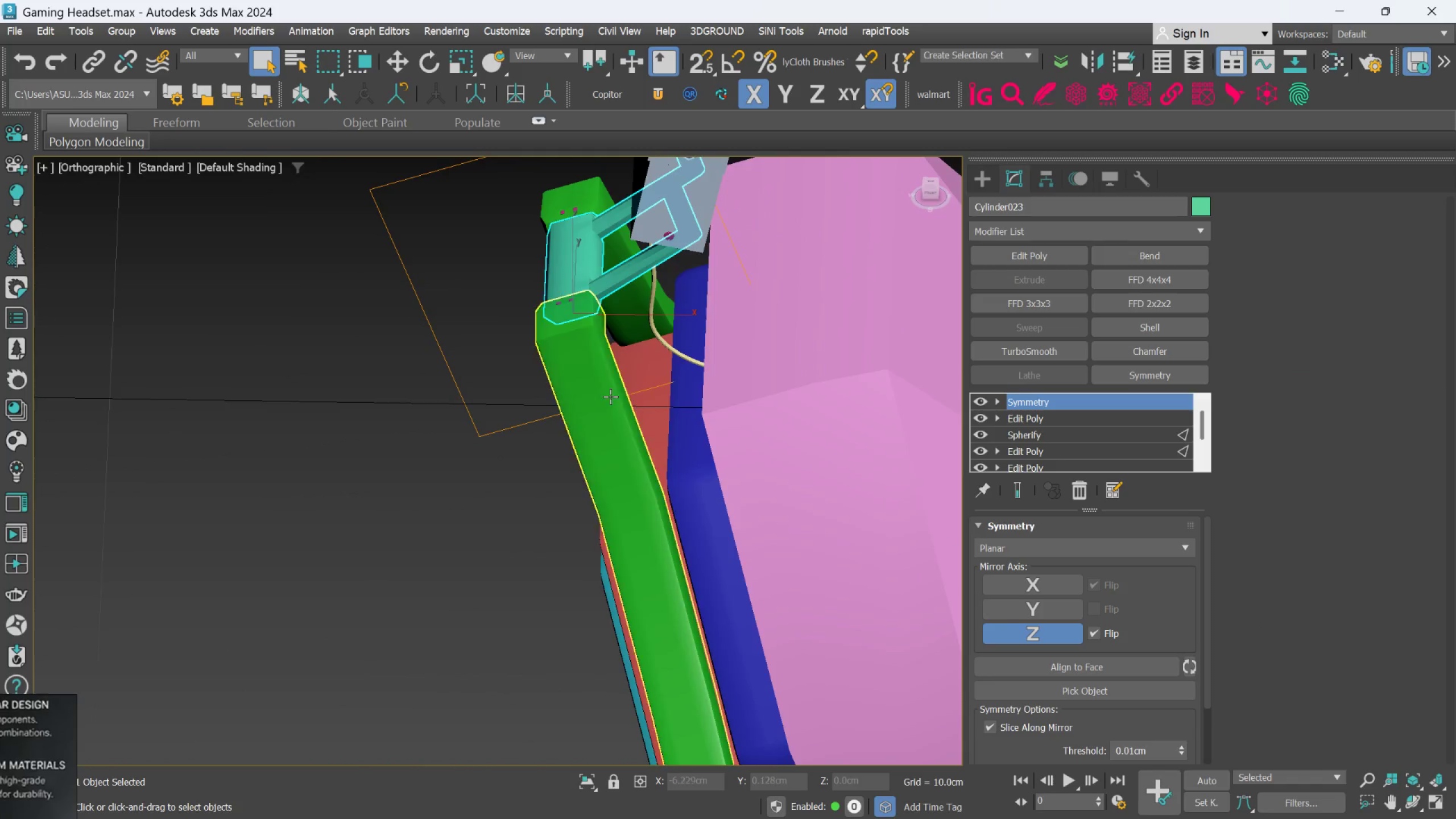 
hold_key(key=AltLeft, duration=1.08)
 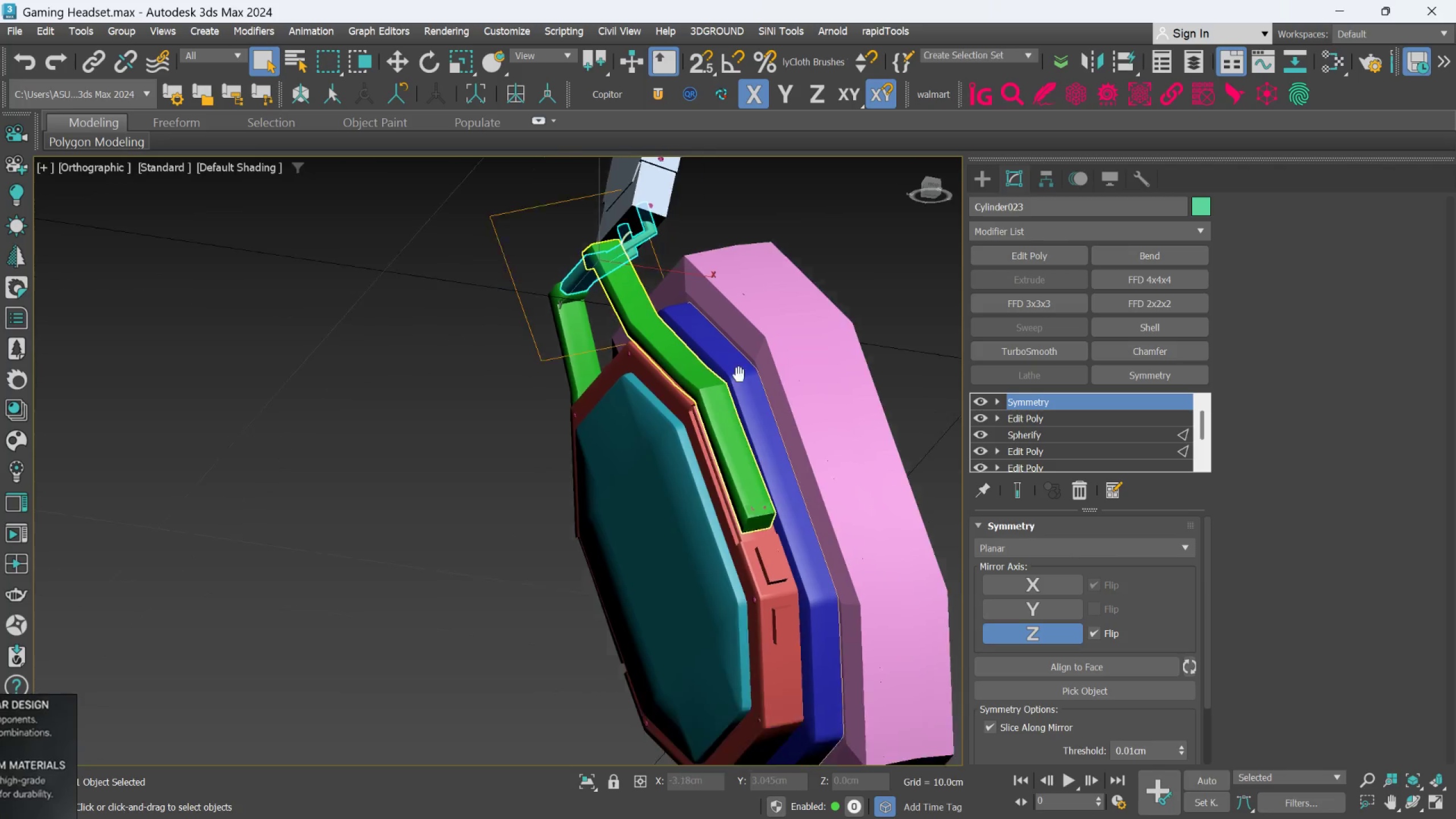 
scroll: coordinate [613, 396], scroll_direction: down, amount: 2.0
 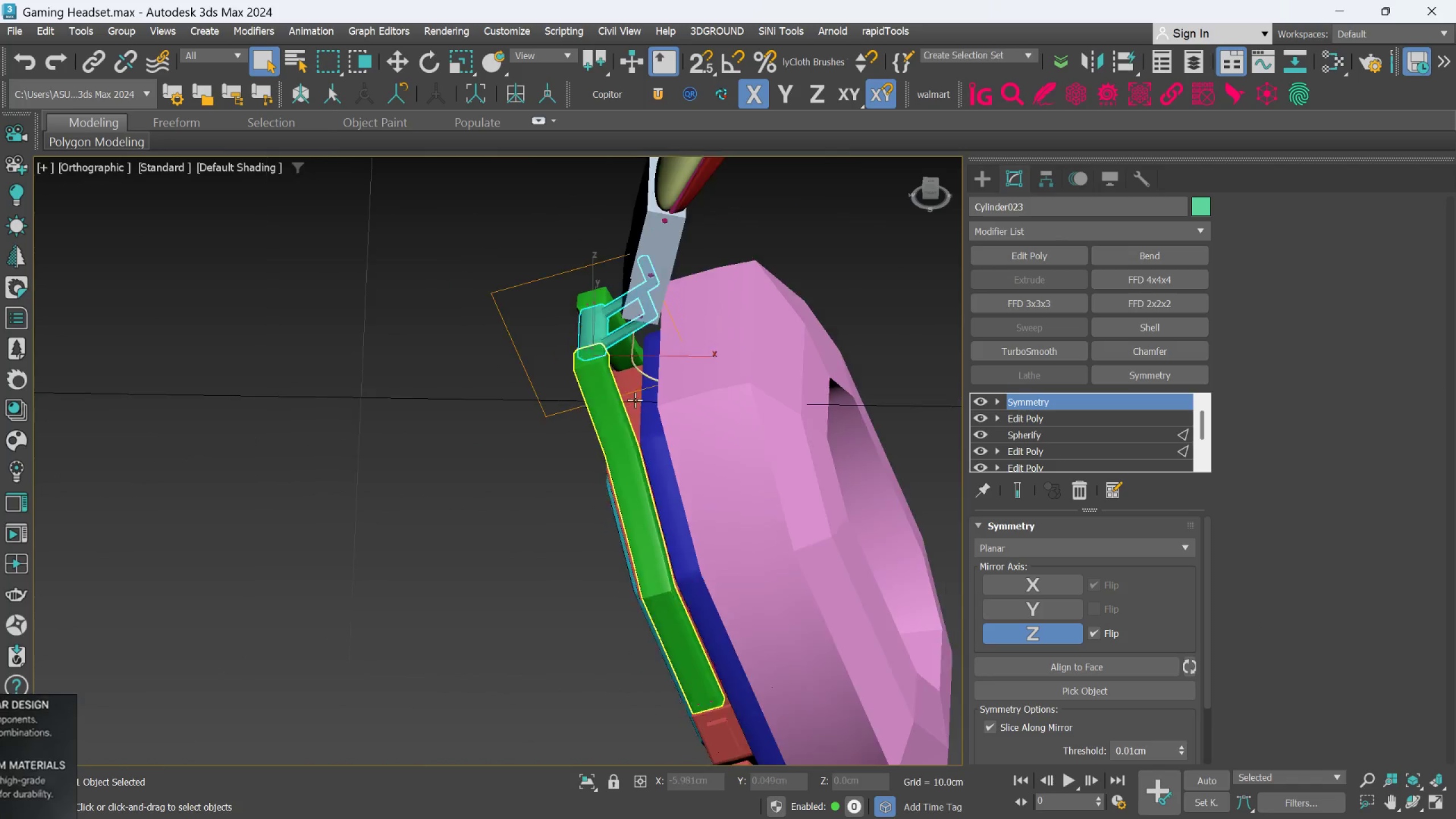 
hold_key(key=AltLeft, duration=0.62)
 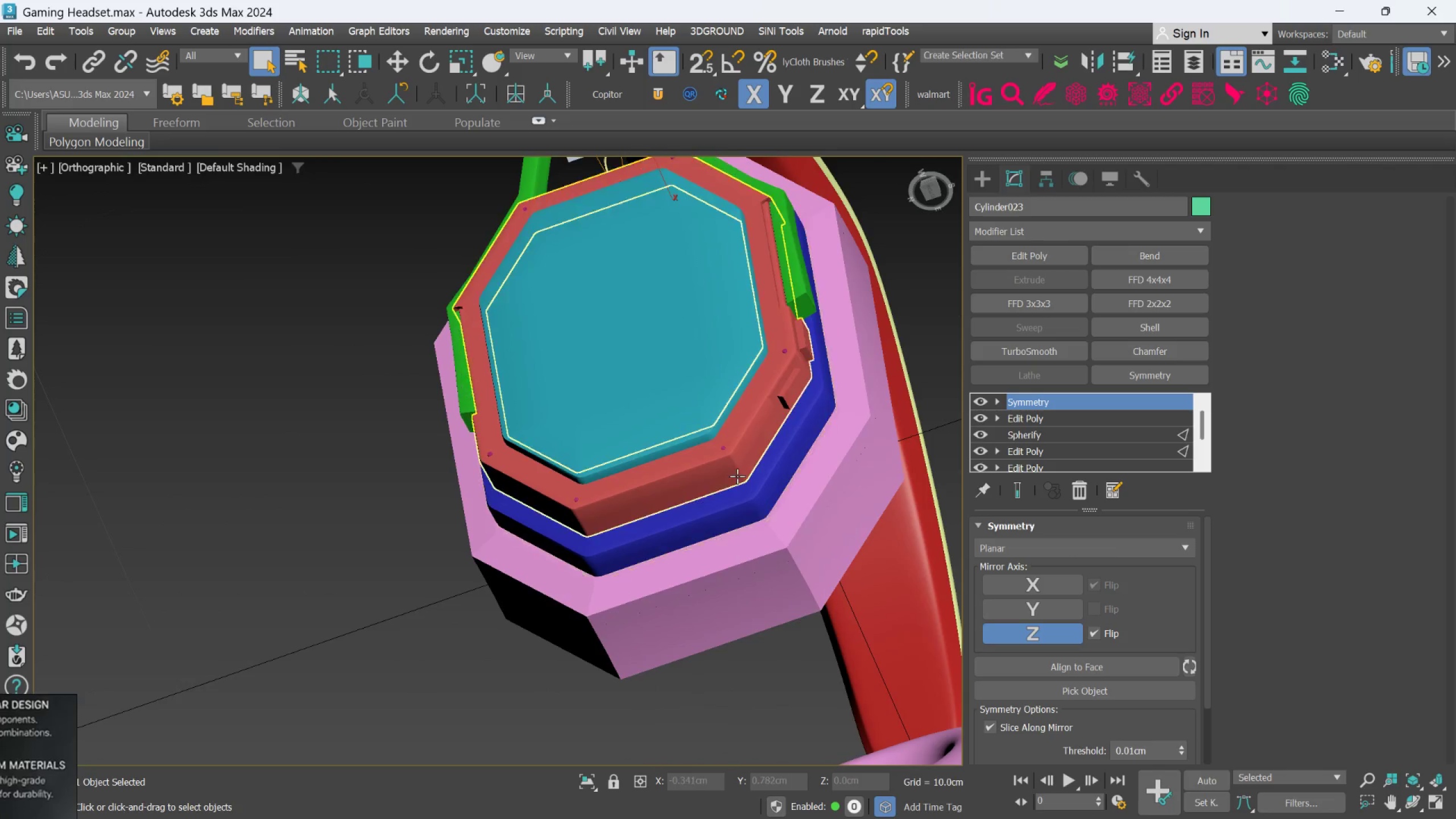 
scroll: coordinate [735, 476], scroll_direction: up, amount: 2.0
 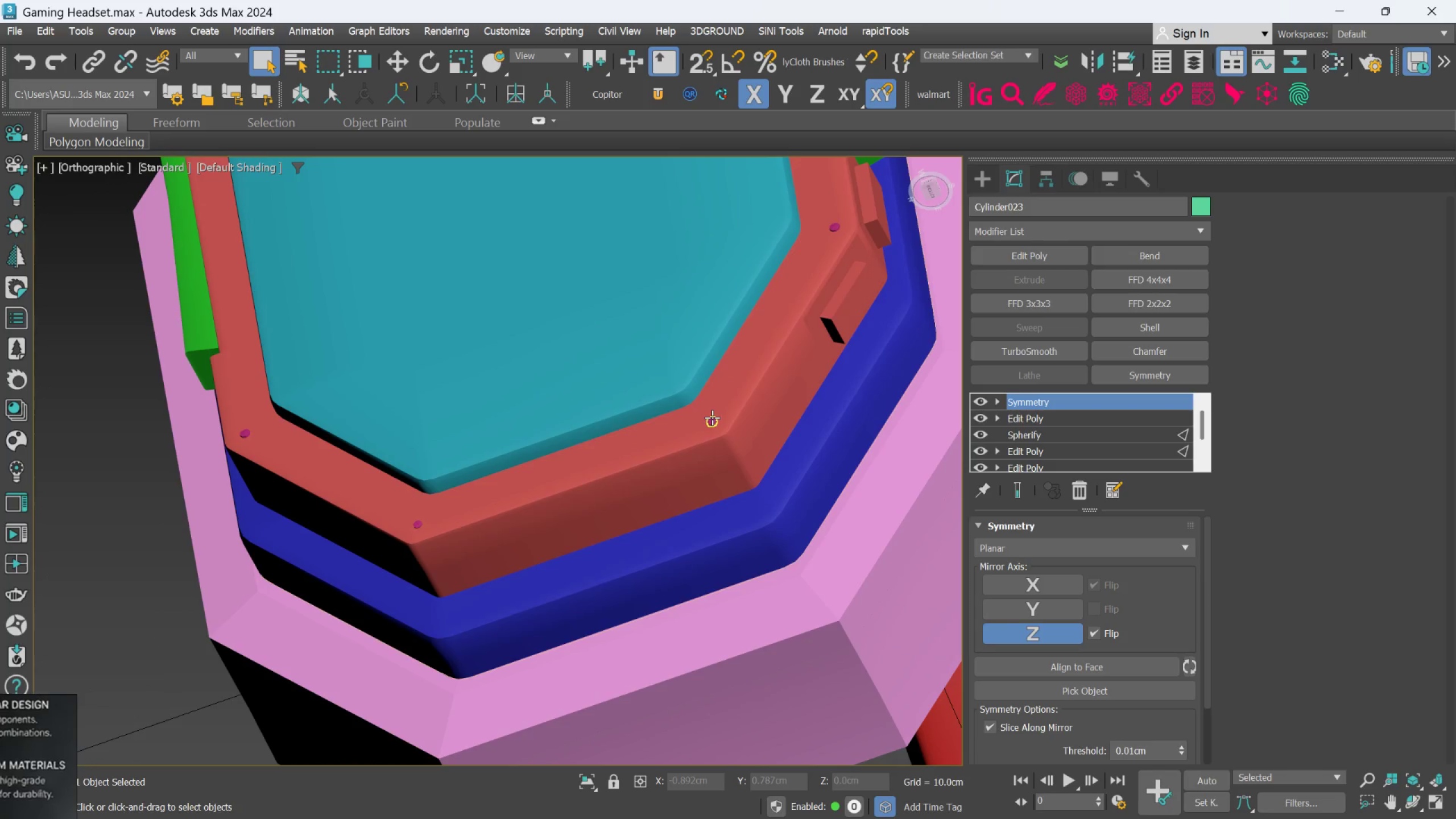 
left_click([712, 417])
 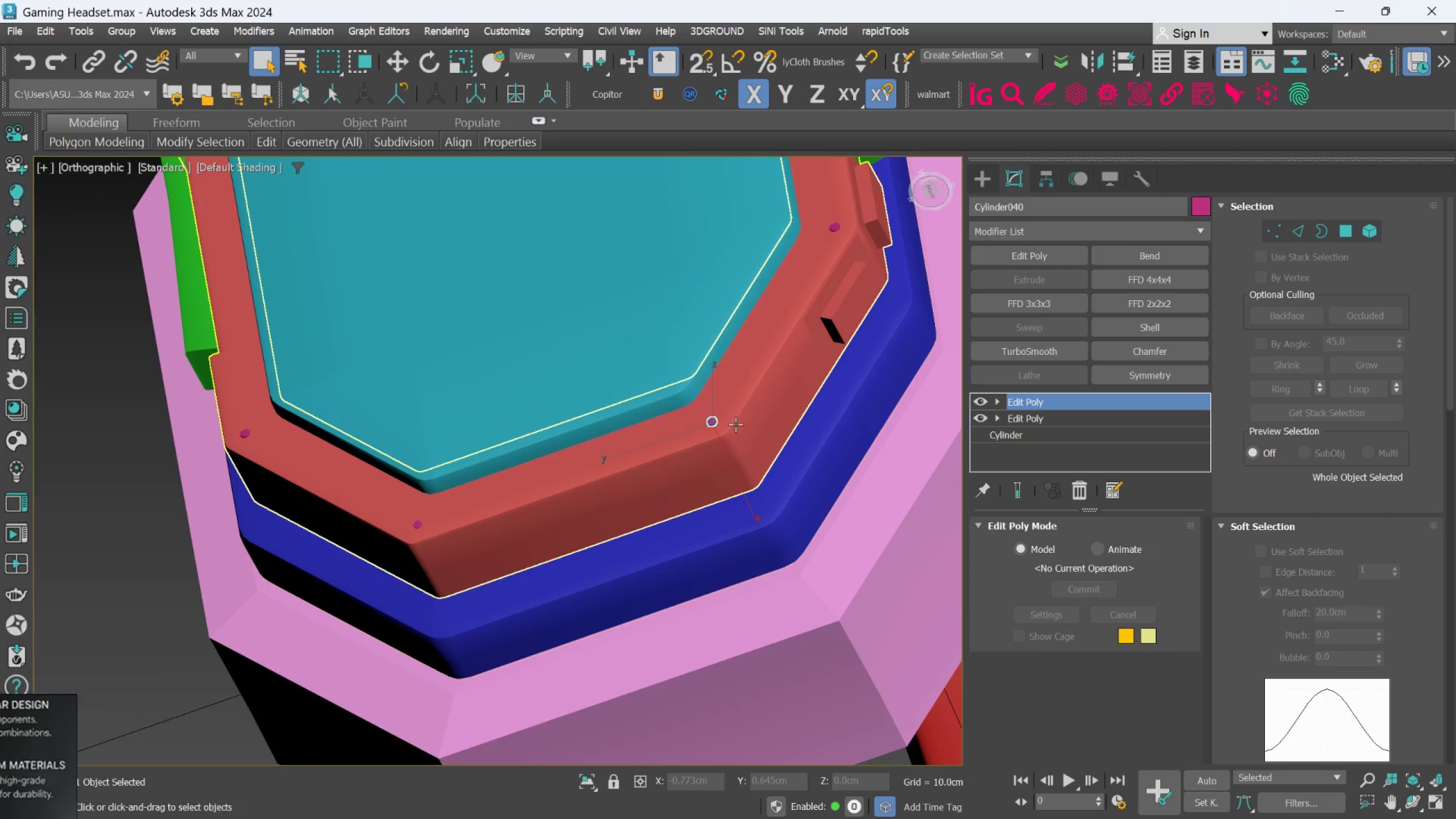 
hold_key(key=AltLeft, duration=0.31)
 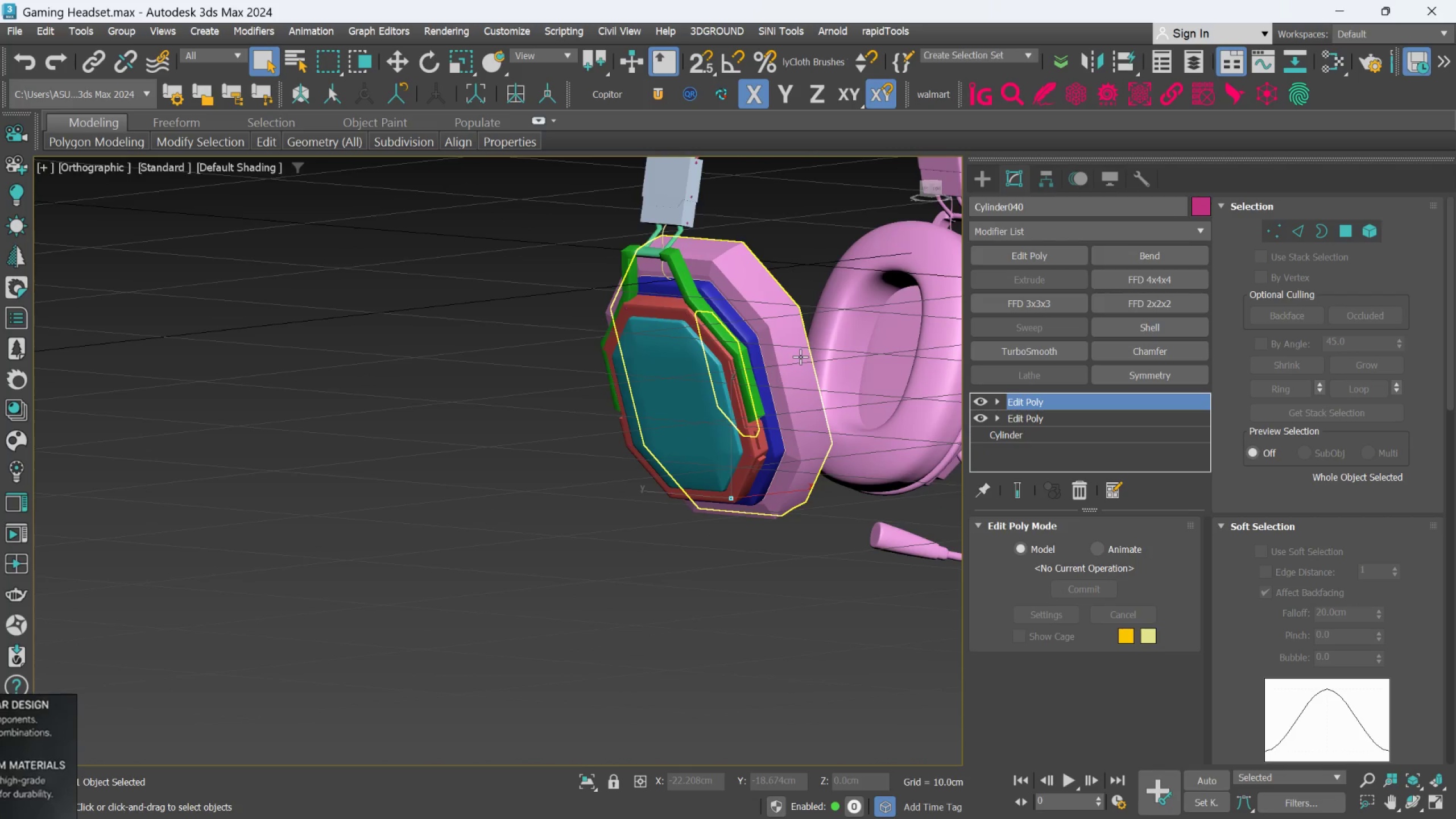 
scroll: coordinate [742, 421], scroll_direction: down, amount: 4.0
 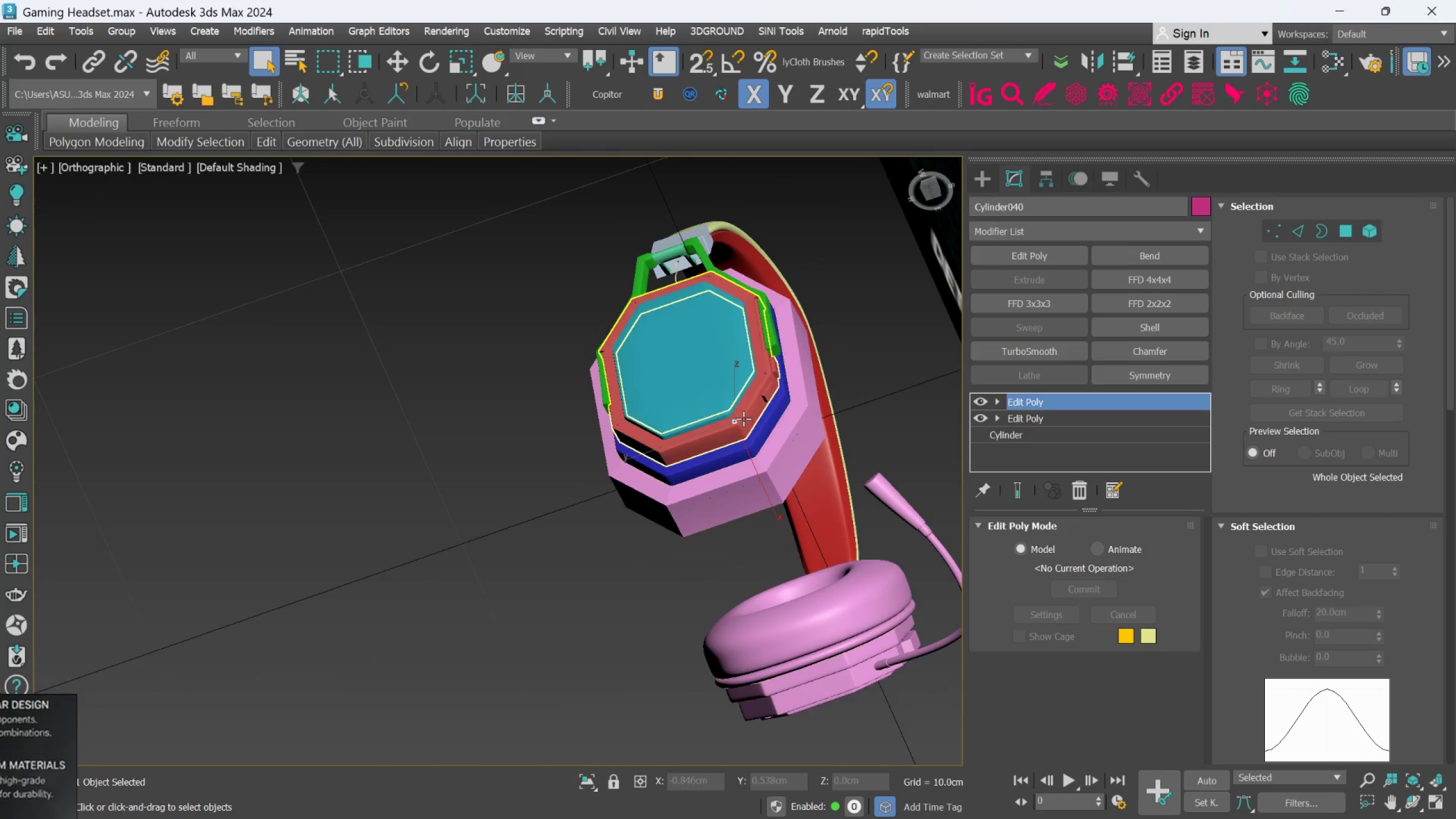 
scroll: coordinate [795, 299], scroll_direction: up, amount: 2.0
 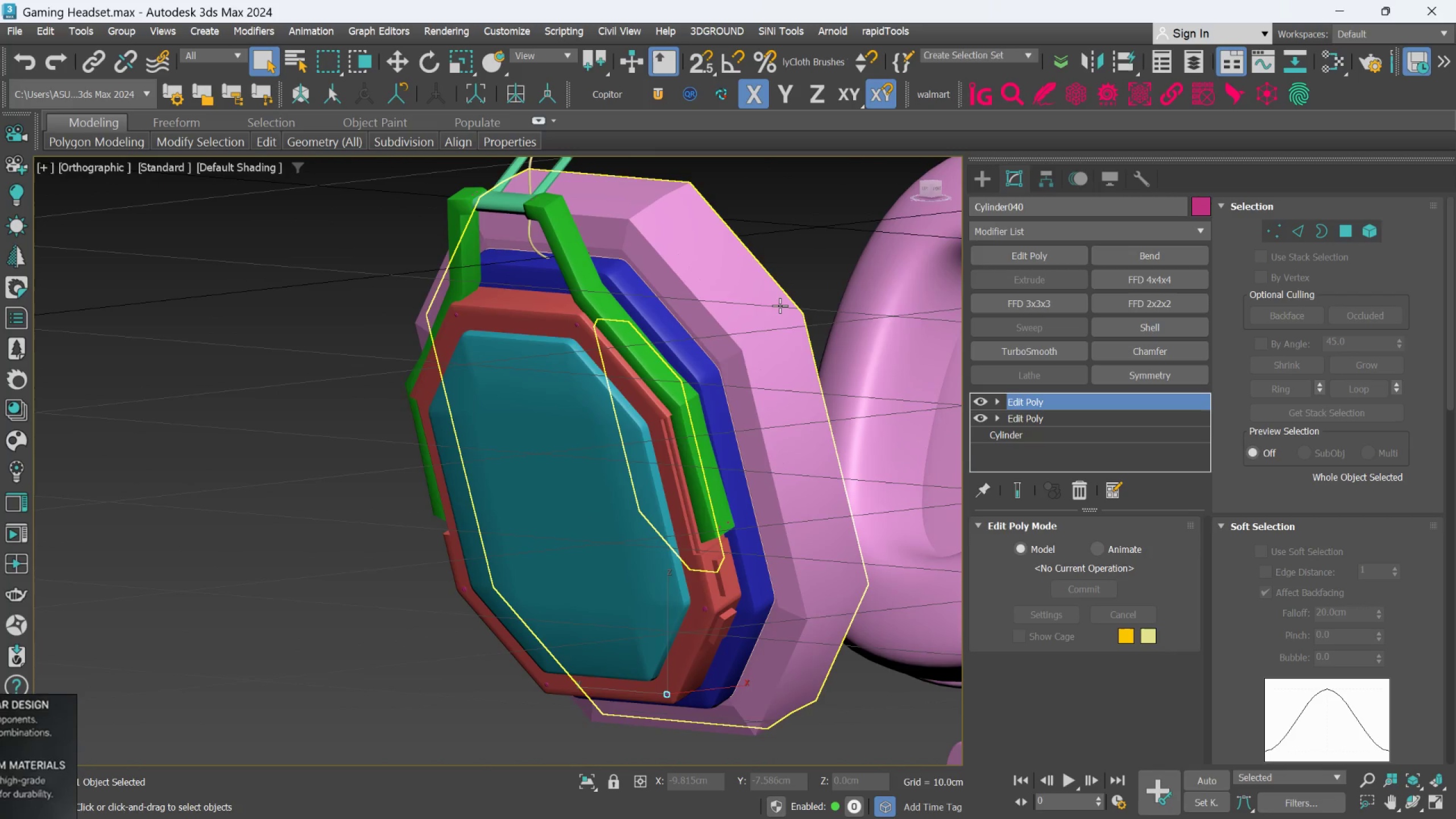 
left_click([780, 305])
 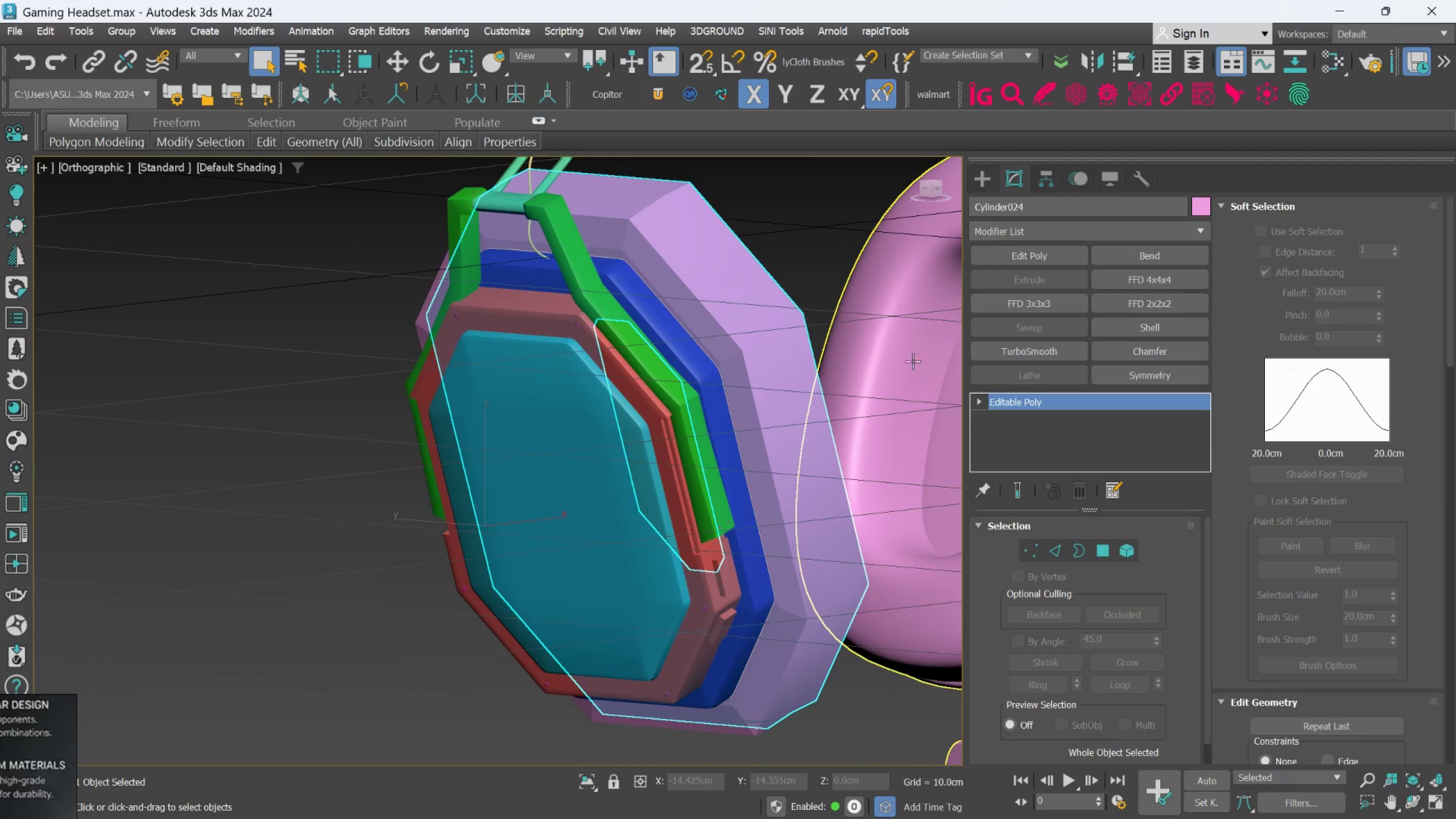 
hold_key(key=AltLeft, duration=0.78)
 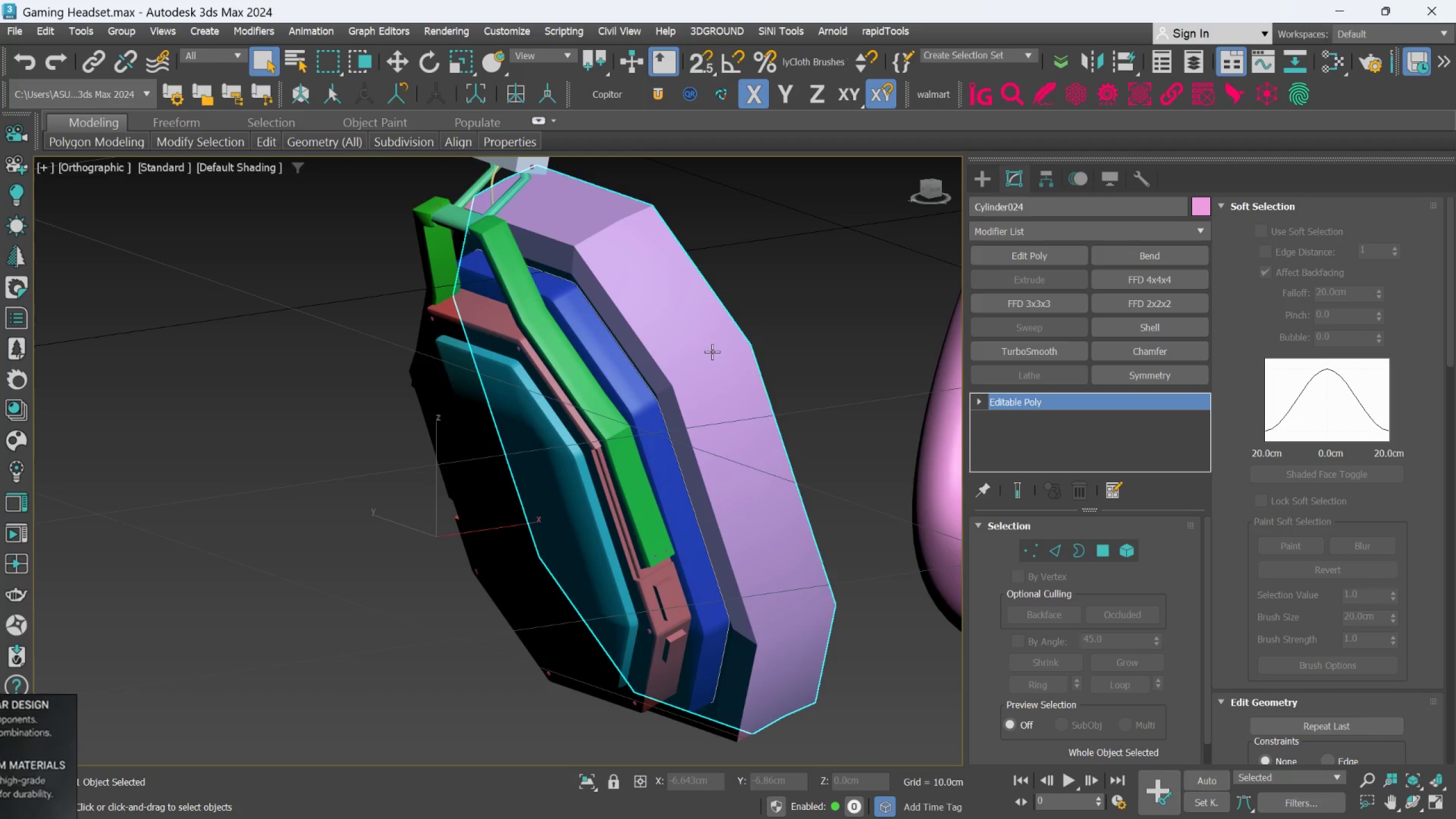 
scroll: coordinate [708, 340], scroll_direction: up, amount: 1.0
 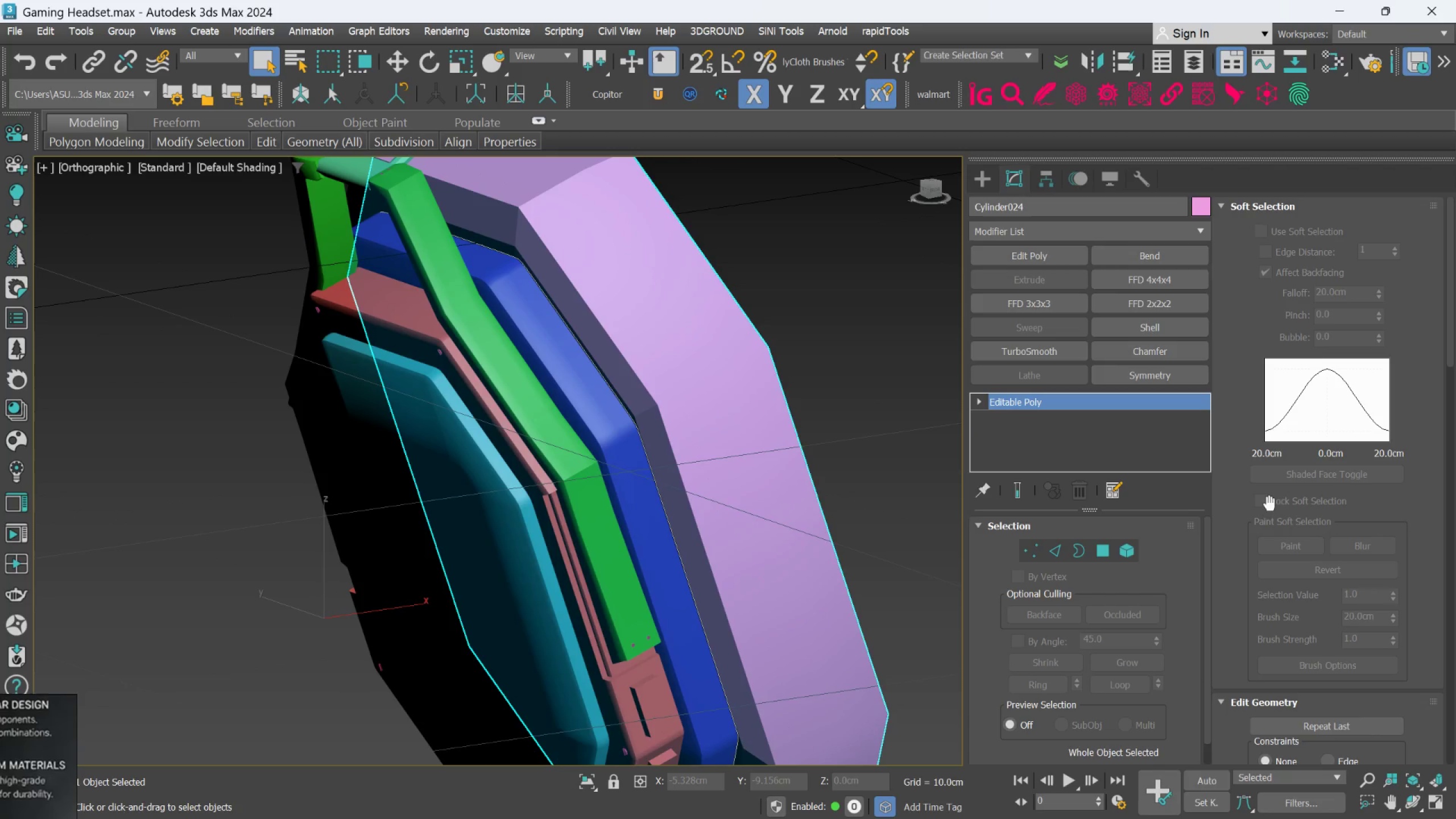 
scroll: coordinate [1335, 636], scroll_direction: down, amount: 10.0
 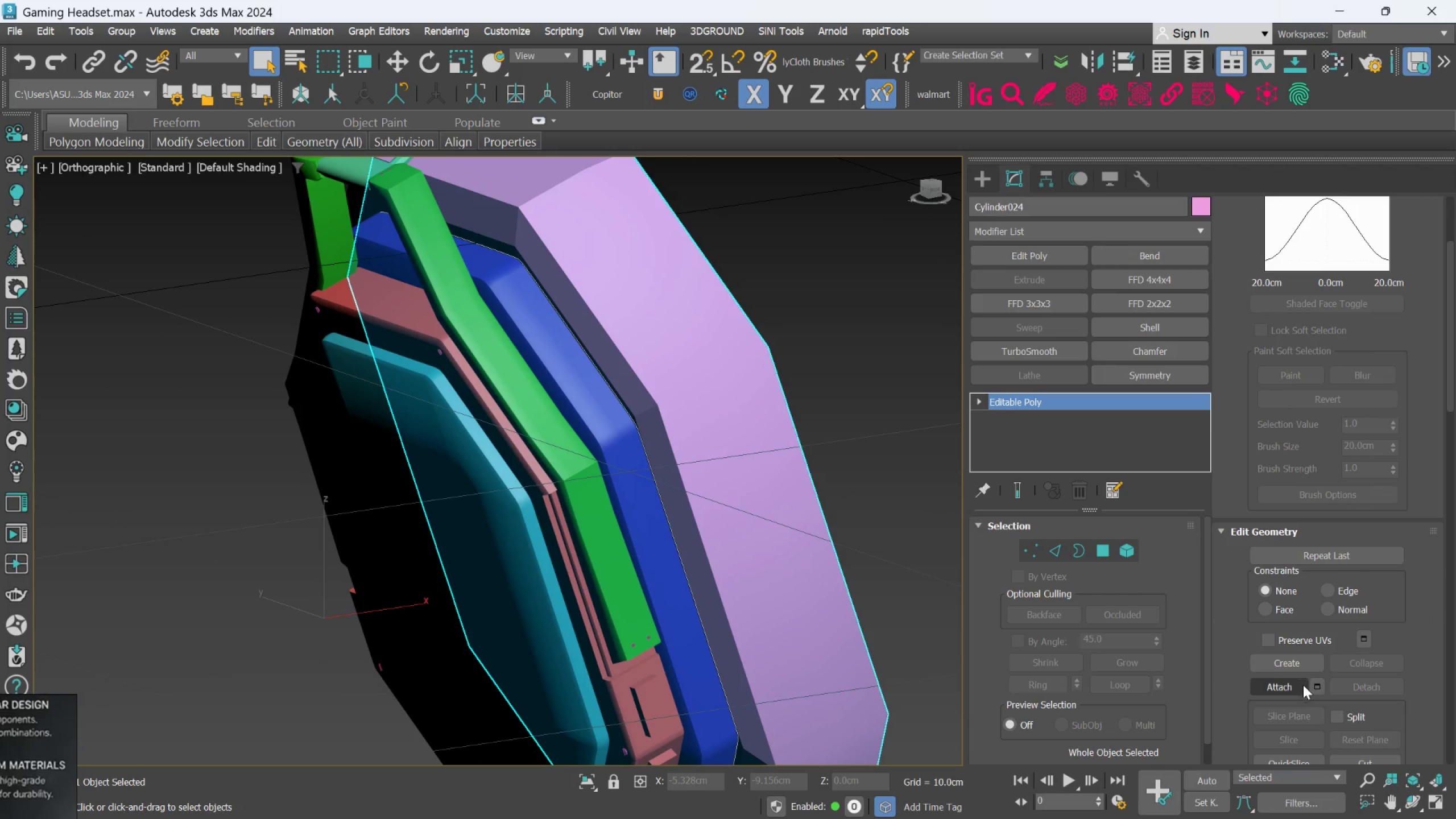 
left_click([1294, 687])
 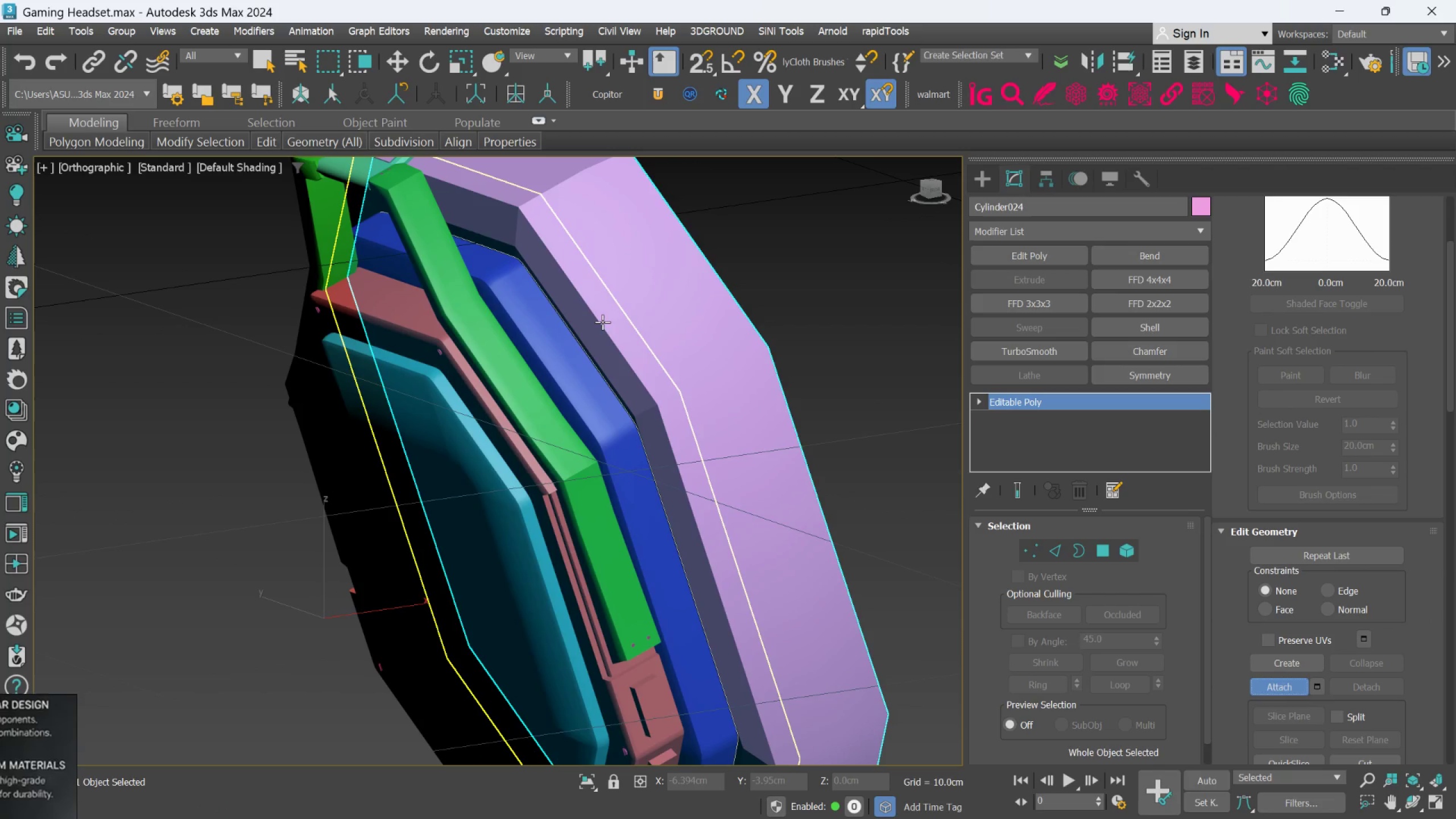 
hold_key(key=AltLeft, duration=0.5)
 